 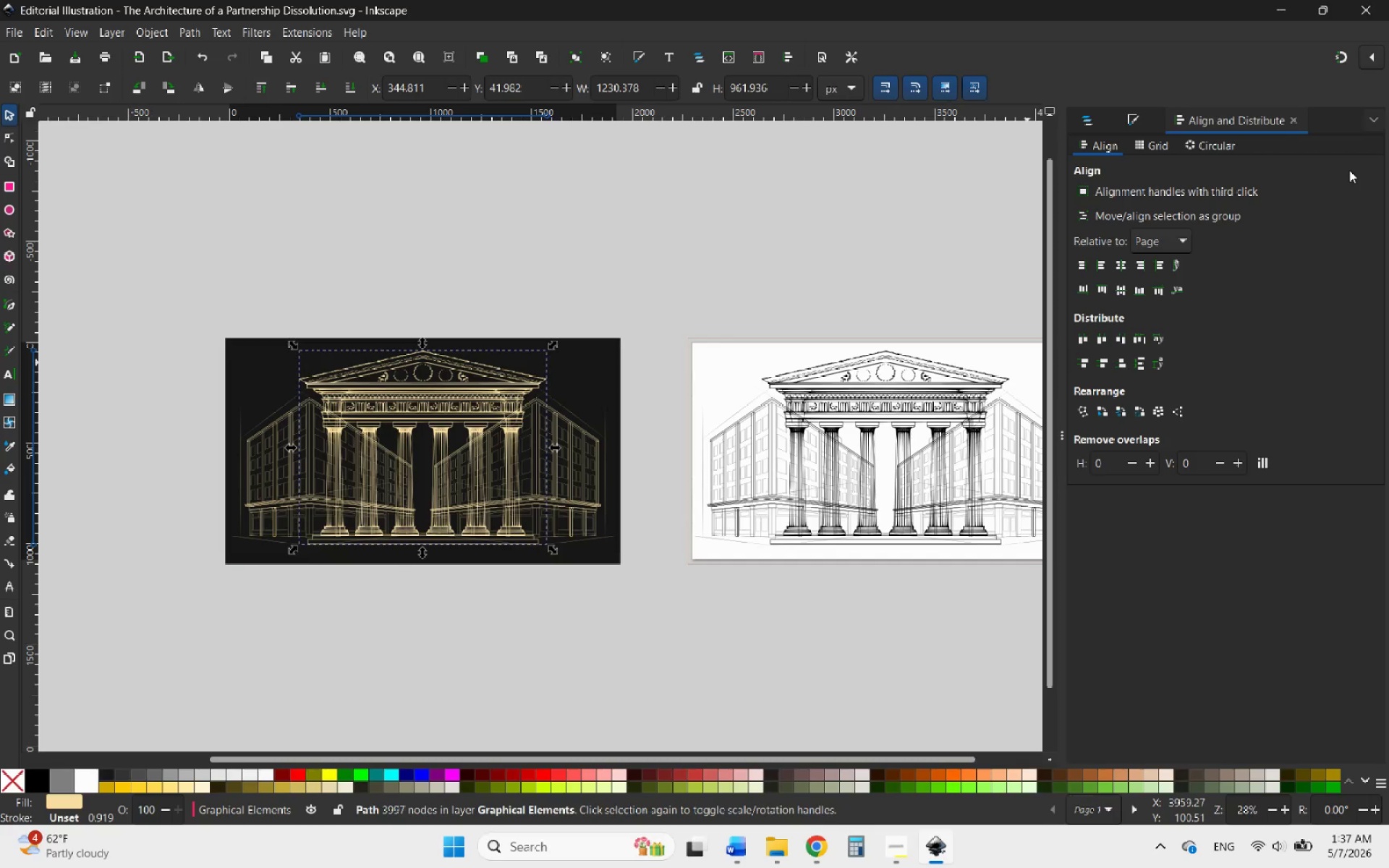 
left_click([1095, 123])
 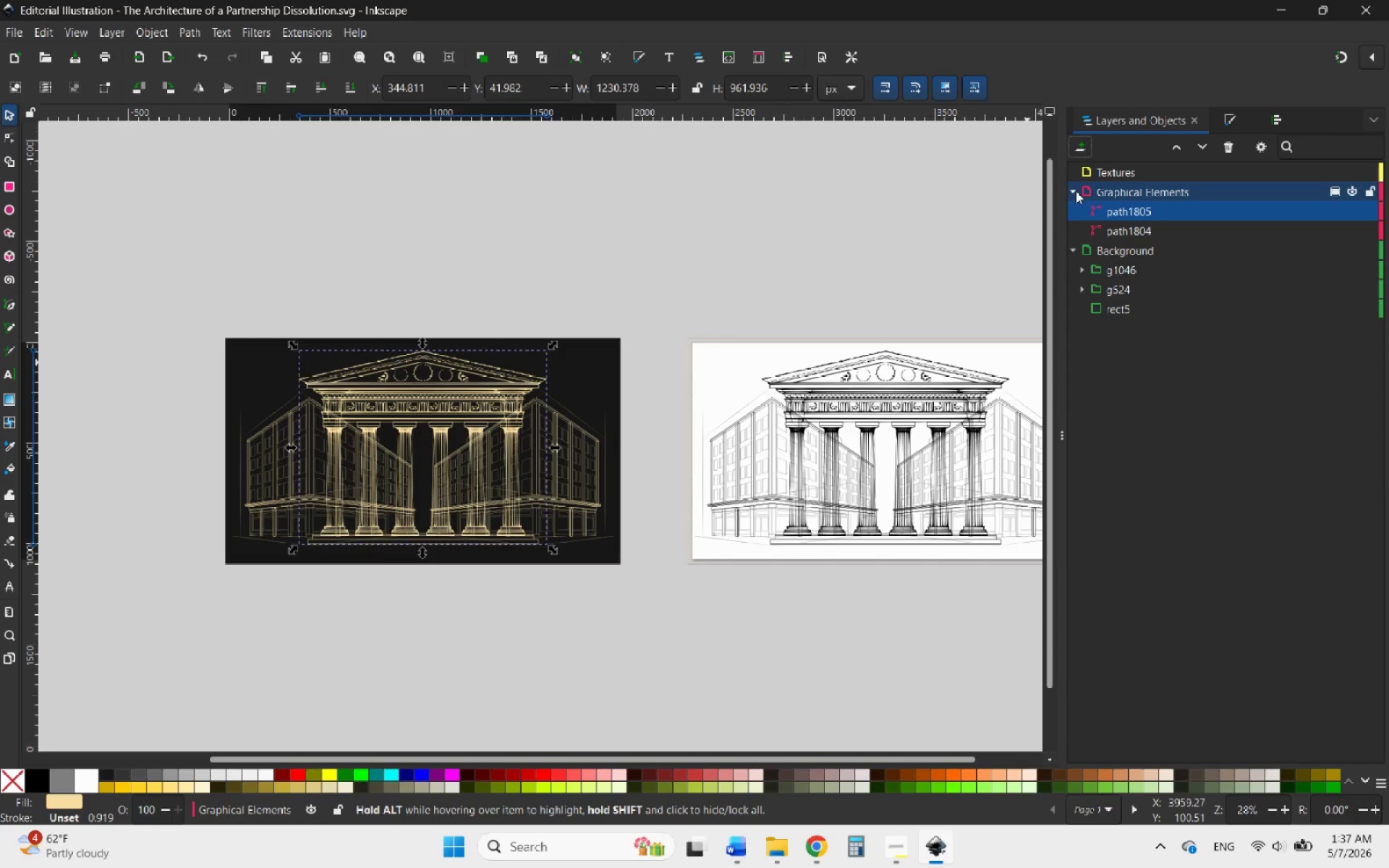 
left_click([1071, 197])
 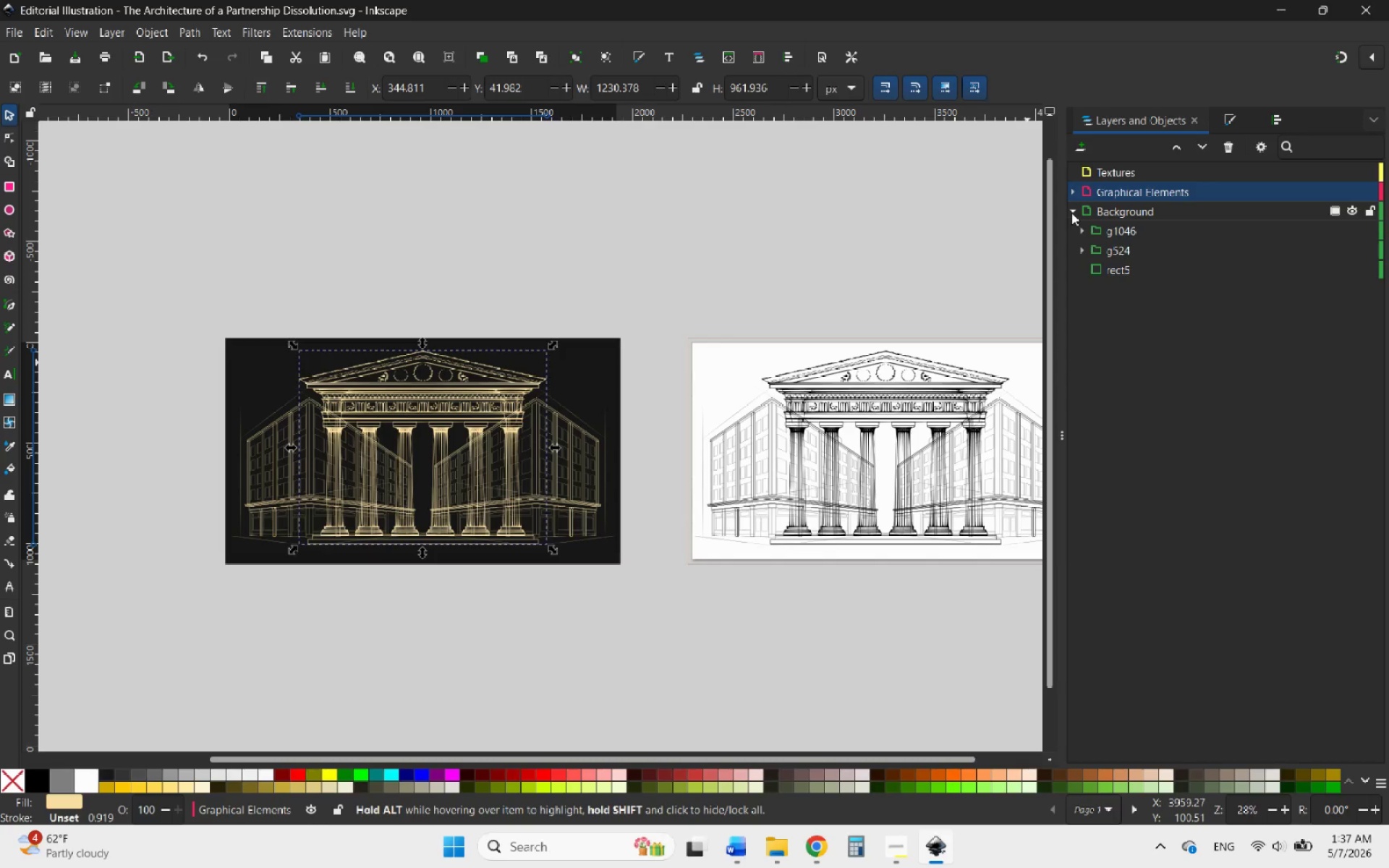 
left_click([1071, 213])
 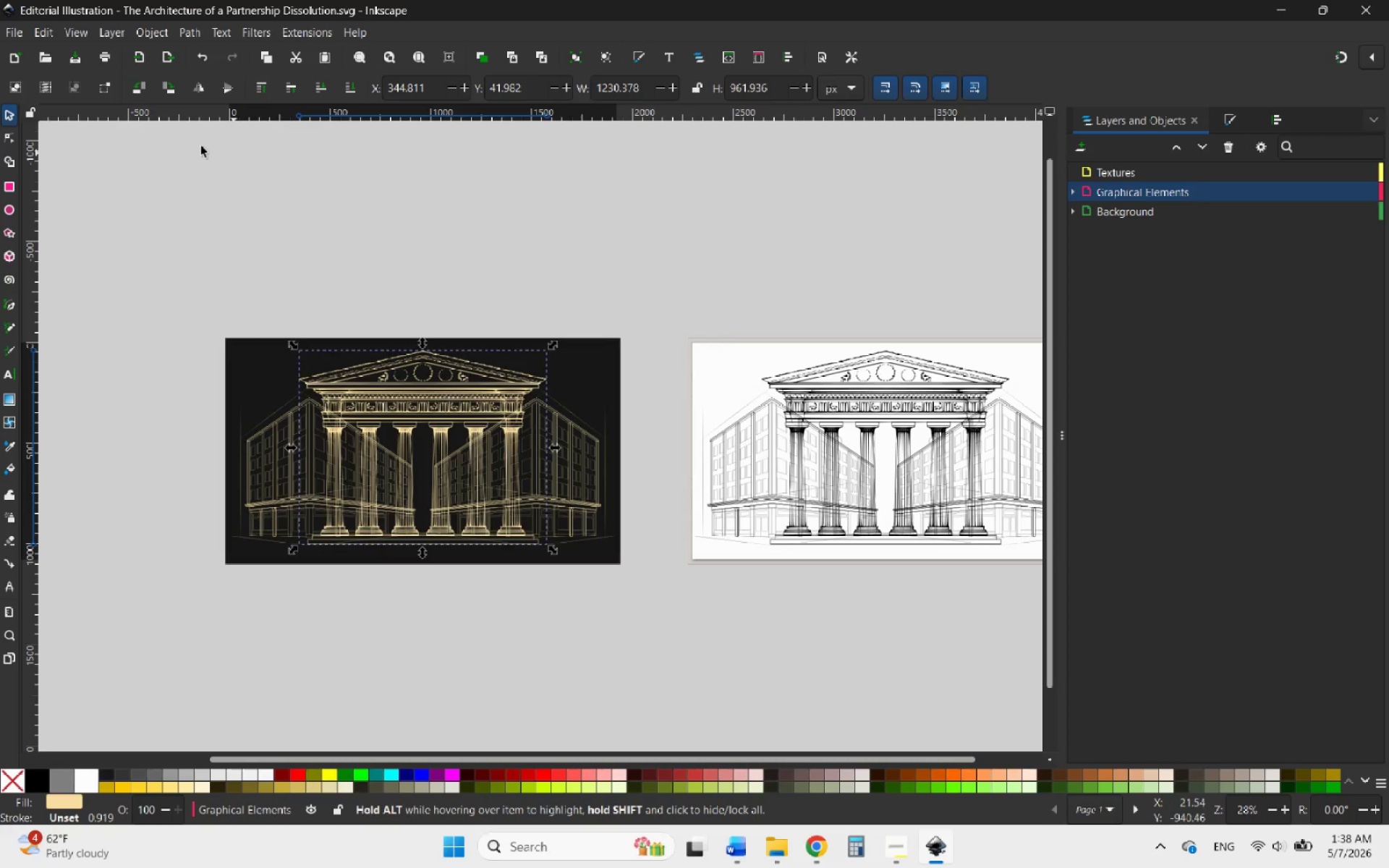 
wait(5.33)
 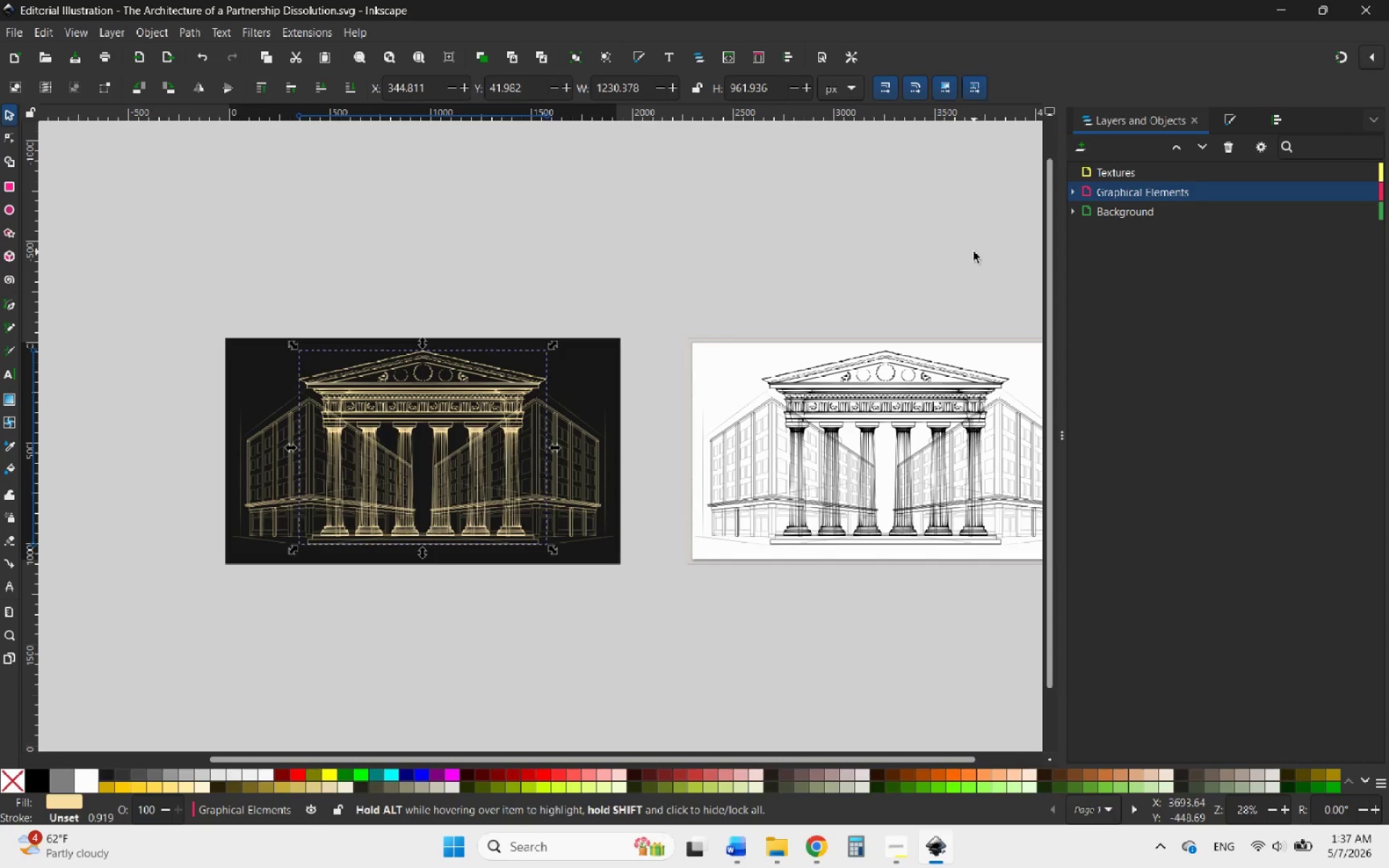 
left_click([2, 137])
 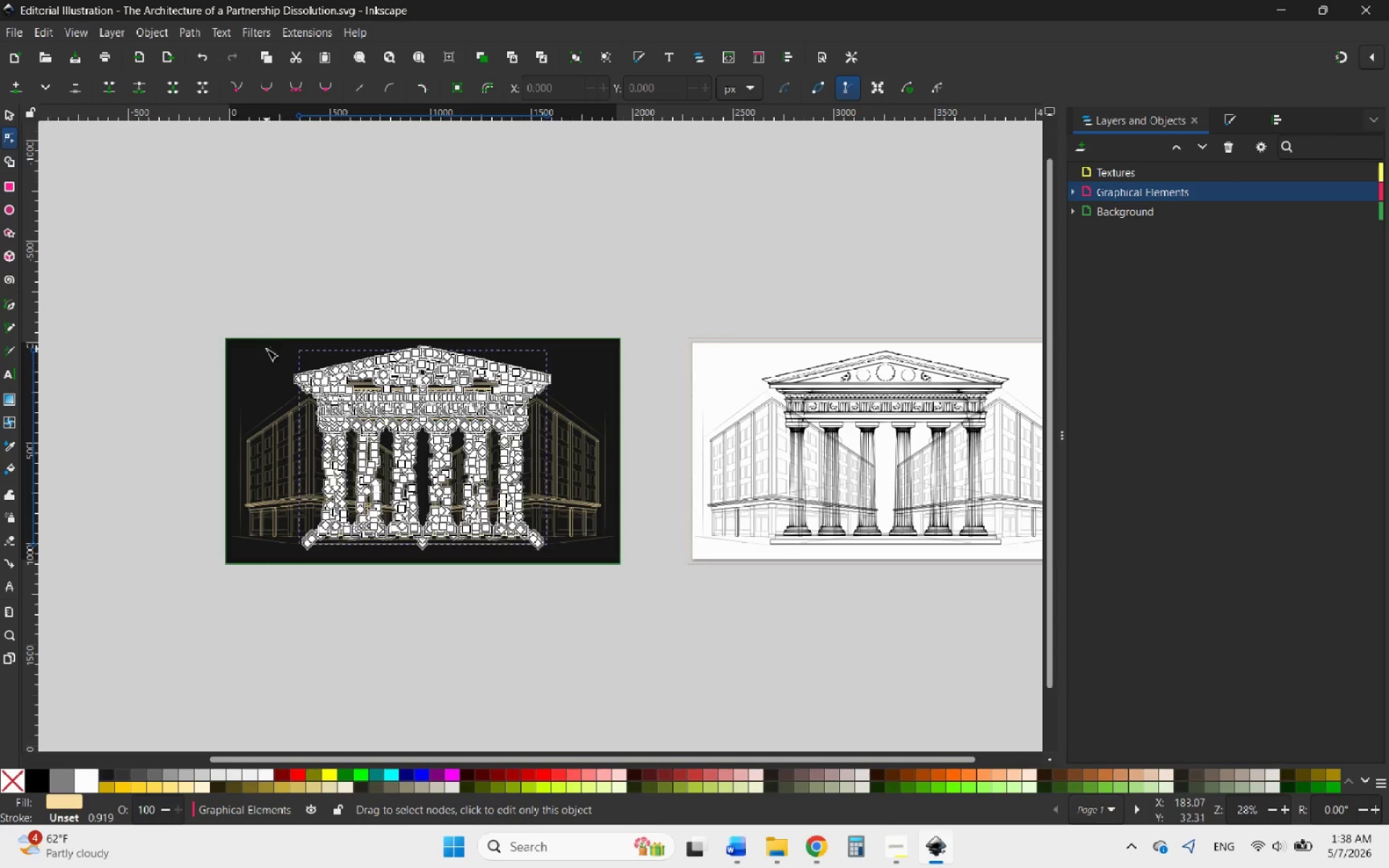 
hold_key(key=ControlLeft, duration=1.99)
scroll: coordinate [253, 445], scroll_direction: up, amount: 1.0
 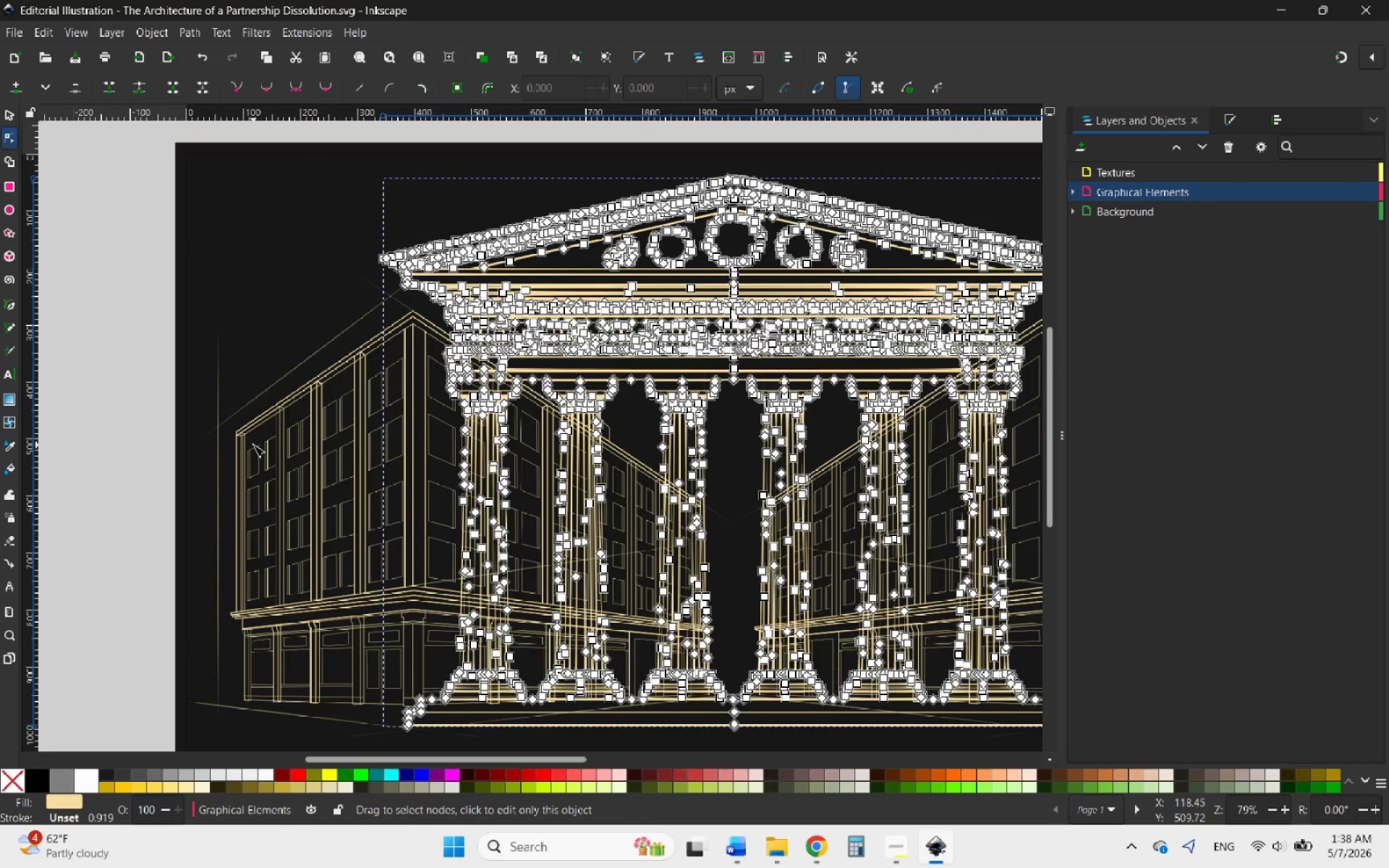 
scroll: coordinate [246, 433], scroll_direction: none, amount: 0.0
 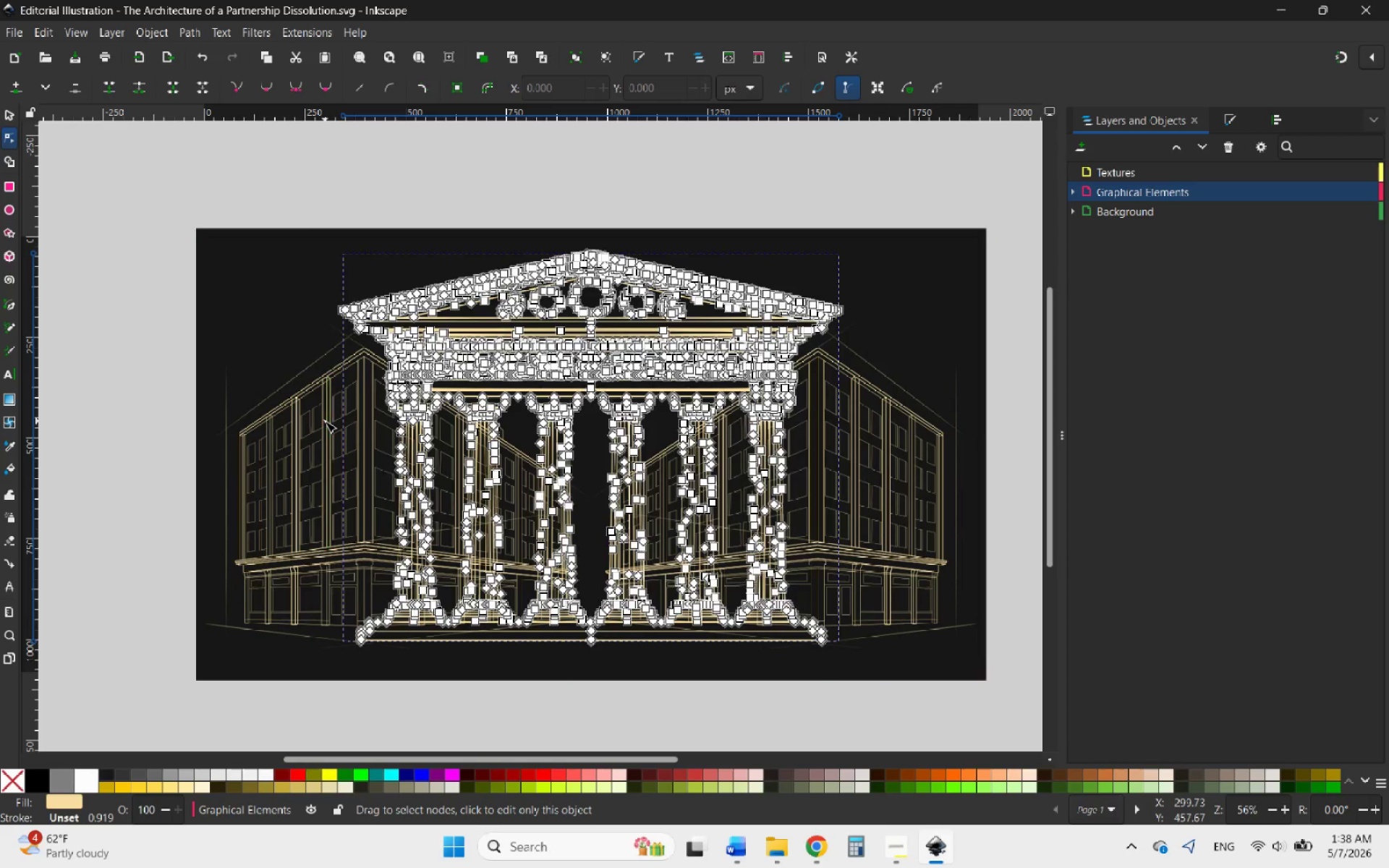 
left_click([325, 421])
 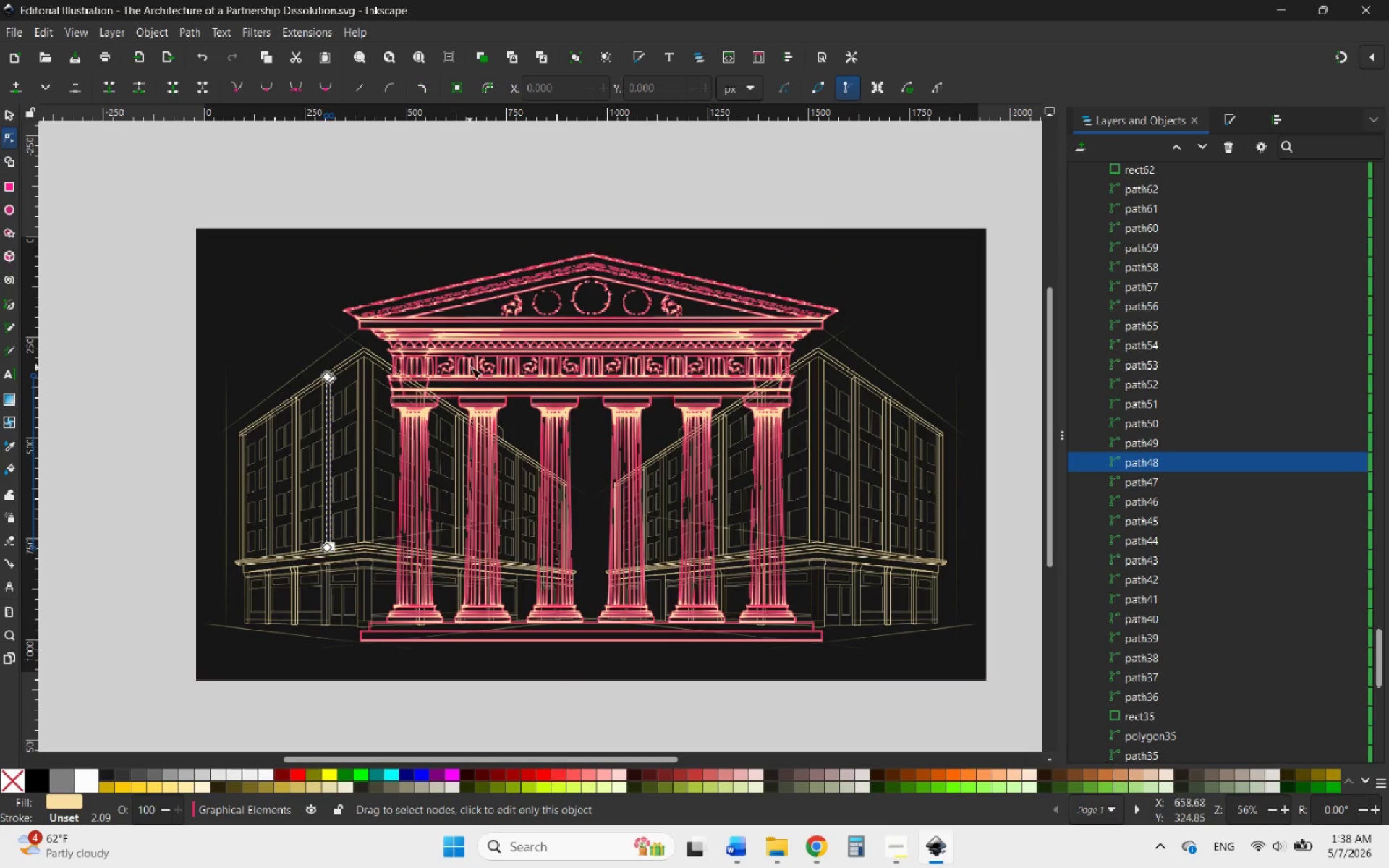 
left_click([470, 366])
 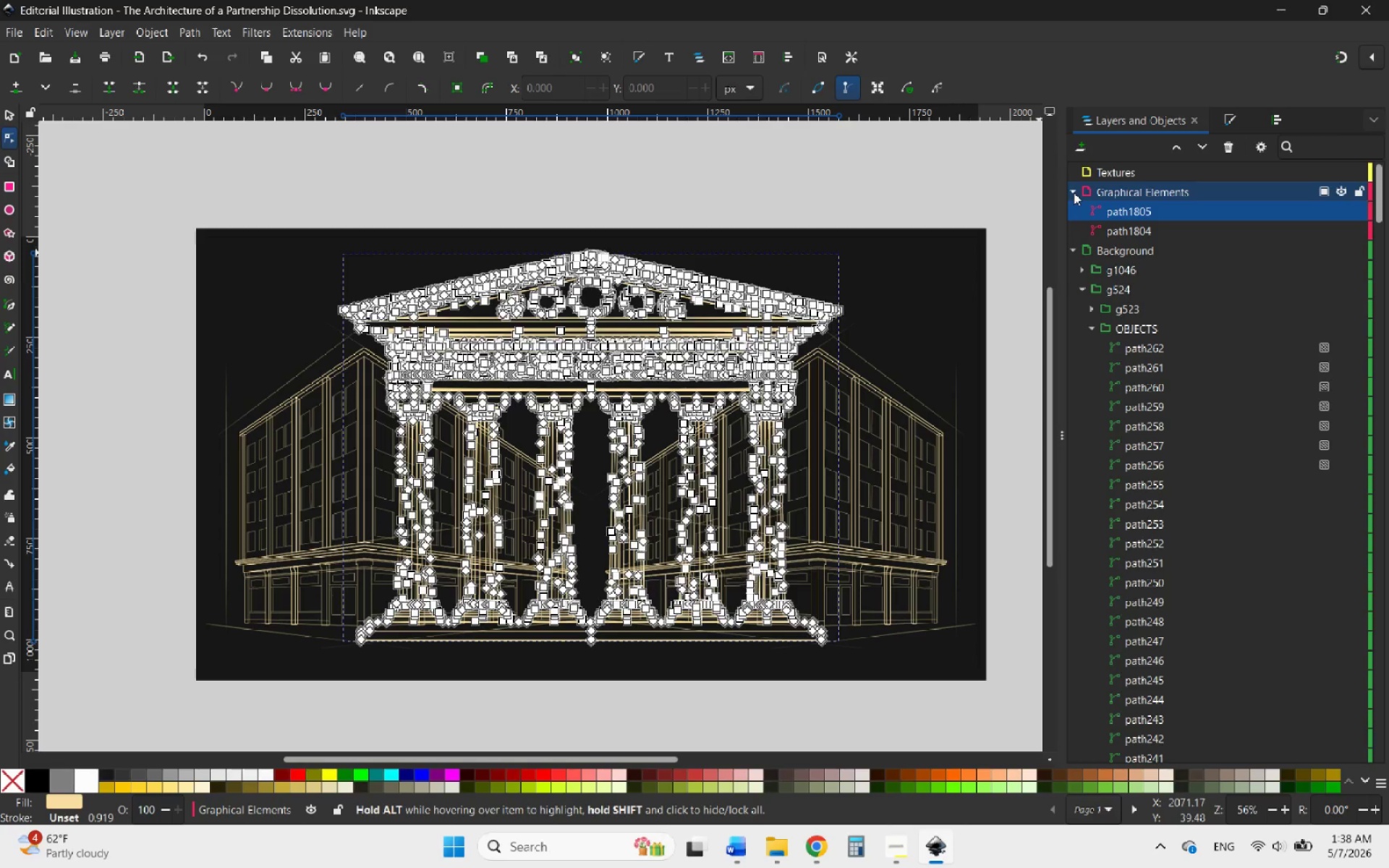 
wait(5.88)
 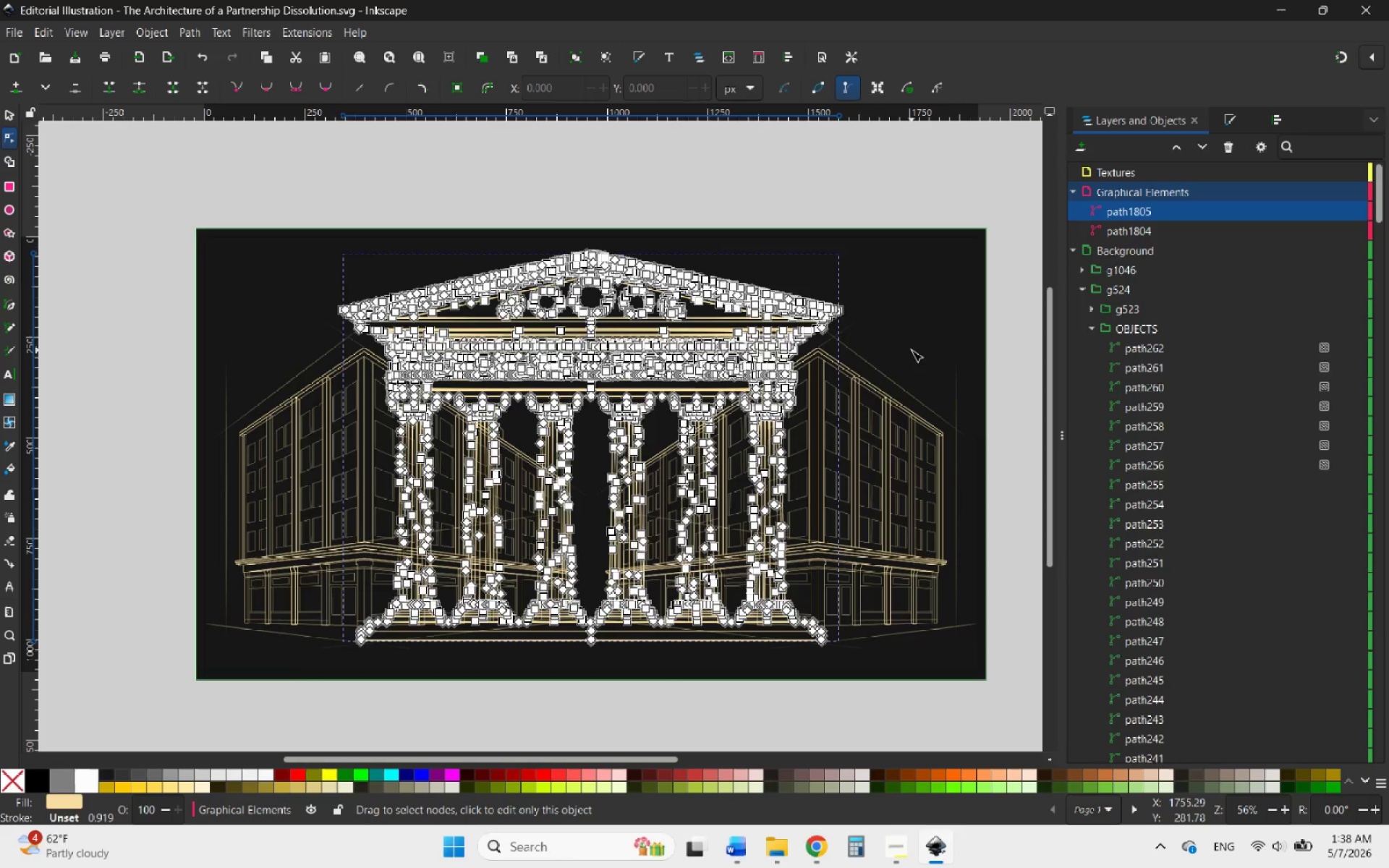 
left_click([1074, 192])
 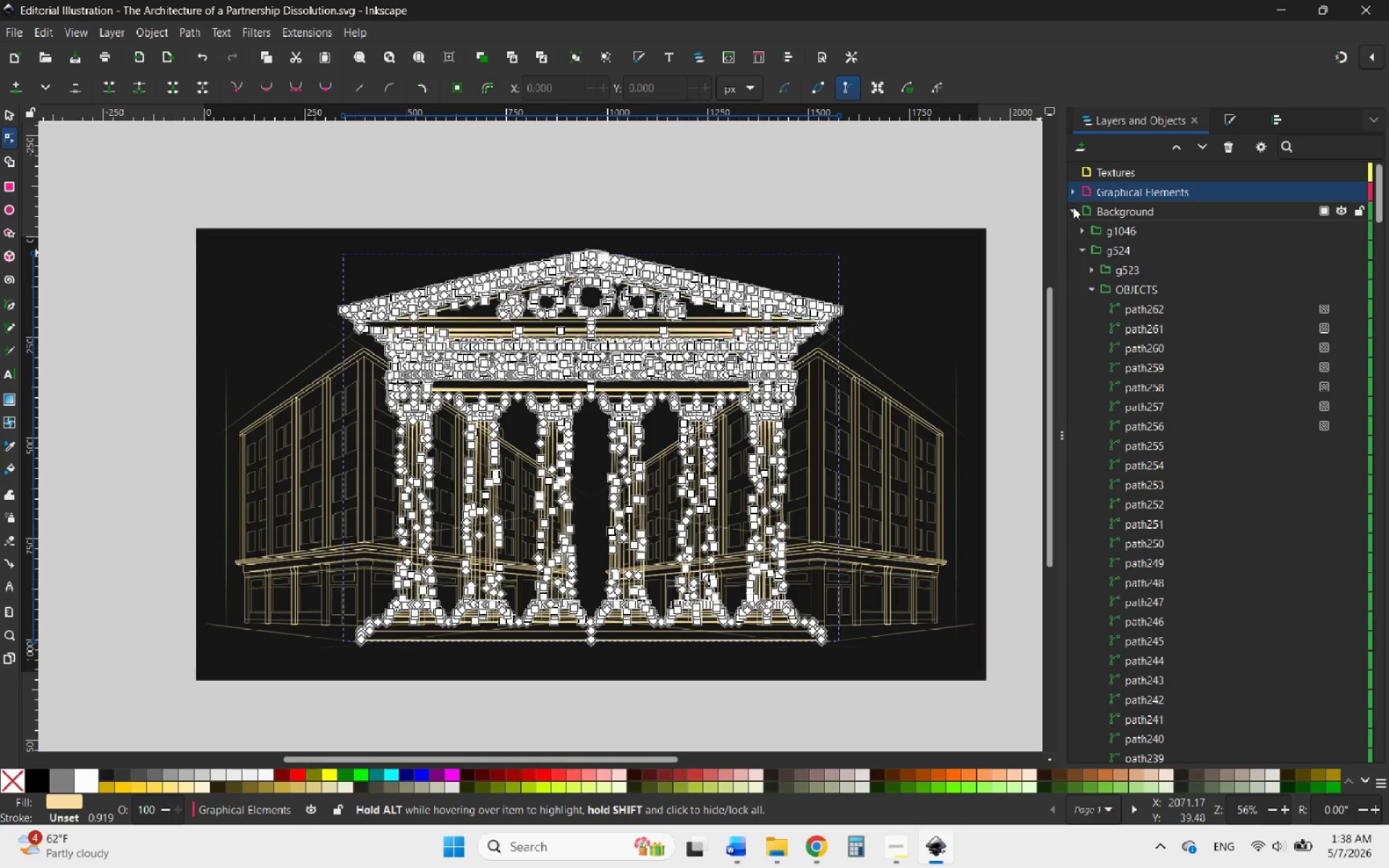 
left_click([1073, 208])
 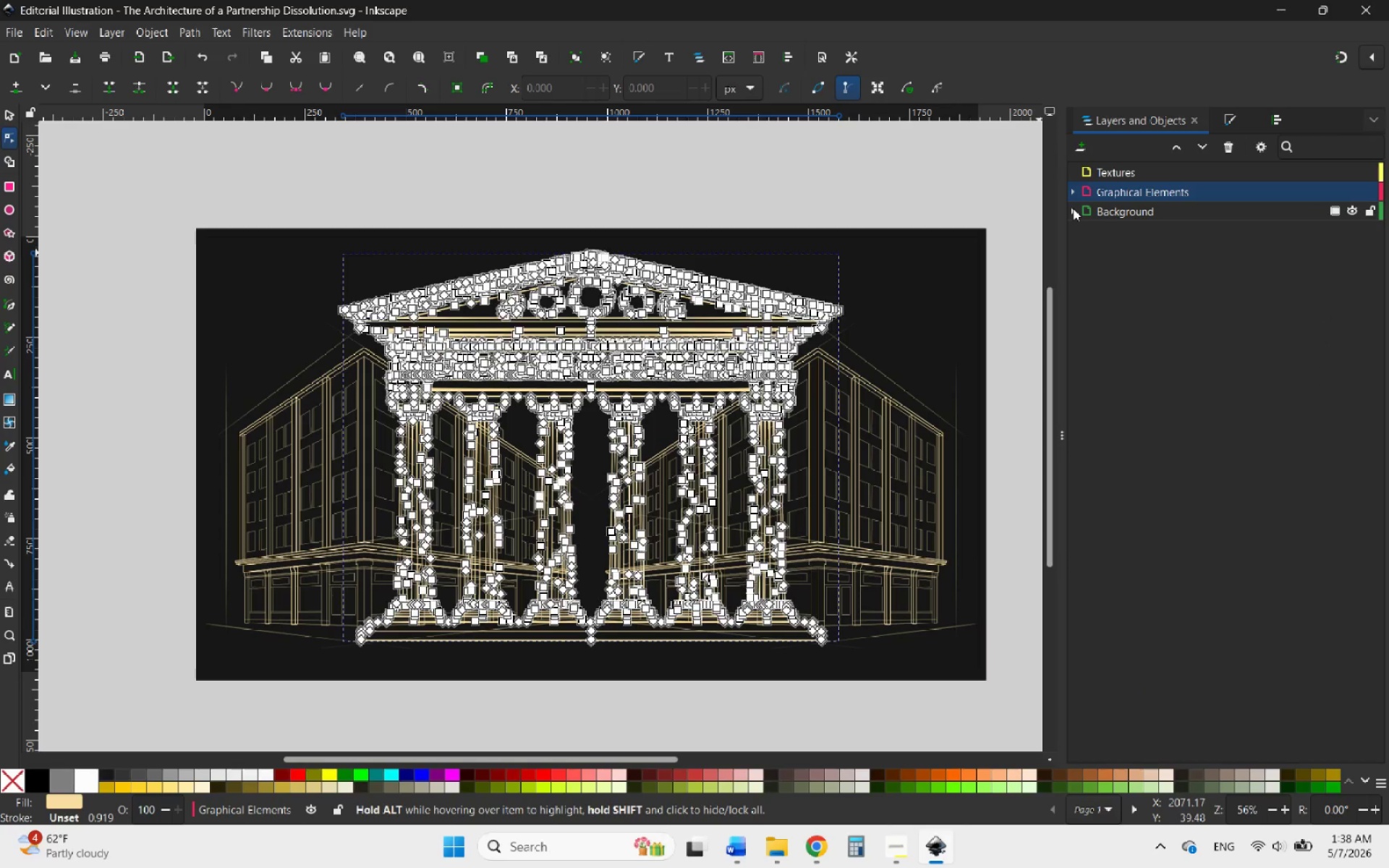 
left_click([1073, 208])
 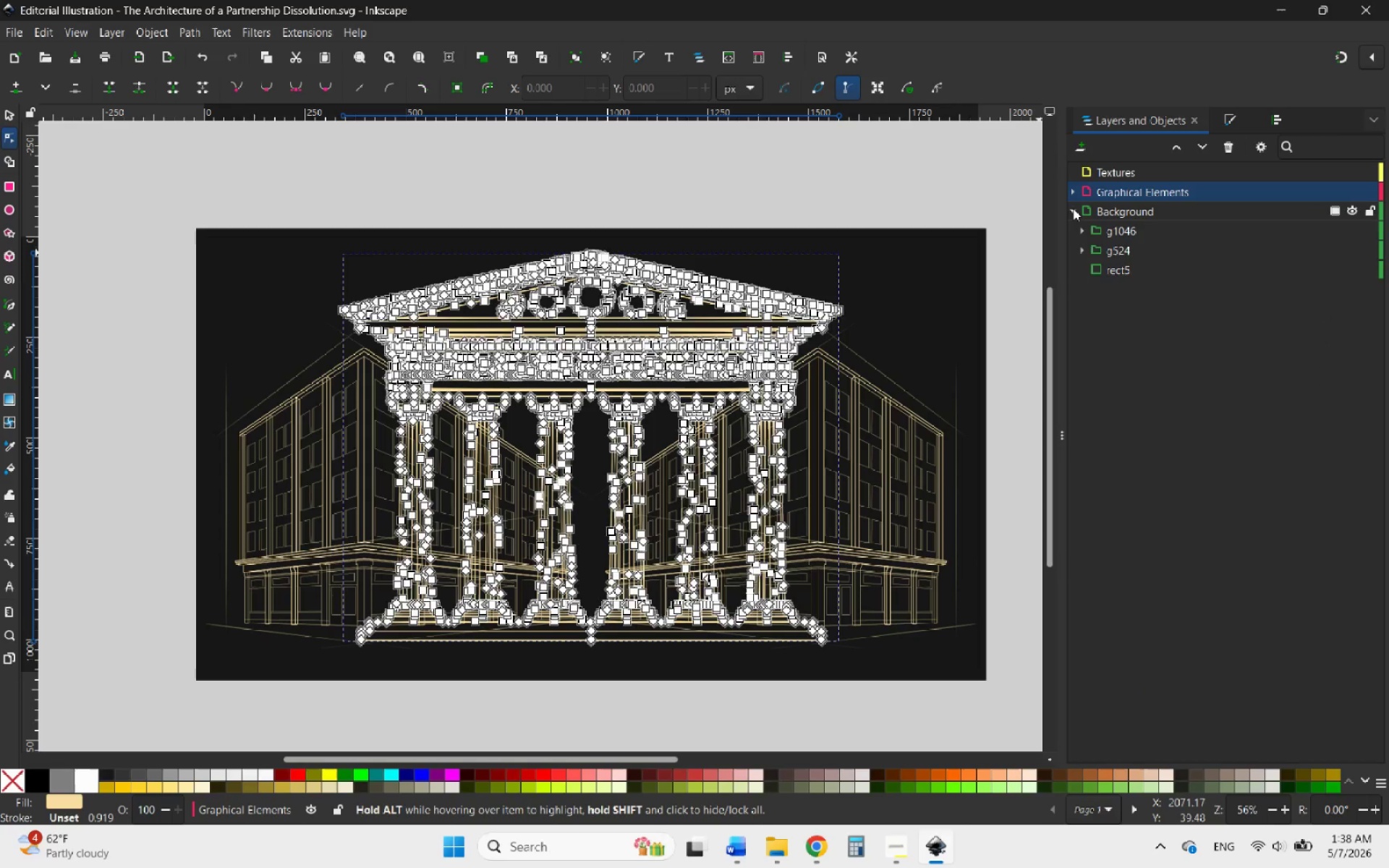 
left_click([1073, 208])
 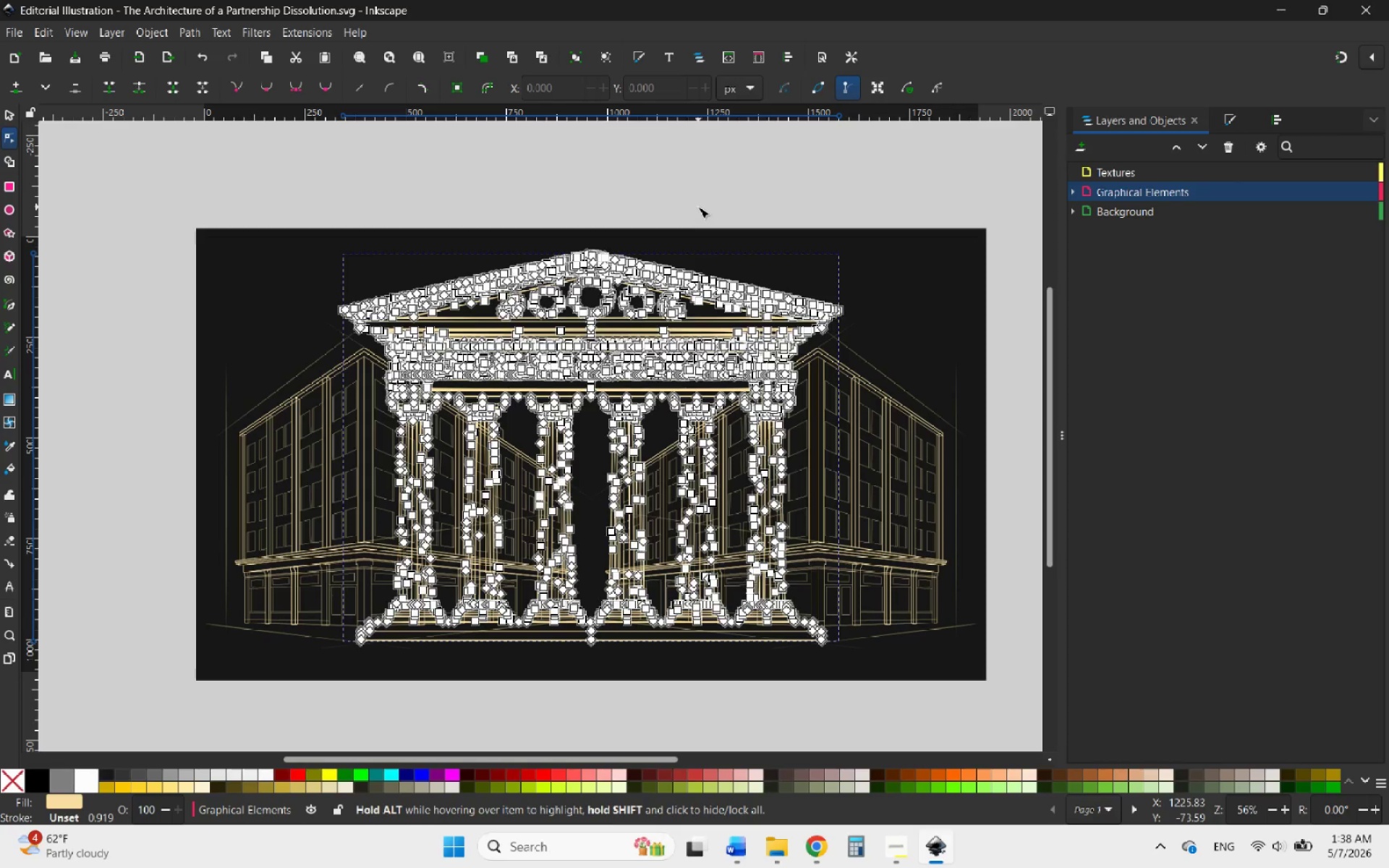 
wait(7.75)
 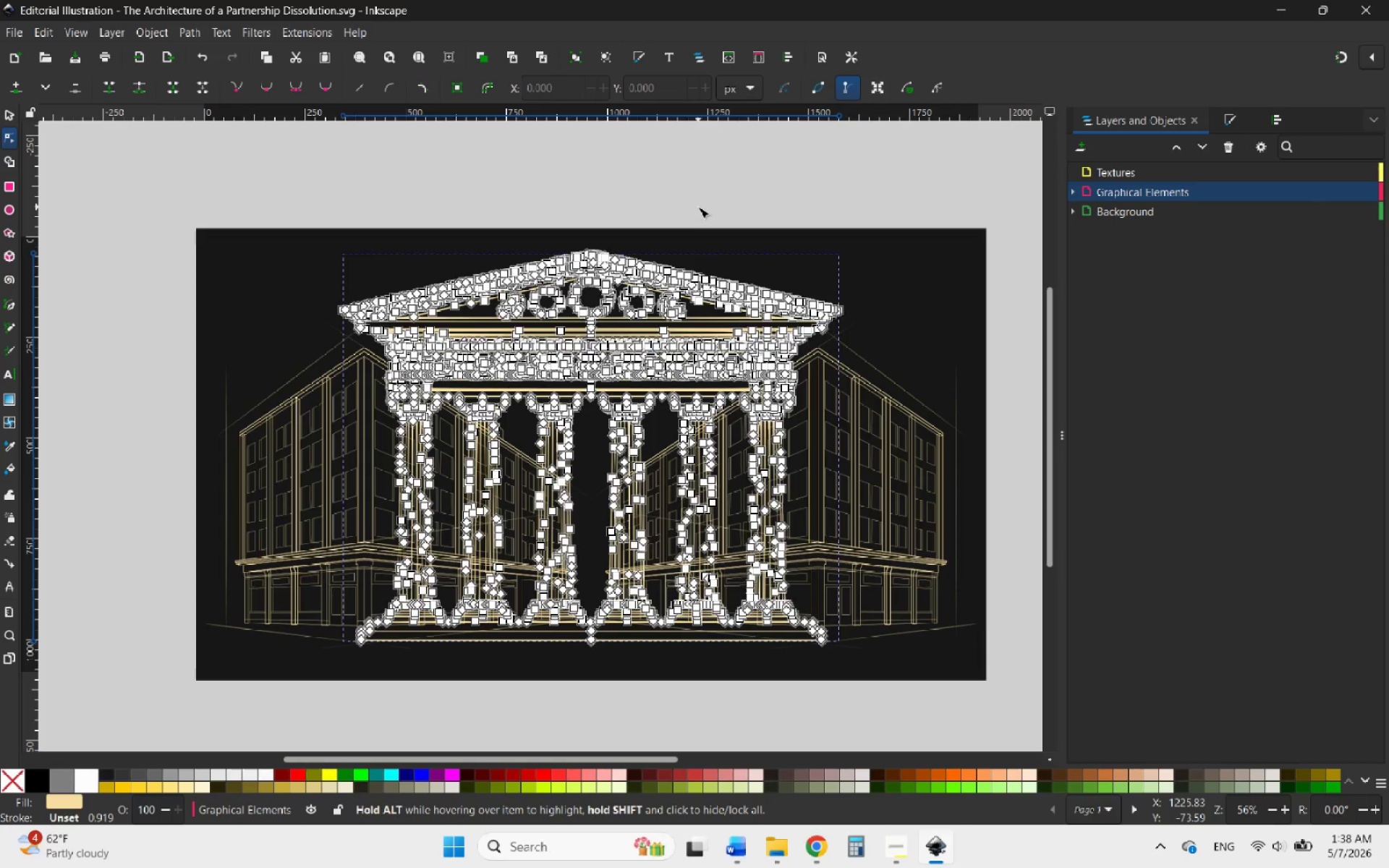 
key(PrintScreen)
 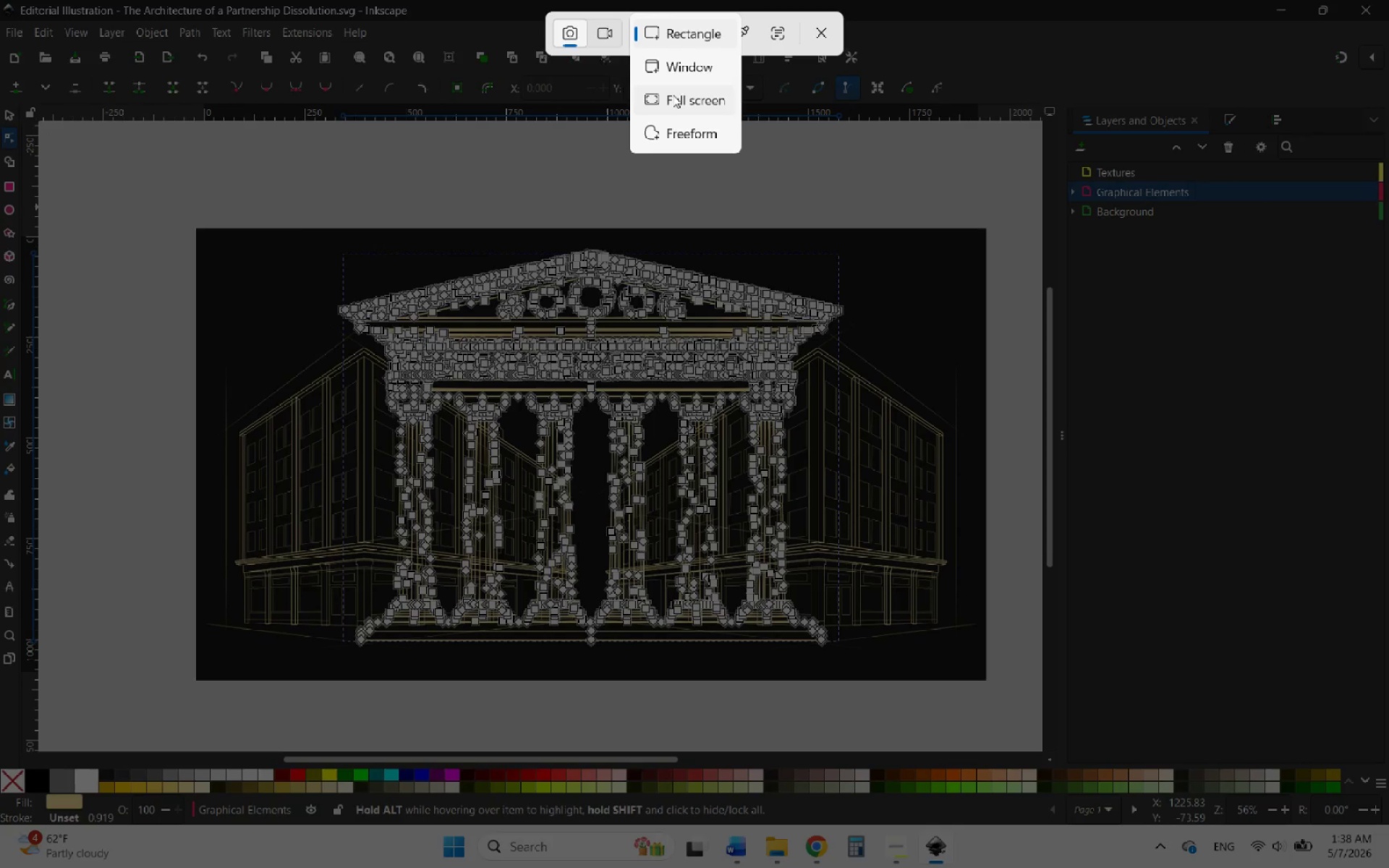 
left_click([692, 102])
 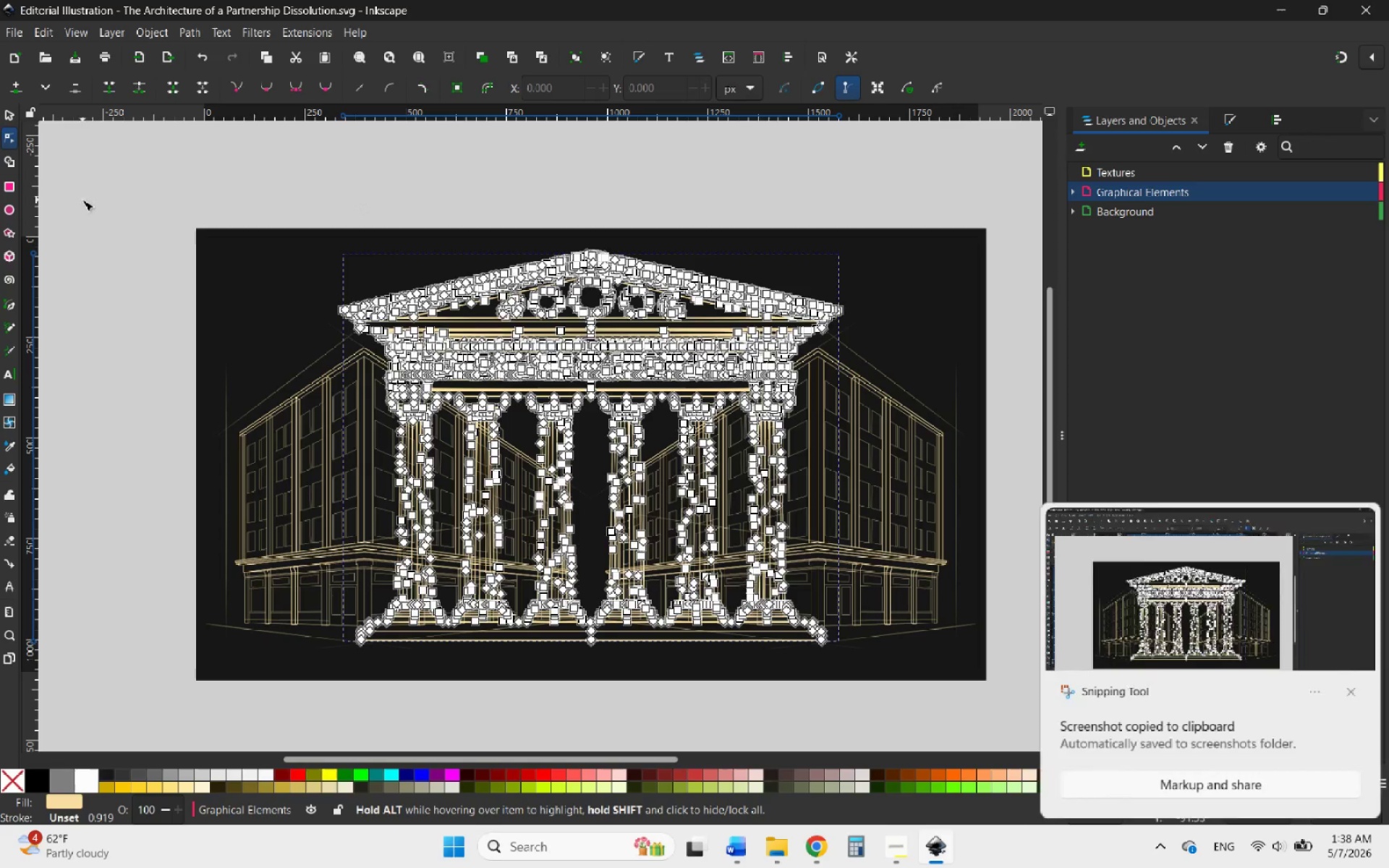 
mouse_move([18, 129])
 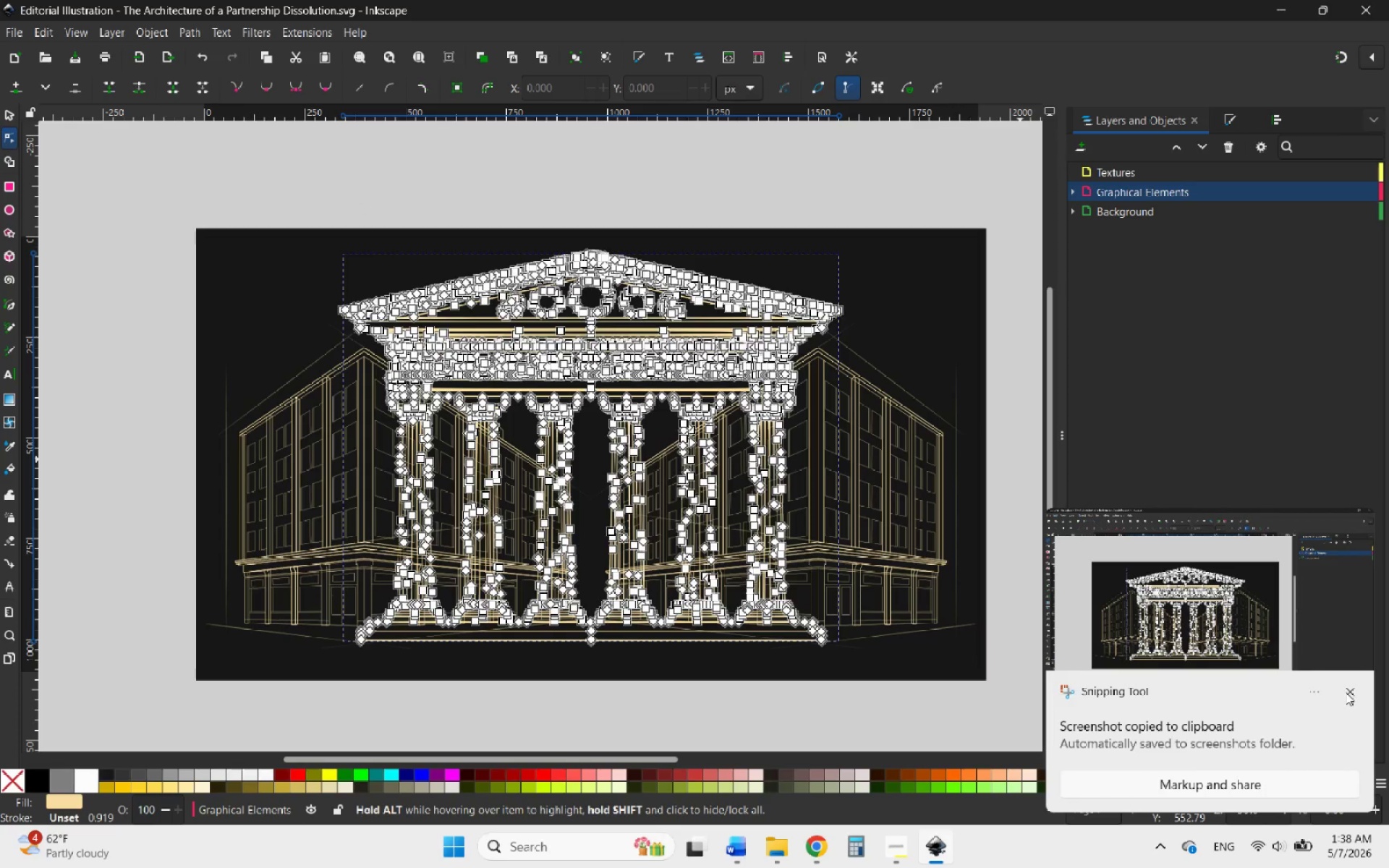 
left_click([1346, 693])
 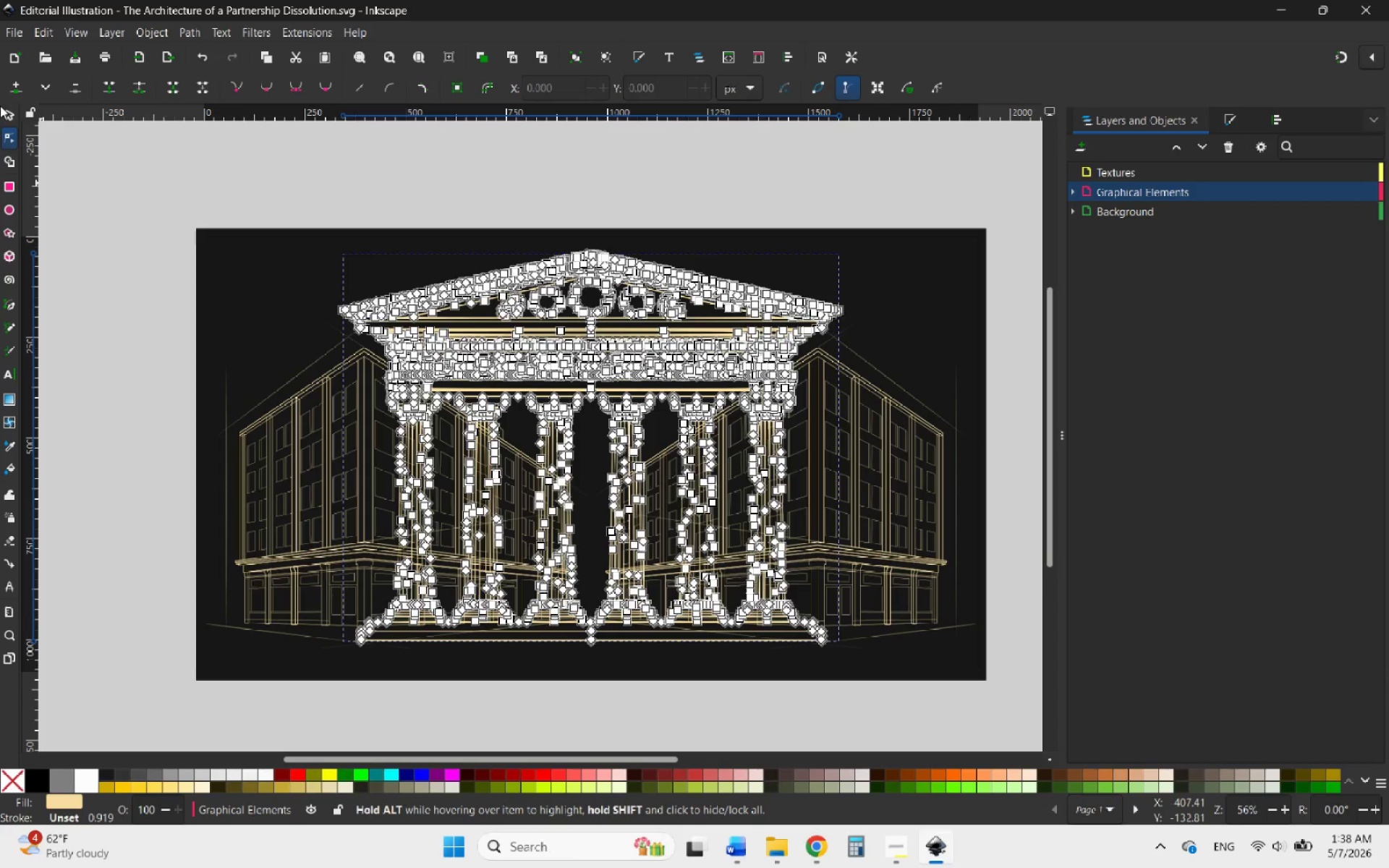 
left_click([4, 115])
 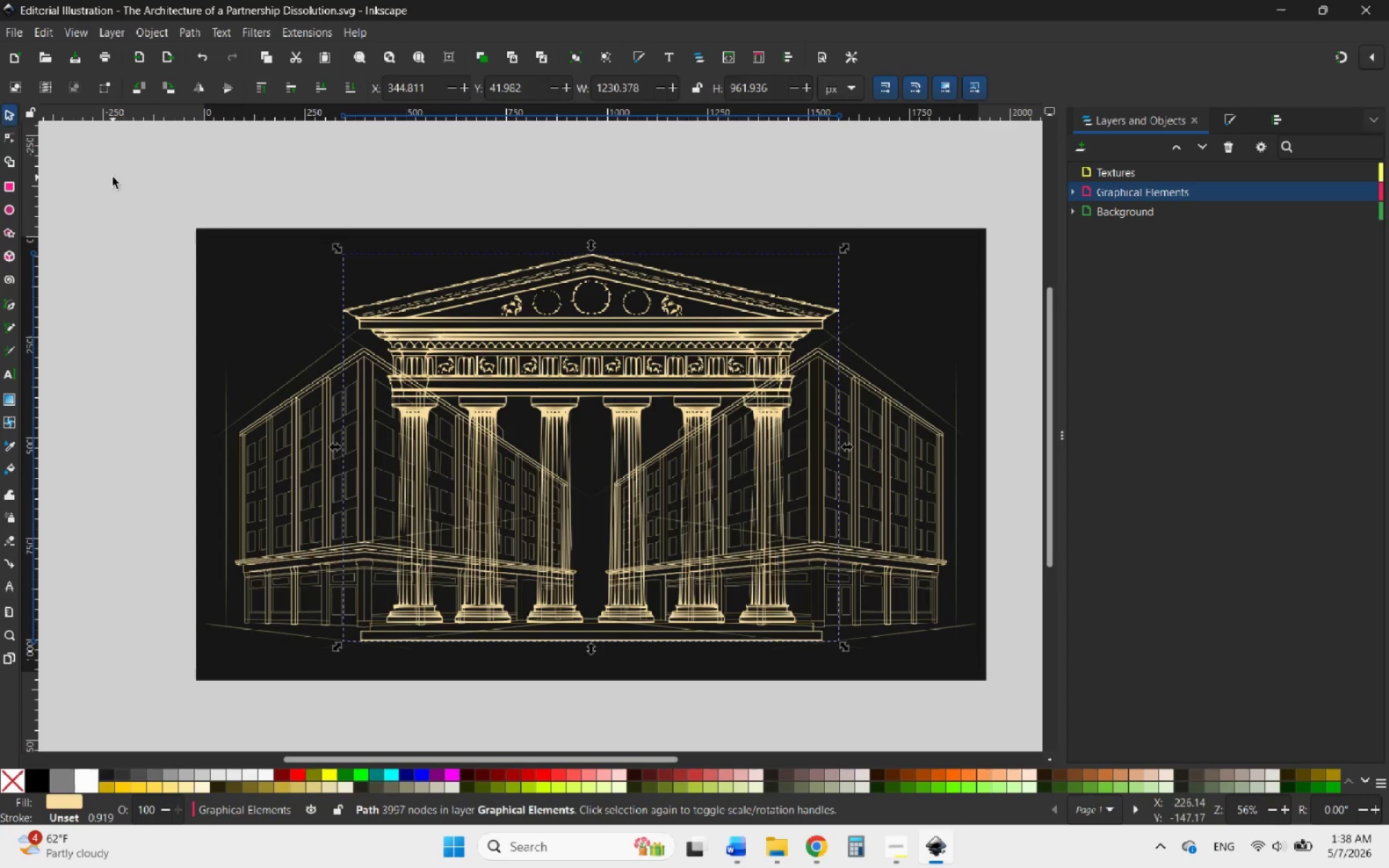 
left_click([113, 177])
 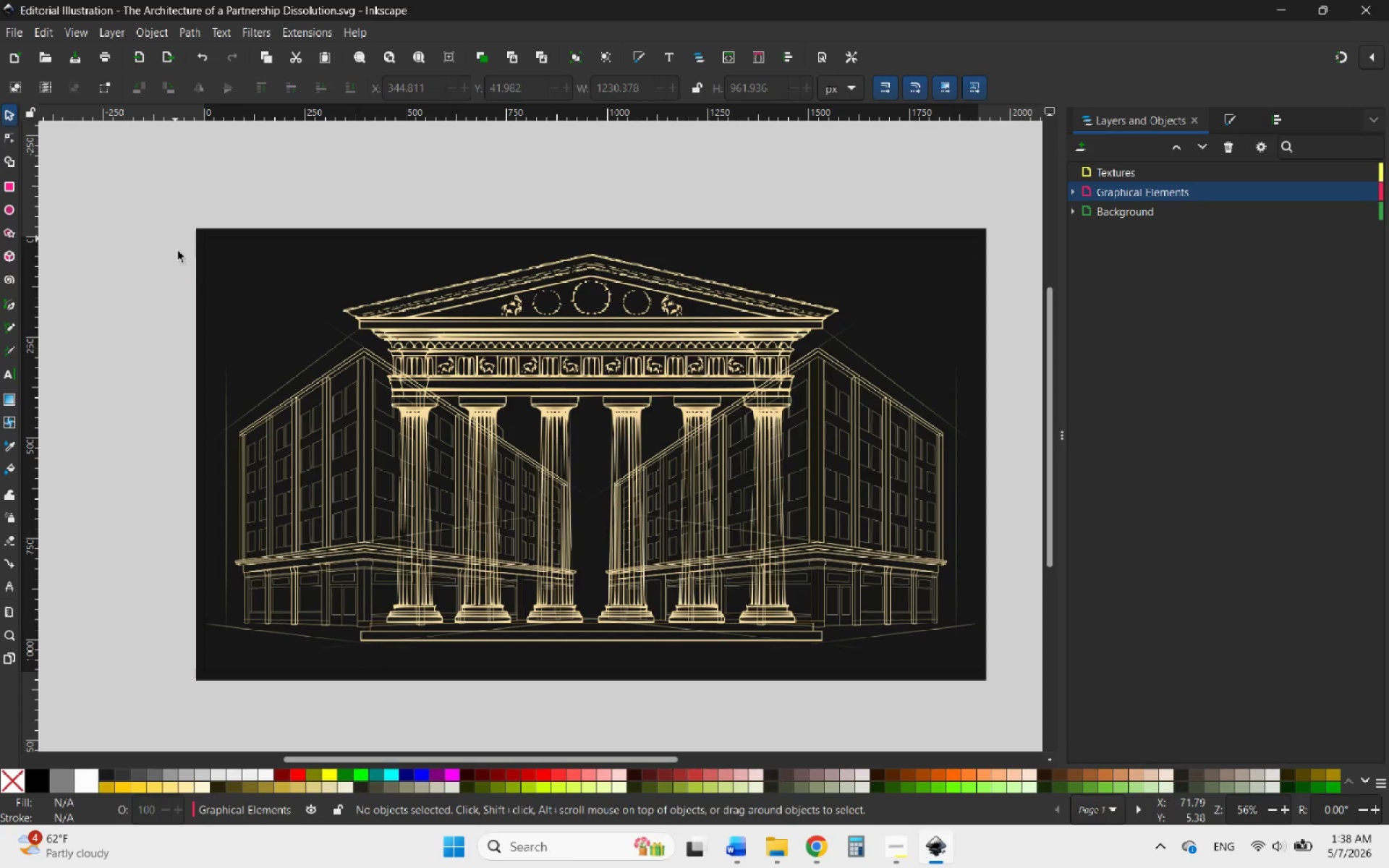 
hold_key(key=ControlLeft, duration=0.47)
scroll: coordinate [191, 271], scroll_direction: down, amount: 1.0
 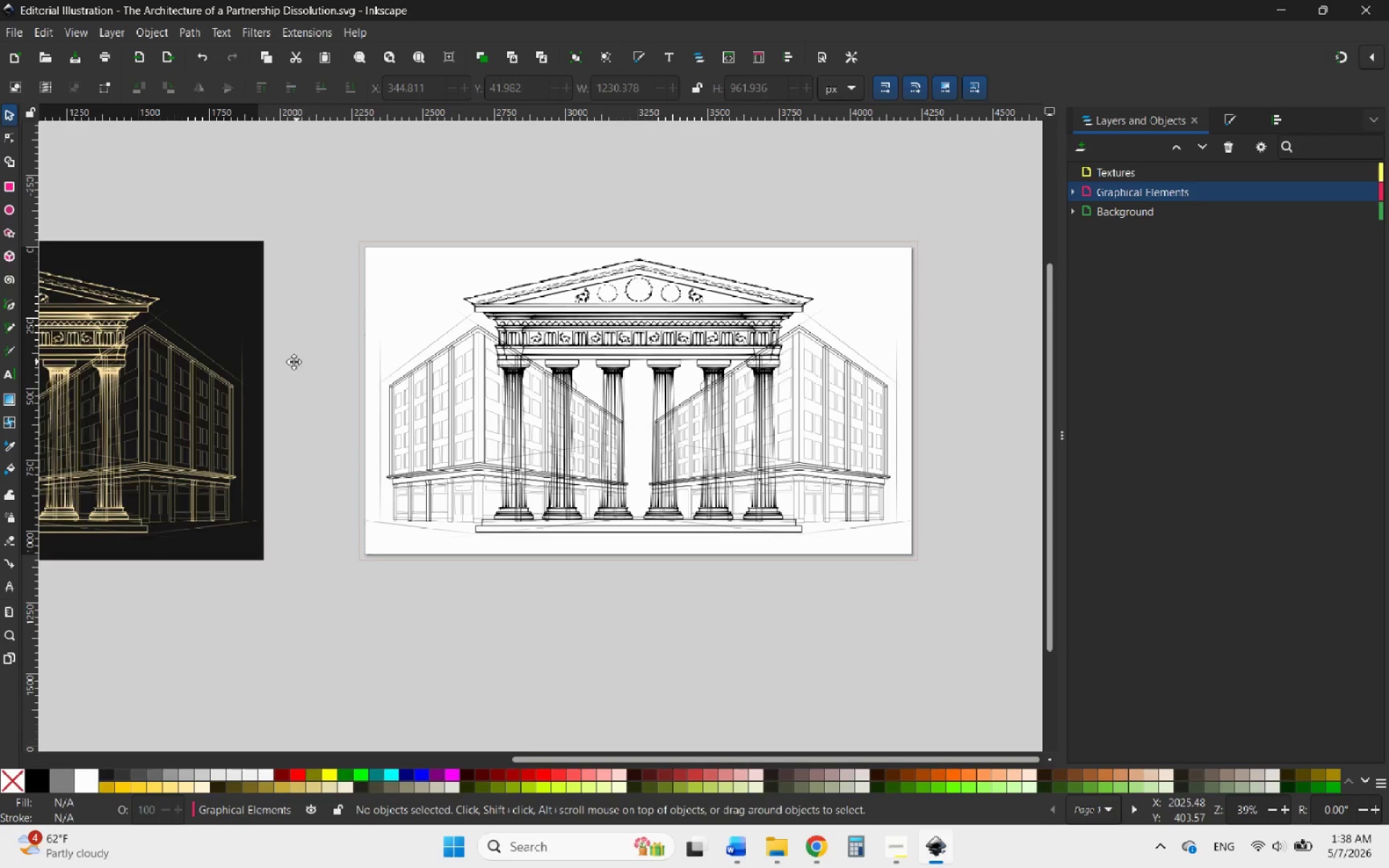 
hold_key(key=ControlLeft, duration=1.44)
scroll: coordinate [681, 351], scroll_direction: up, amount: 2.0
 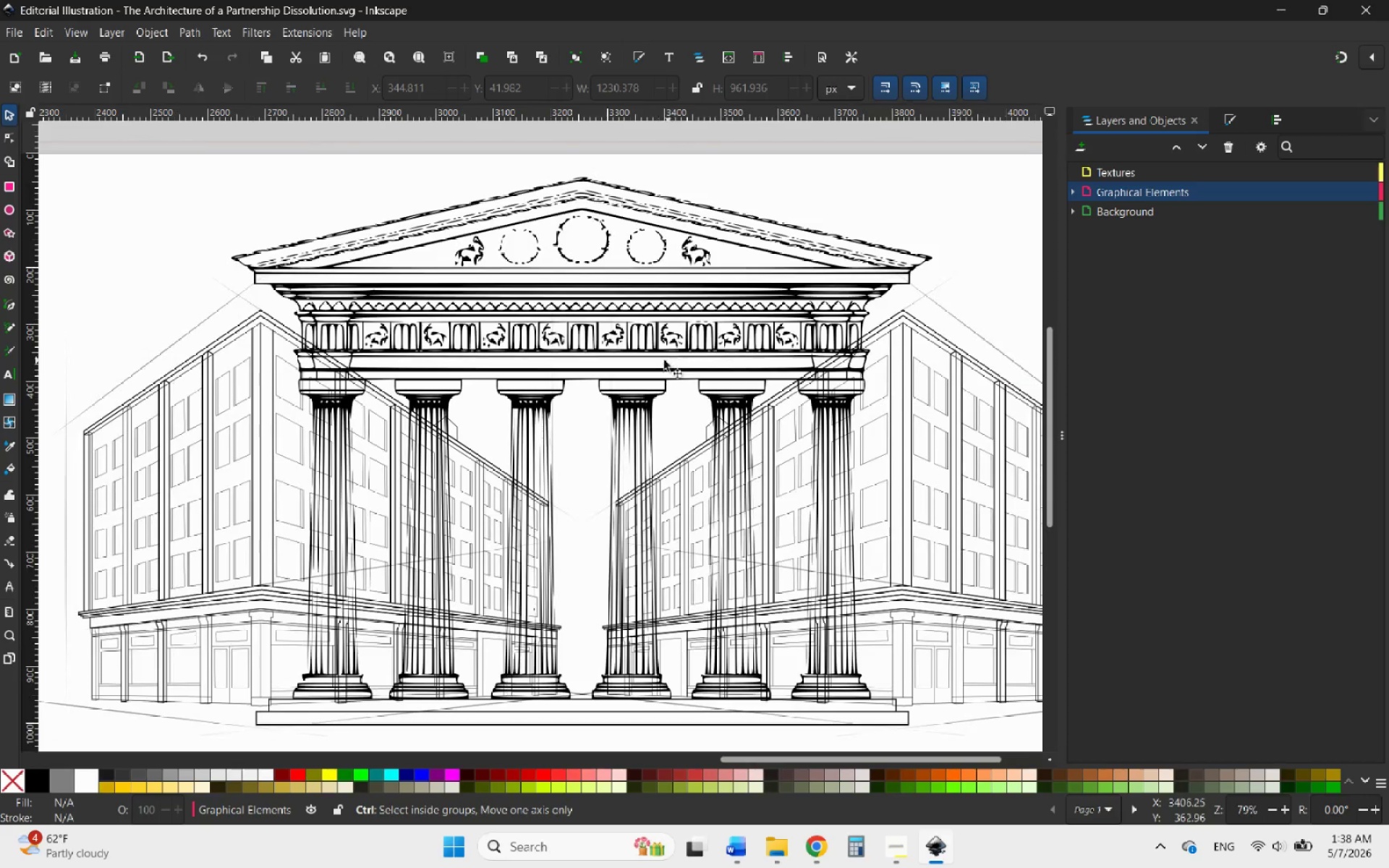 
scroll: coordinate [658, 360], scroll_direction: down, amount: 1.0
 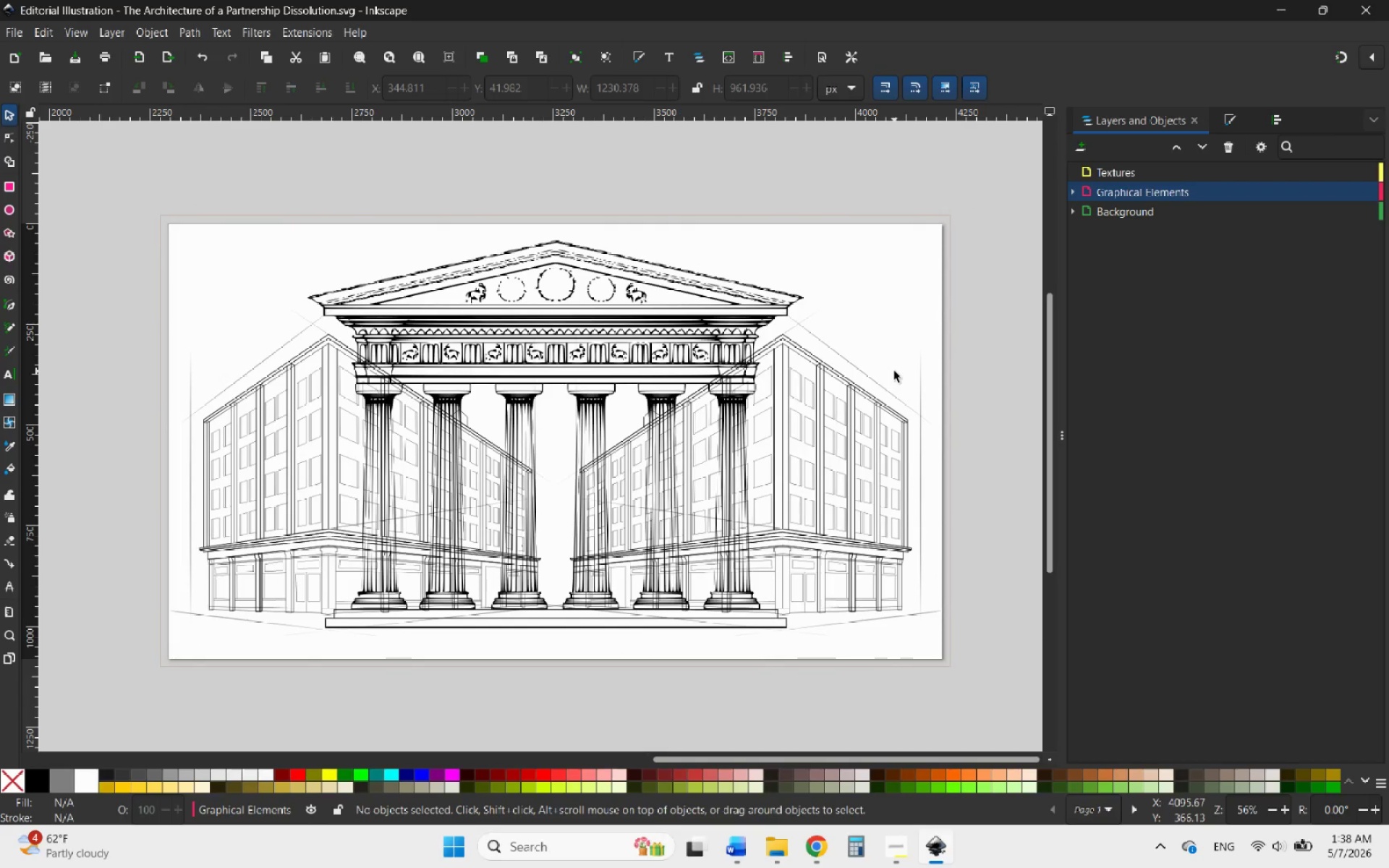 
wait(11.4)
 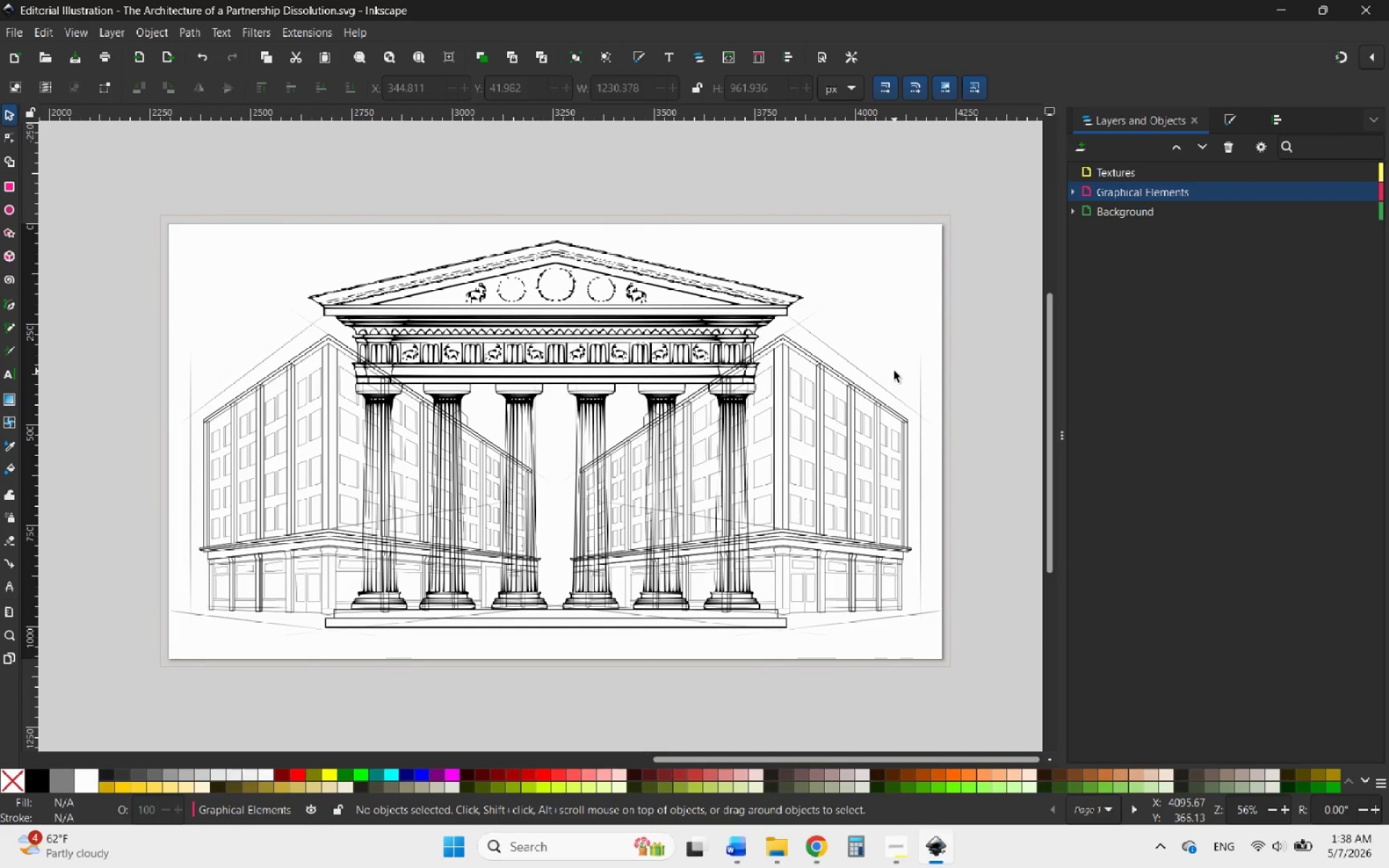 
key(PrintScreen)
 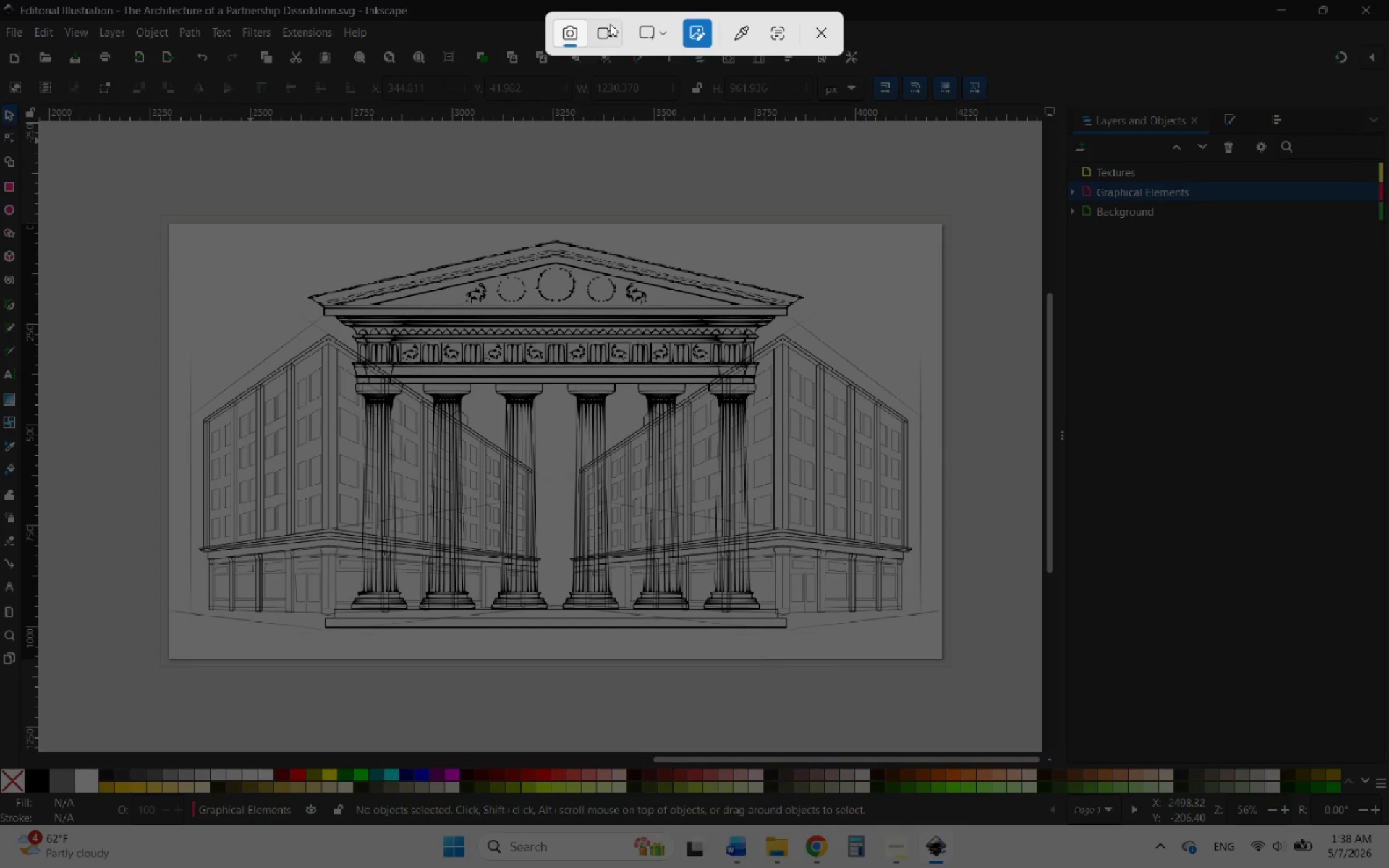 
left_click([645, 27])
 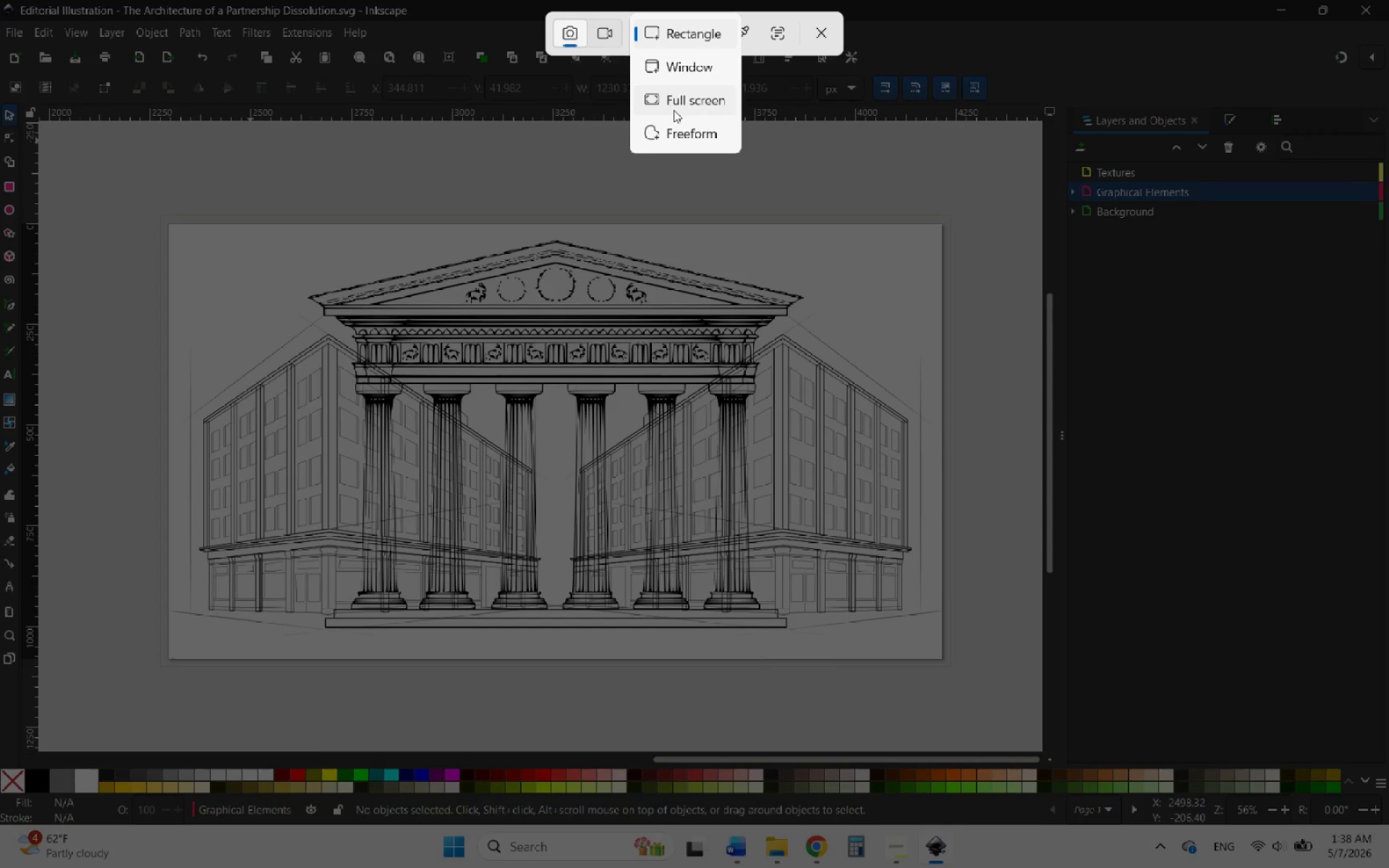 
left_click([684, 98])
 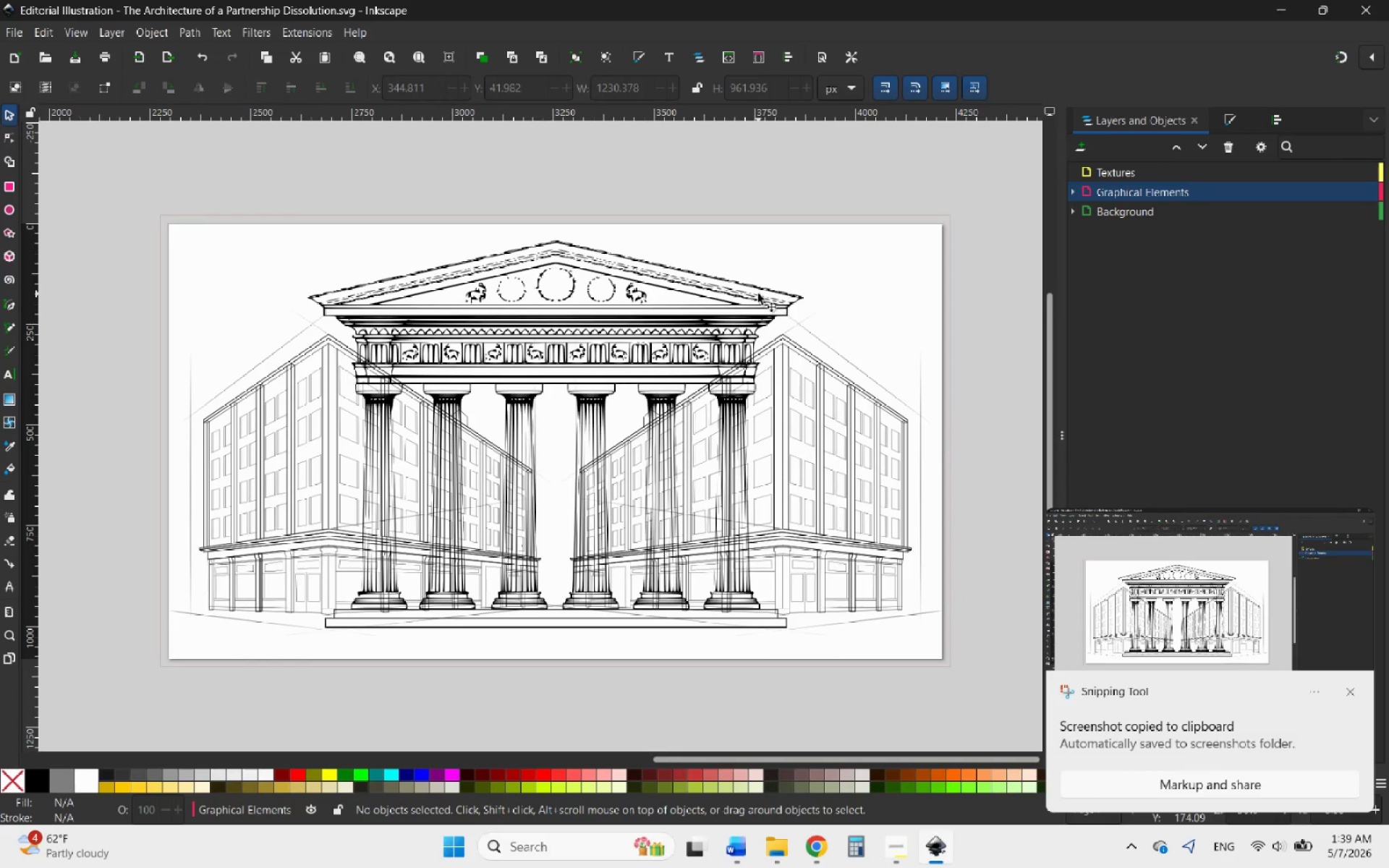 
hold_key(key=ControlLeft, duration=1.48)
scroll: coordinate [781, 420], scroll_direction: down, amount: 3.0
 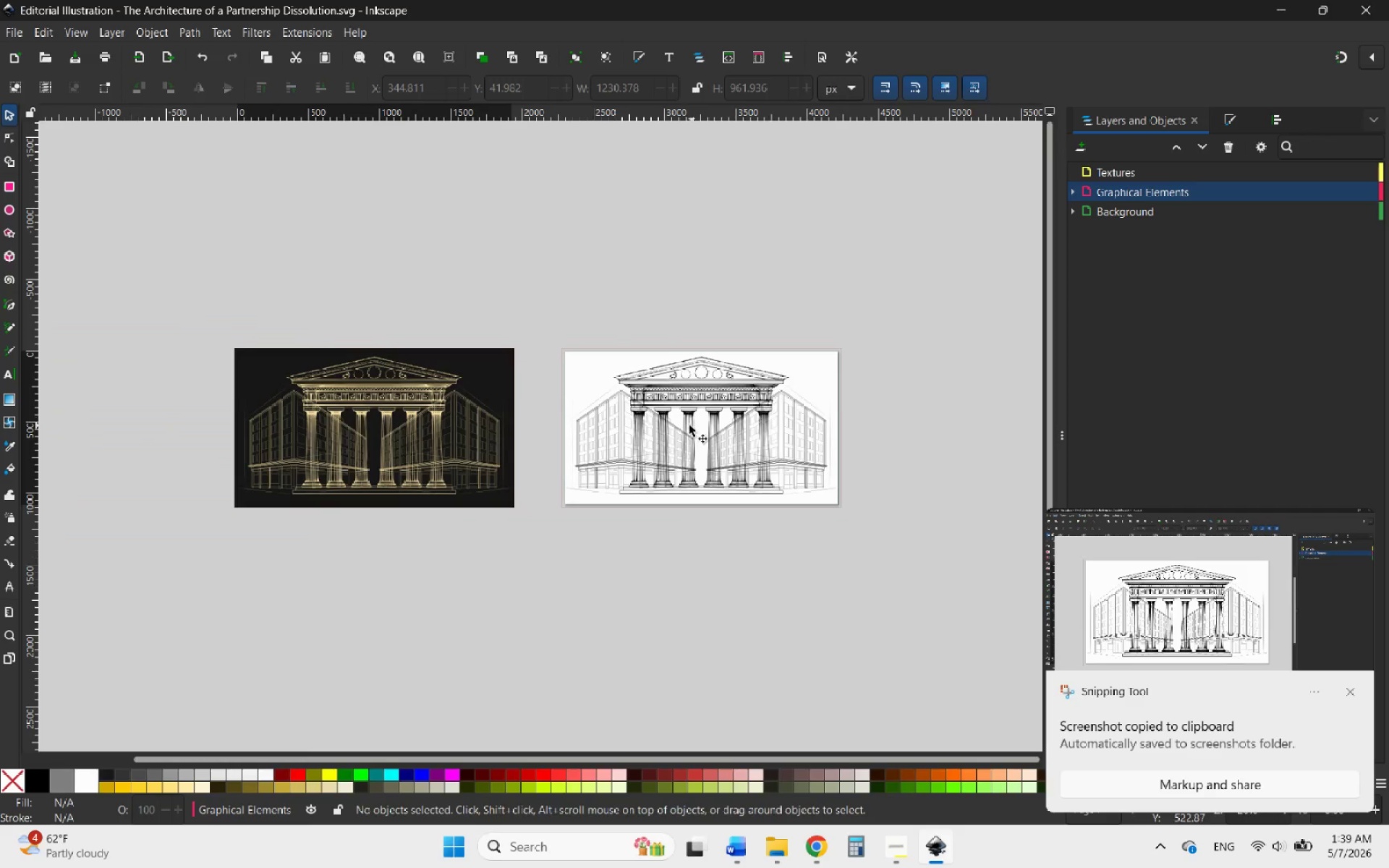 
hold_key(key=ControlLeft, duration=1.3)
scroll: coordinate [561, 409], scroll_direction: up, amount: 2.0
 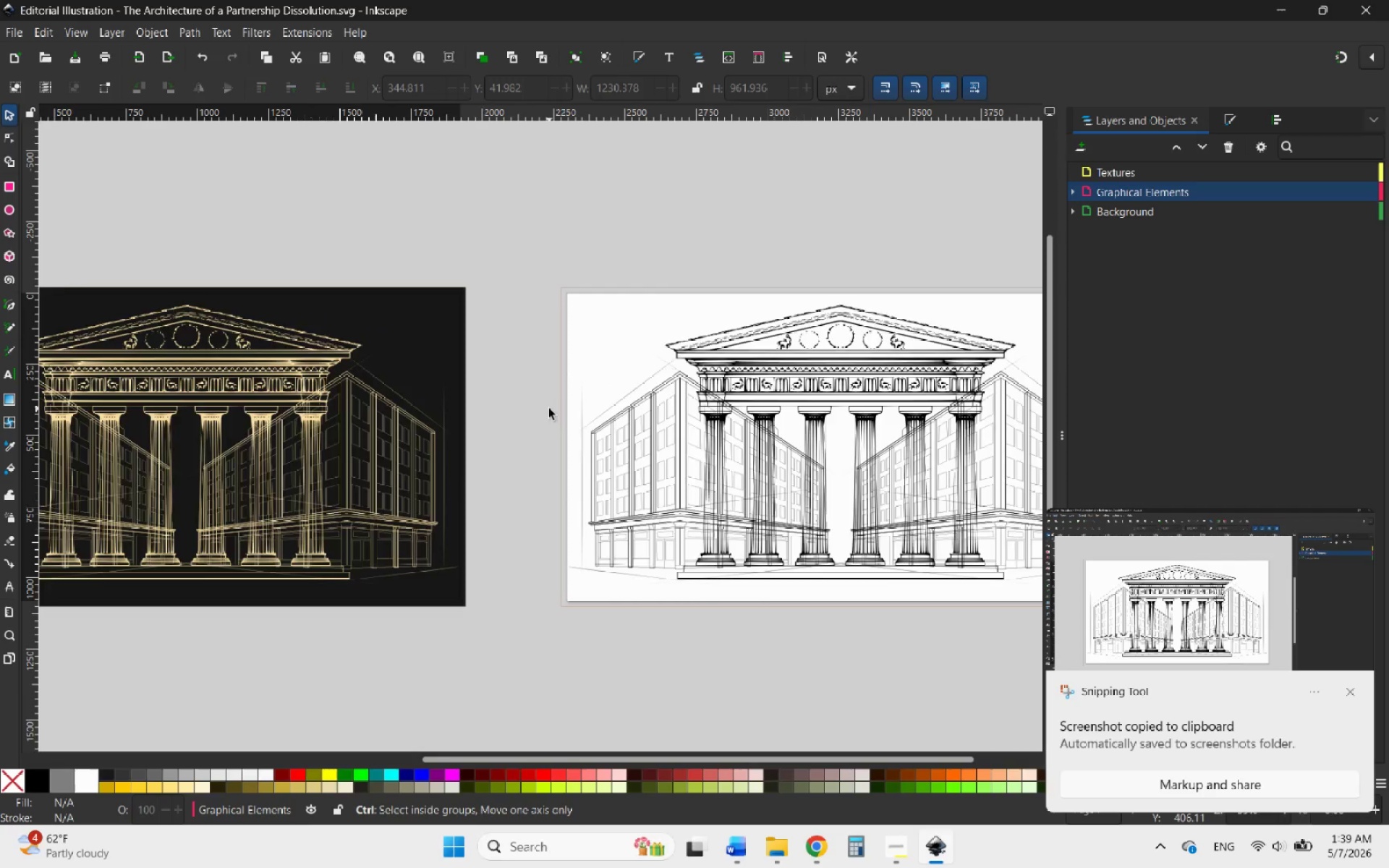 
scroll: coordinate [549, 409], scroll_direction: down, amount: 1.0
 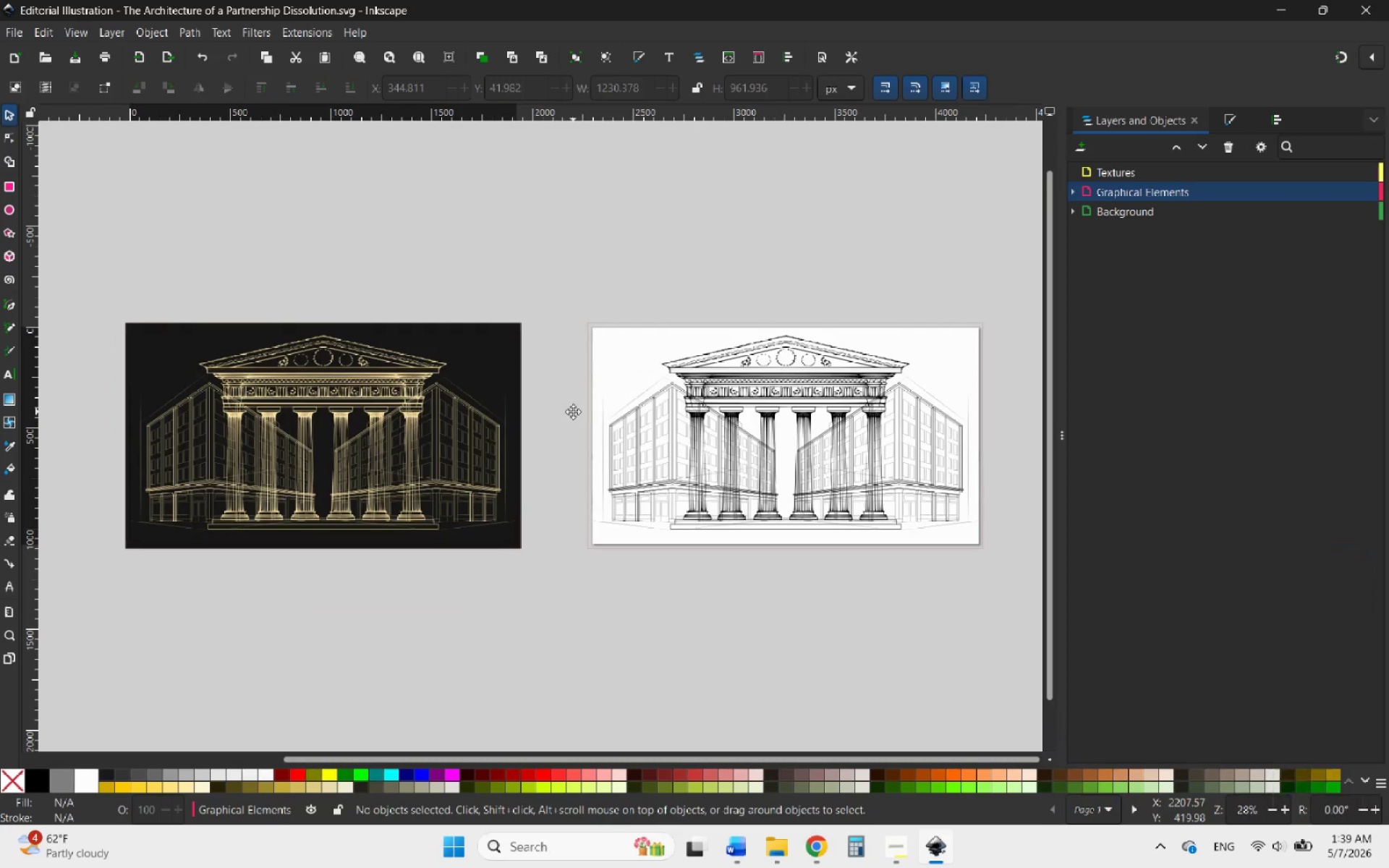 
hold_key(key=ControlLeft, duration=1.38)
scroll: coordinate [568, 413], scroll_direction: up, amount: 1.0
 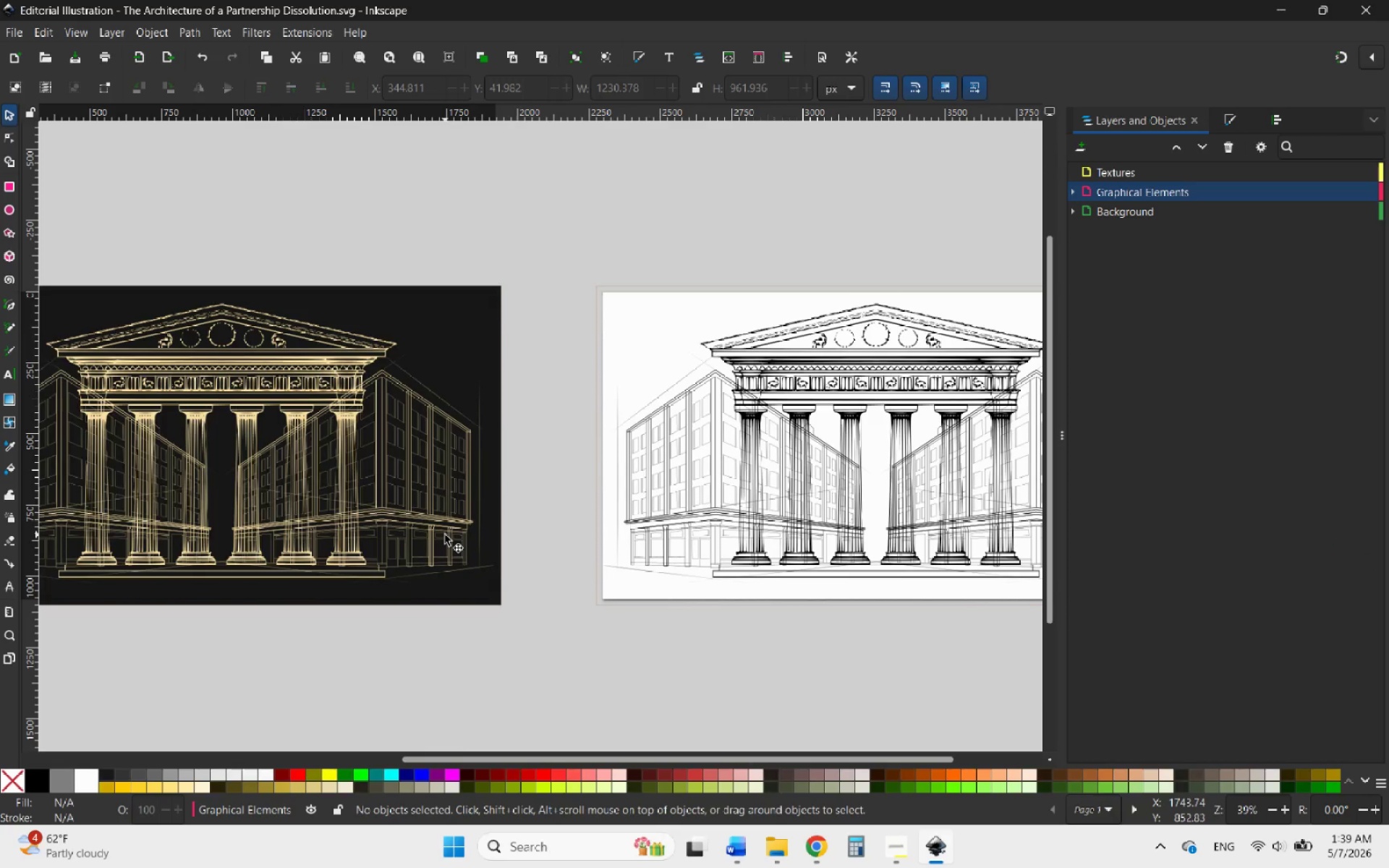 
hold_key(key=ControlLeft, duration=1.11)
scroll: coordinate [503, 460], scroll_direction: down, amount: 1.0
 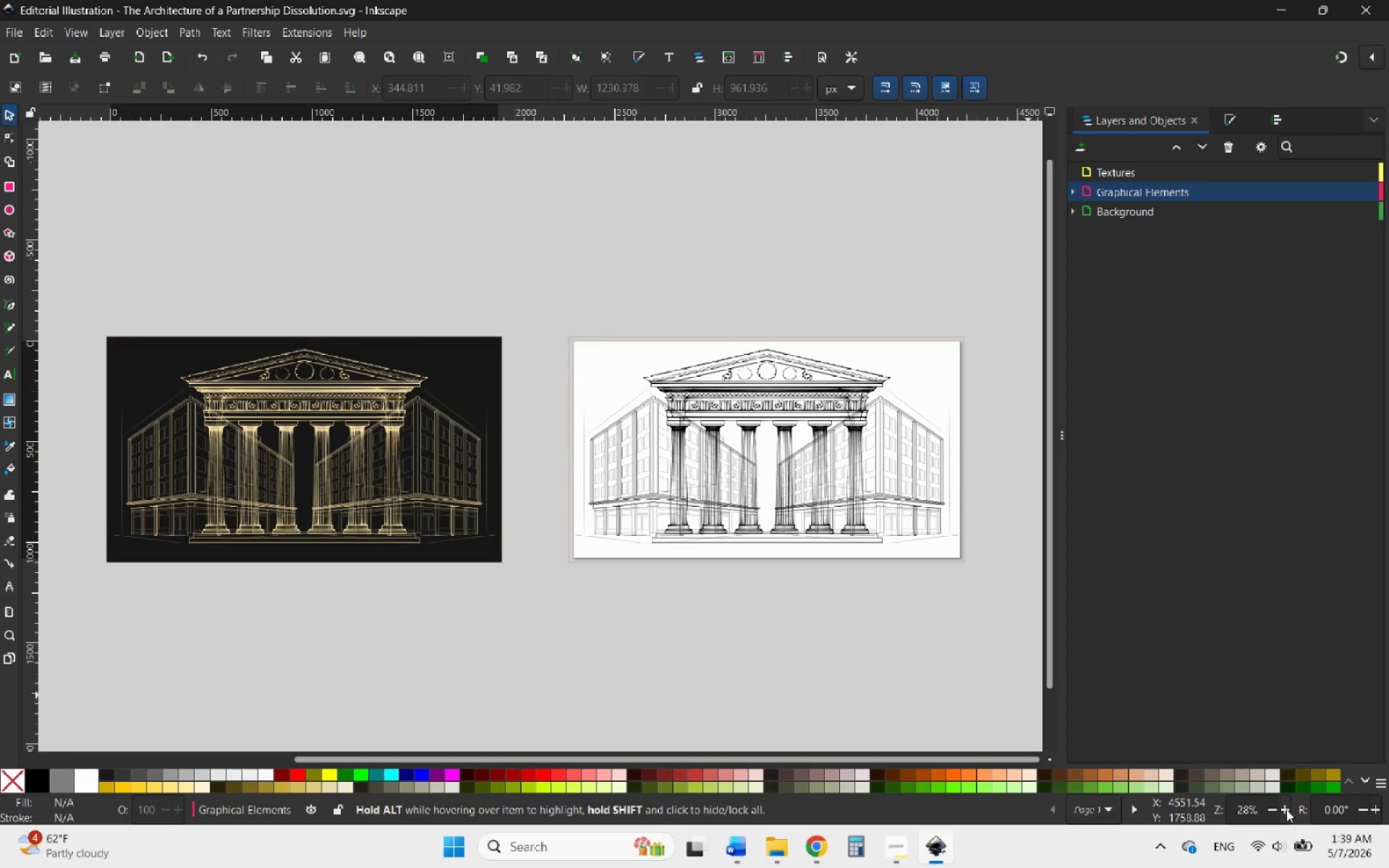 
double_click([1285, 809])
 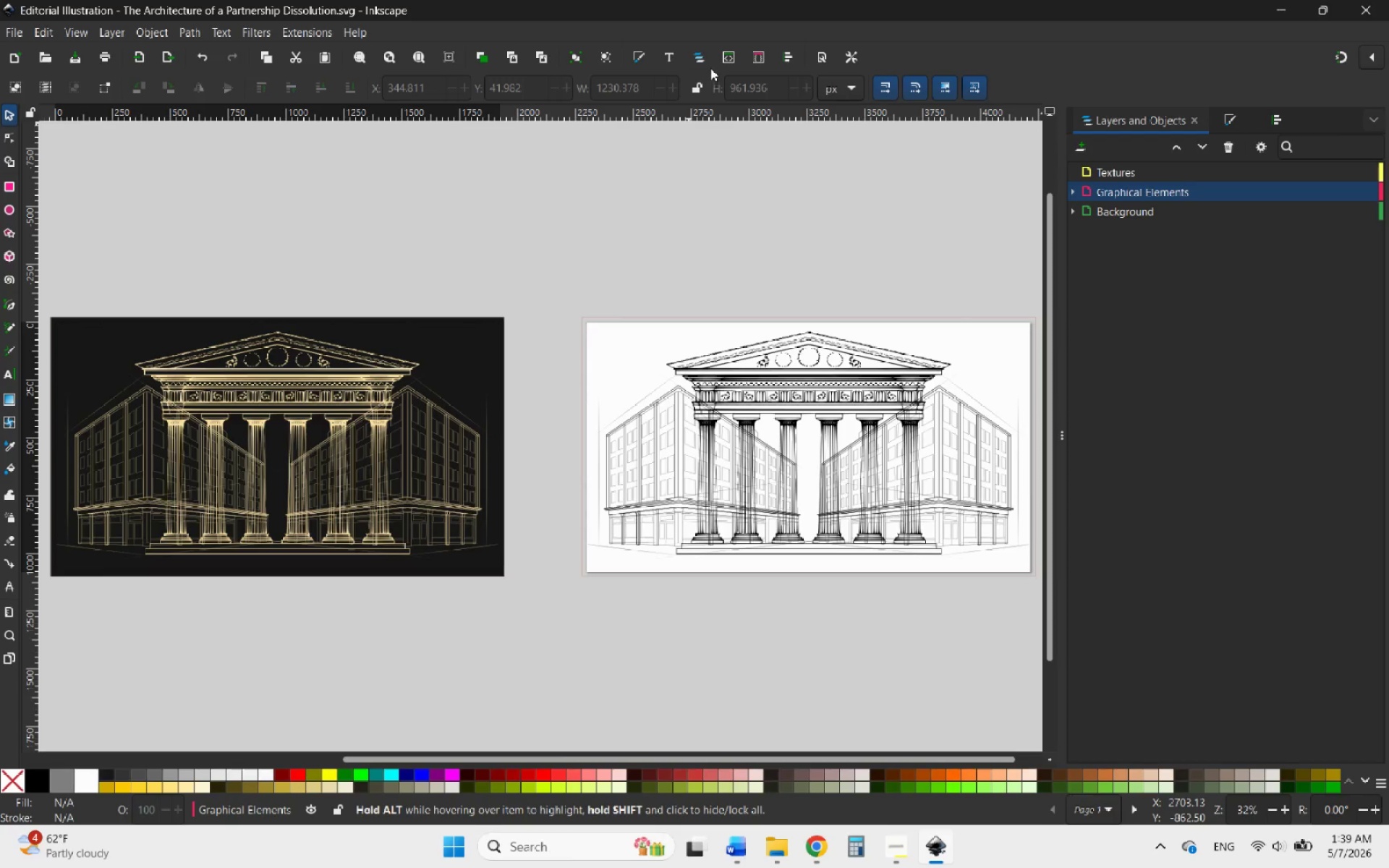 
wait(15.03)
 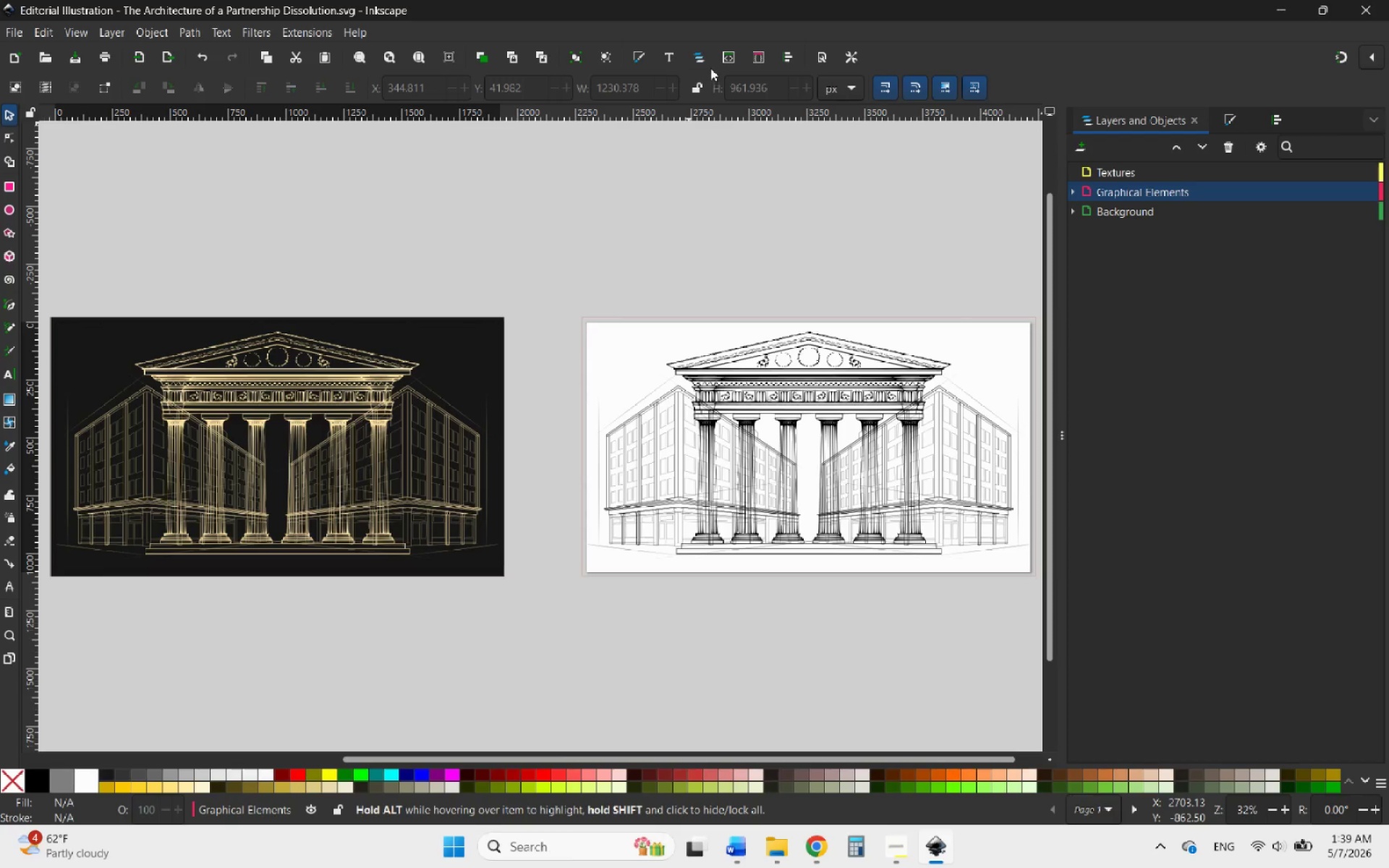 
key(PrintScreen)
 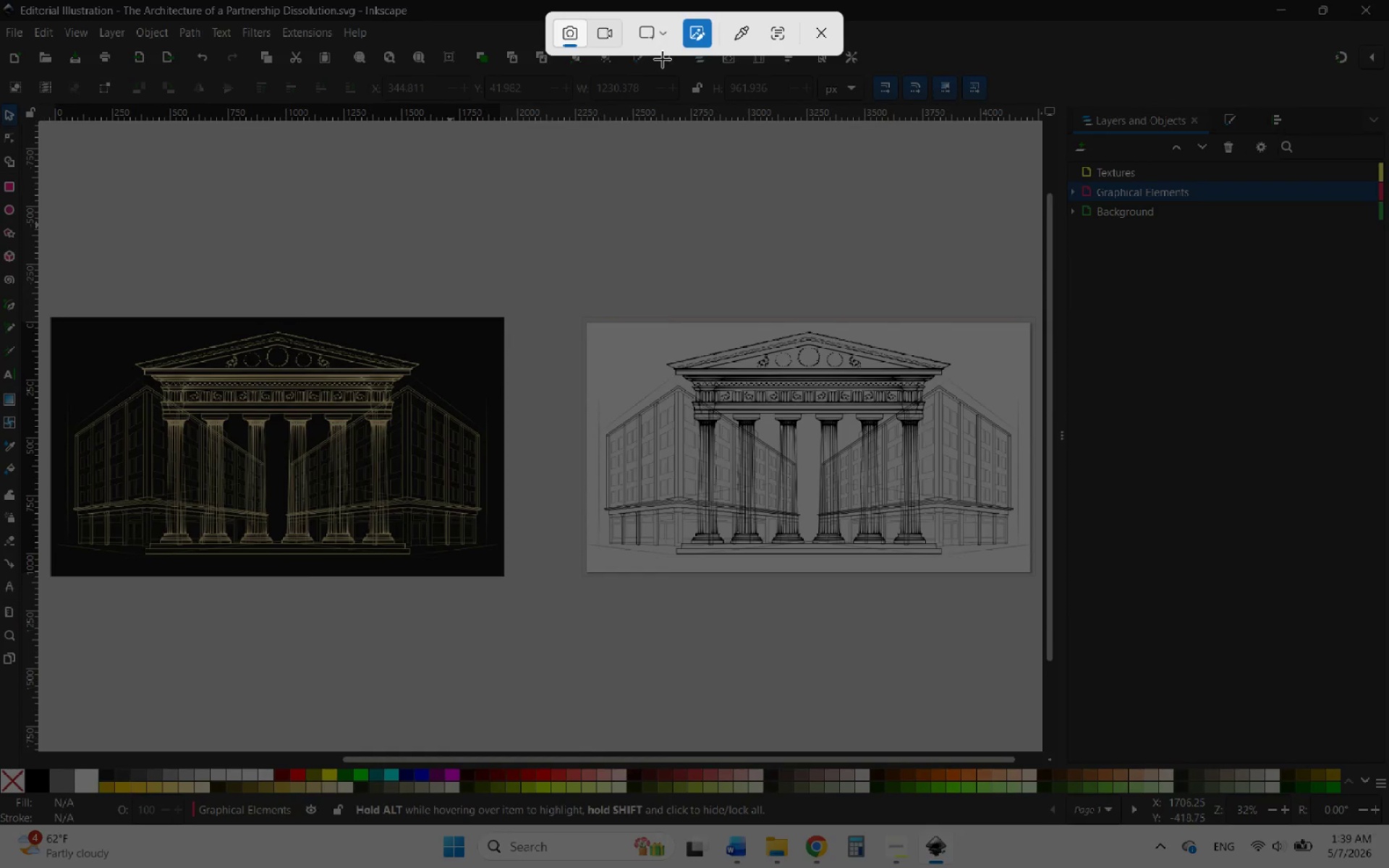 
left_click([663, 38])
 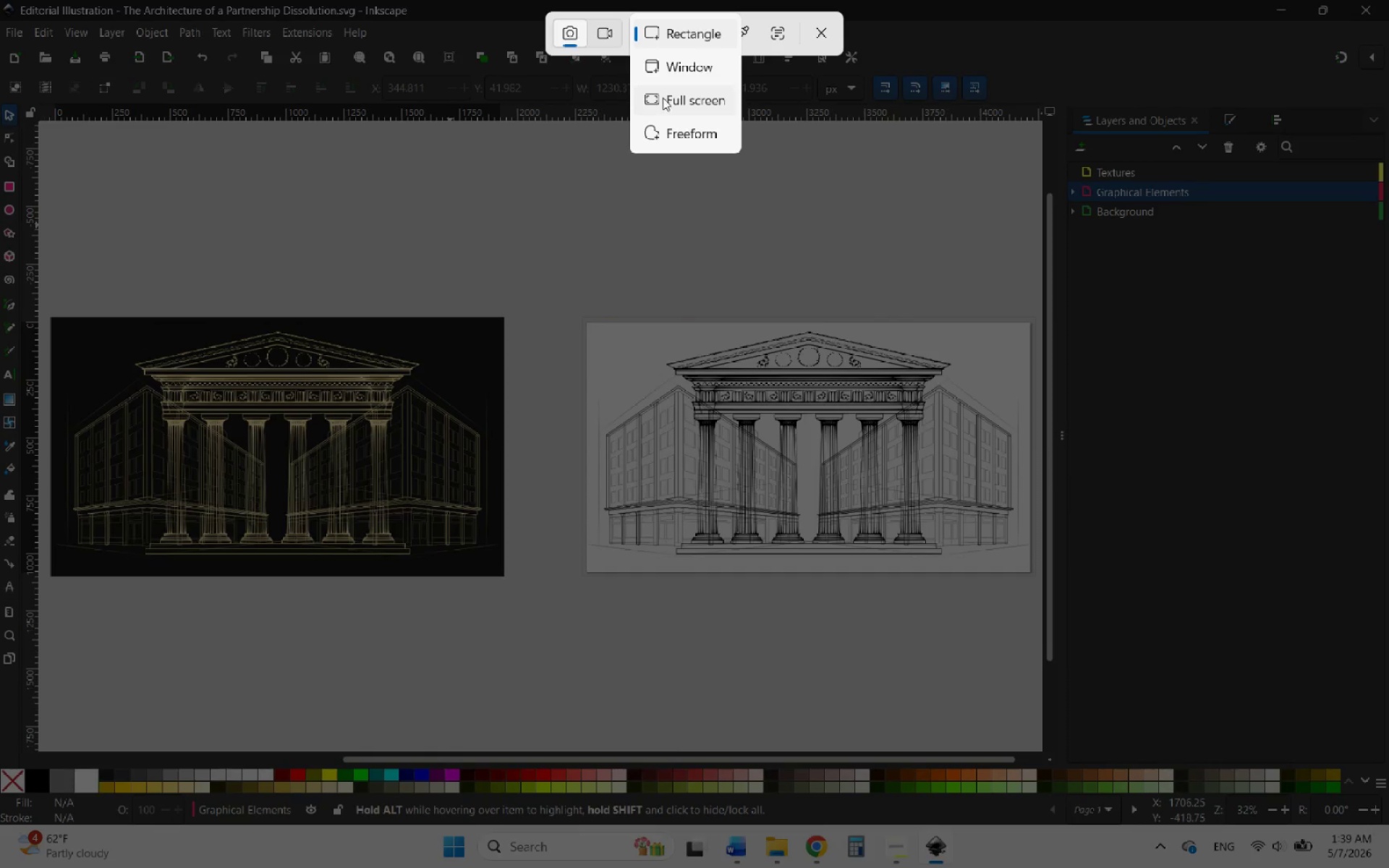 
left_click([663, 99])
 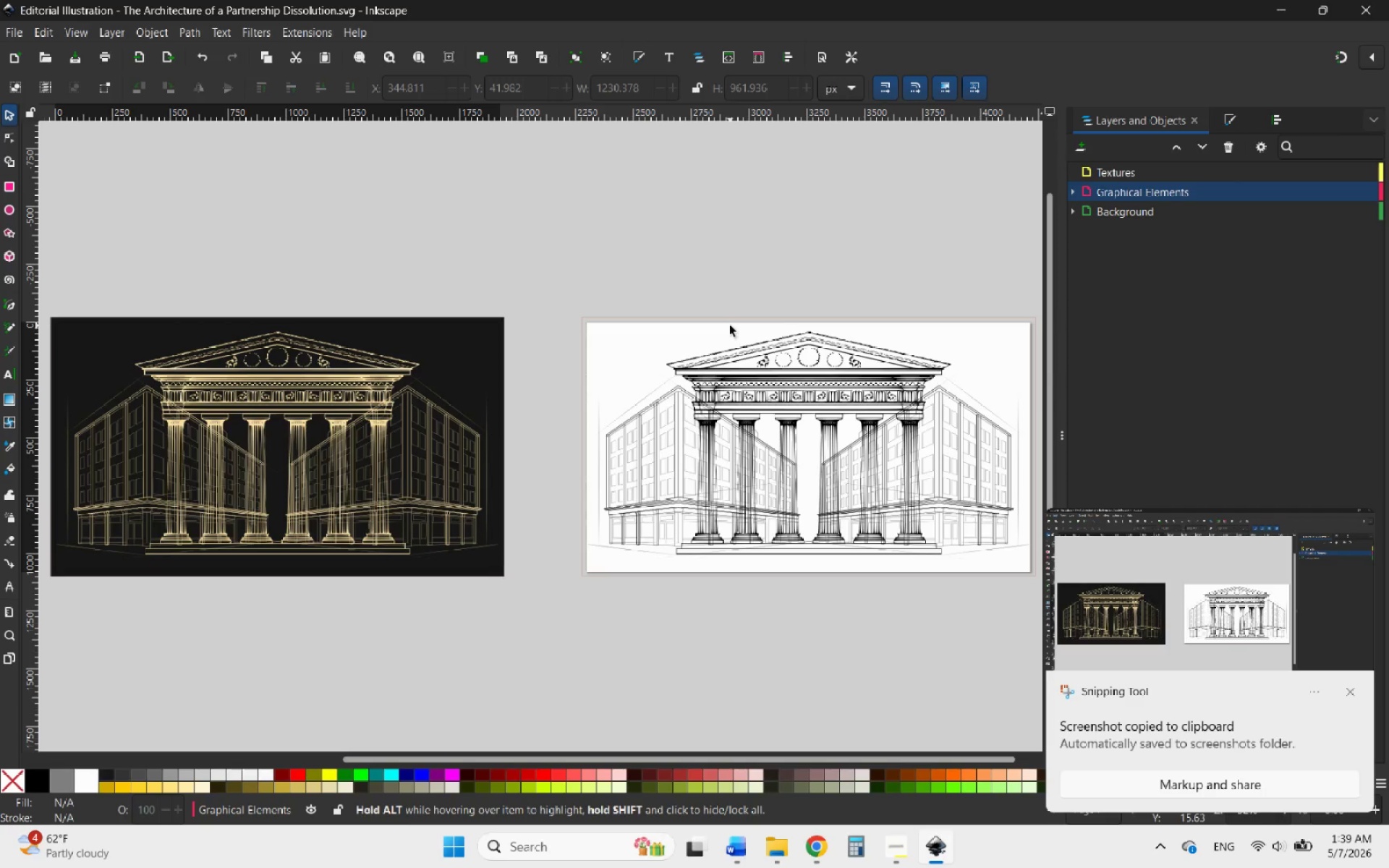 
wait(10.66)
 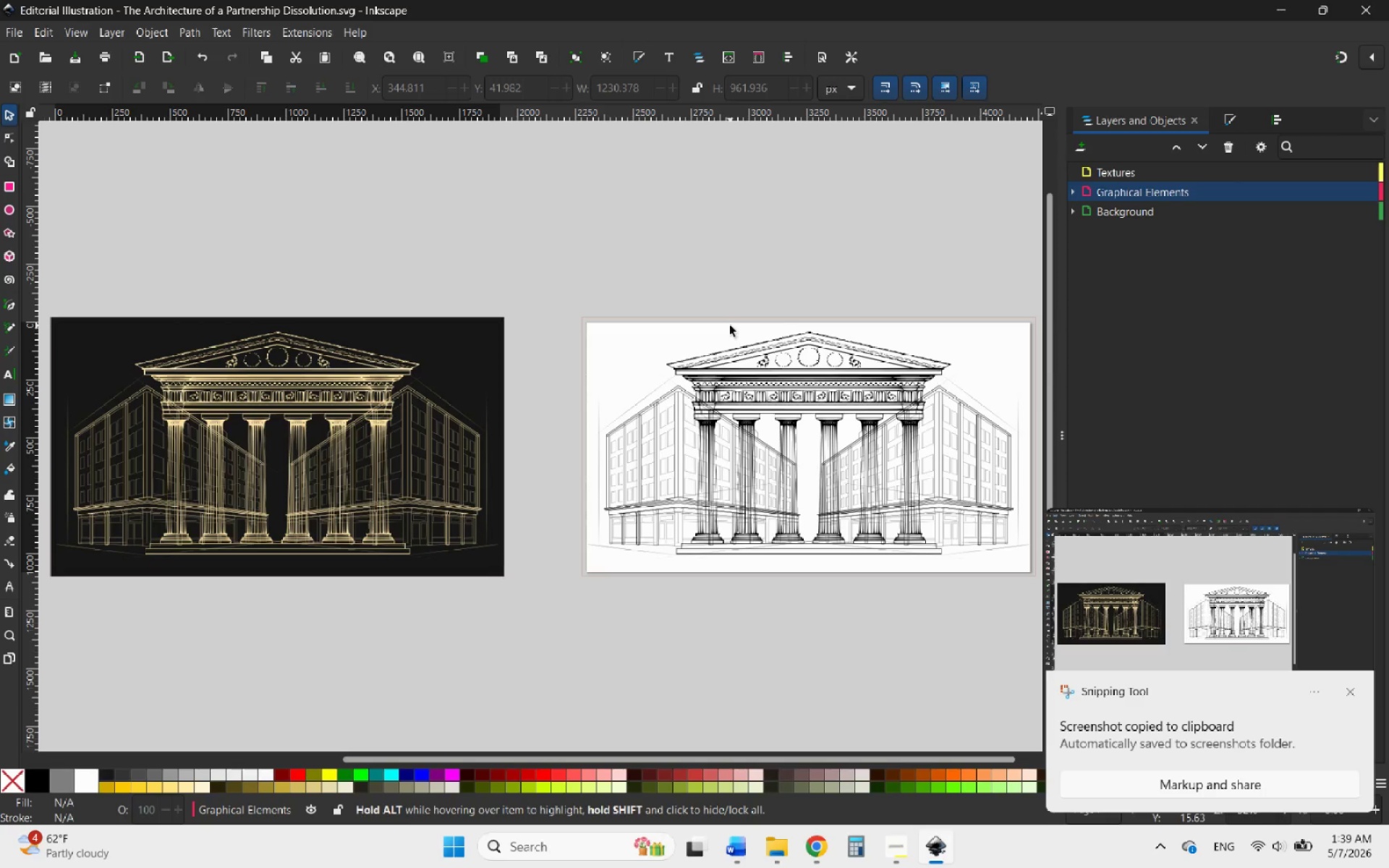 
scroll: coordinate [736, 375], scroll_direction: down, amount: 2.0
 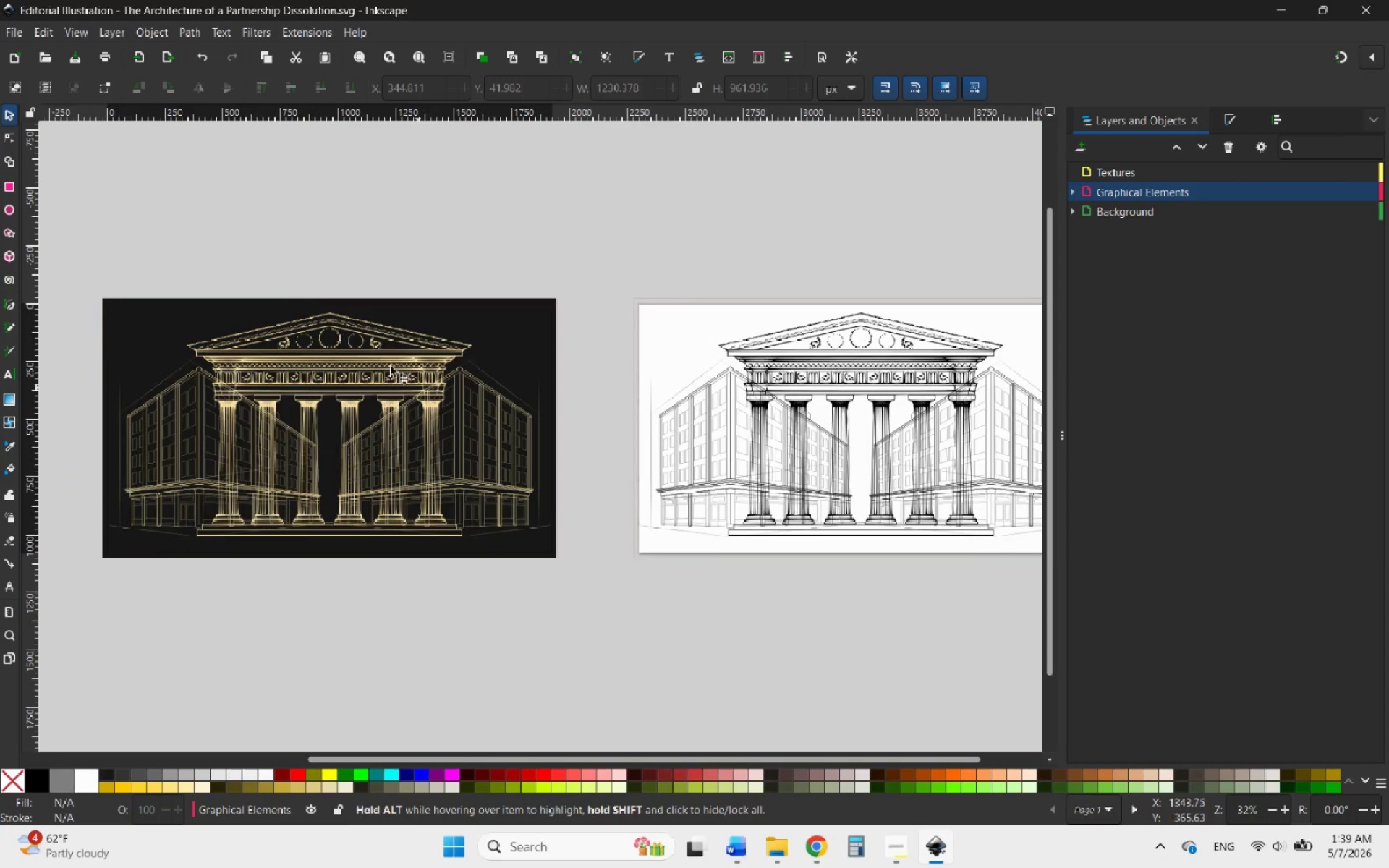 
left_click([9, 33])
 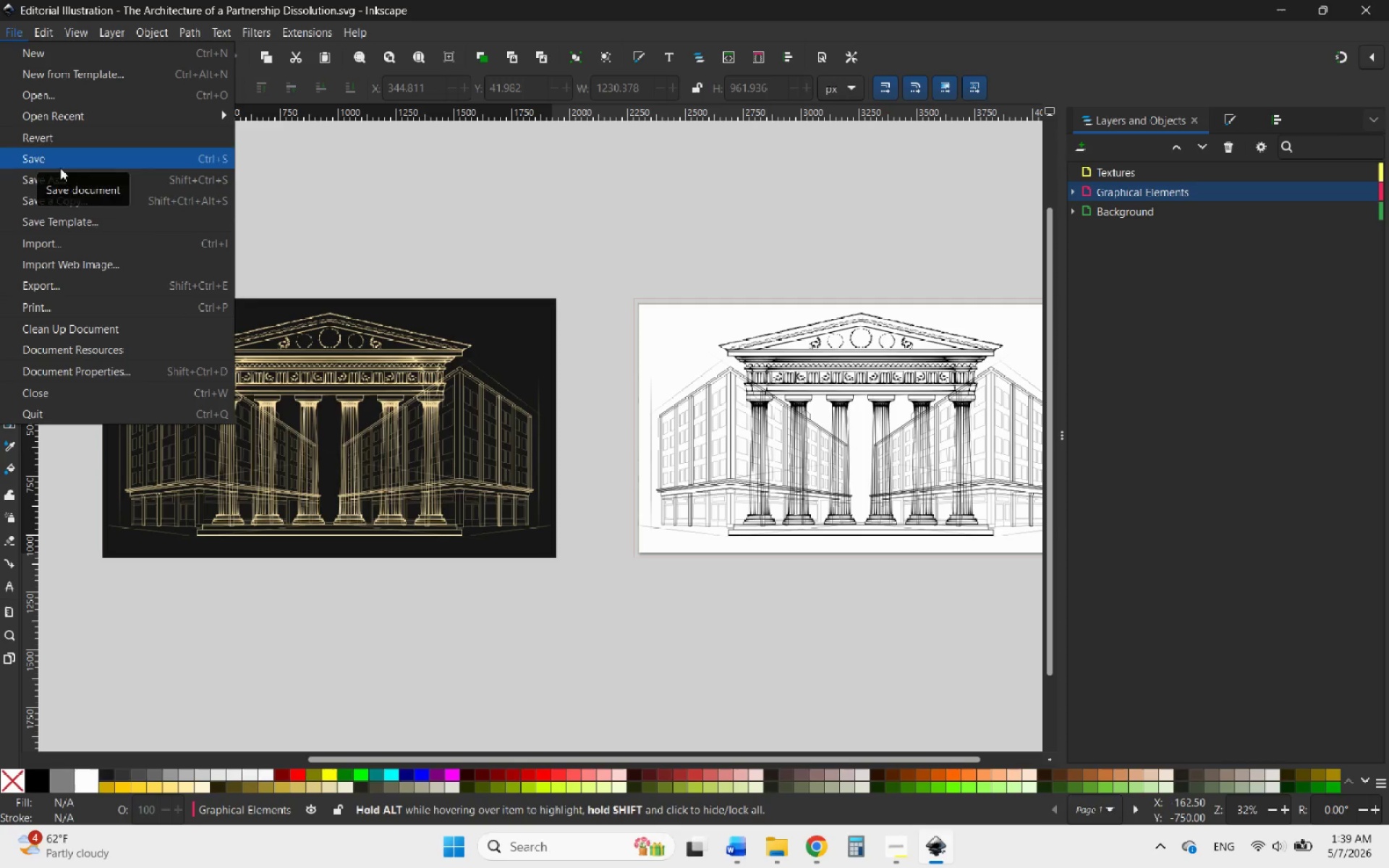 
left_click([52, 177])
 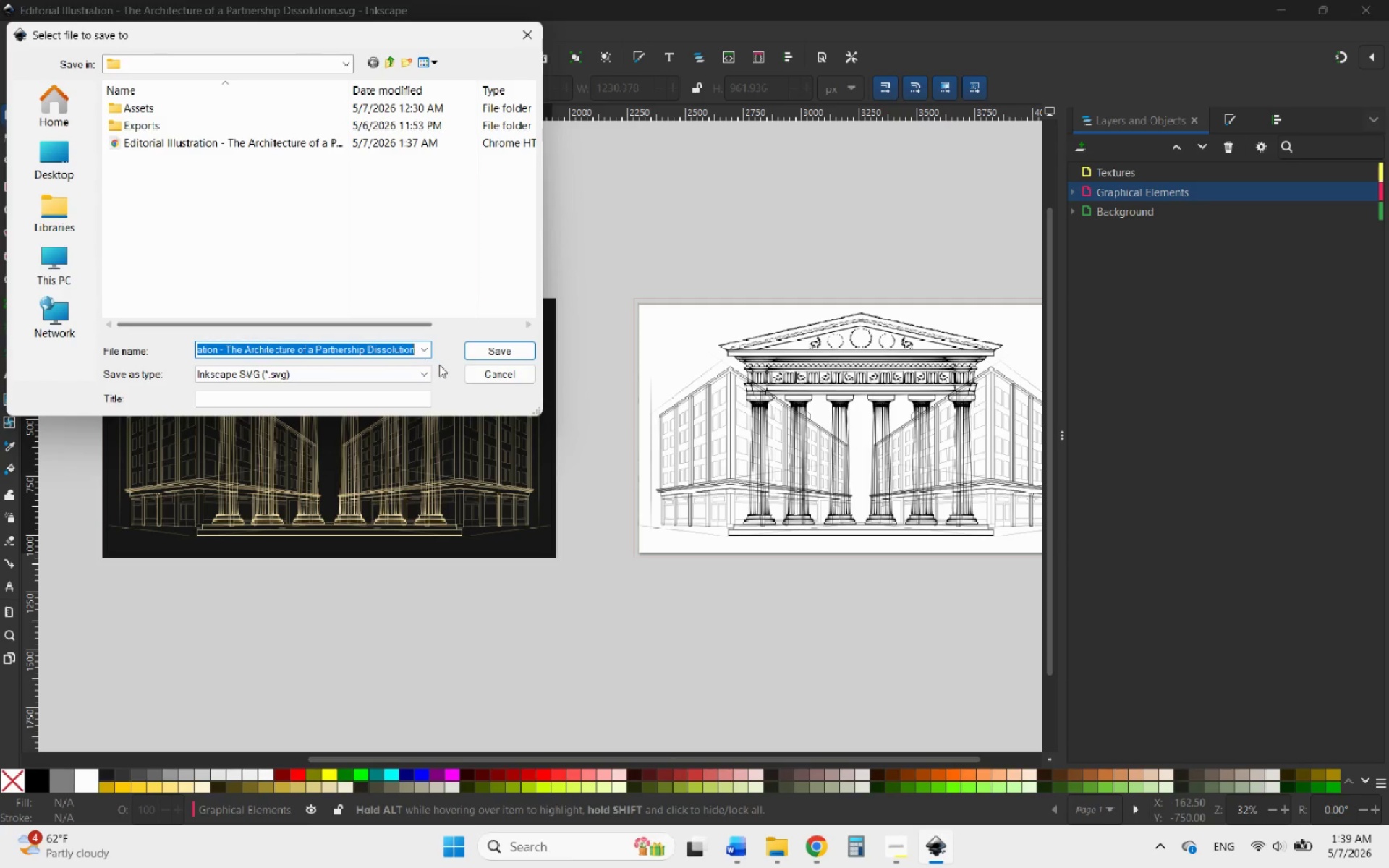 
left_click([476, 354])
 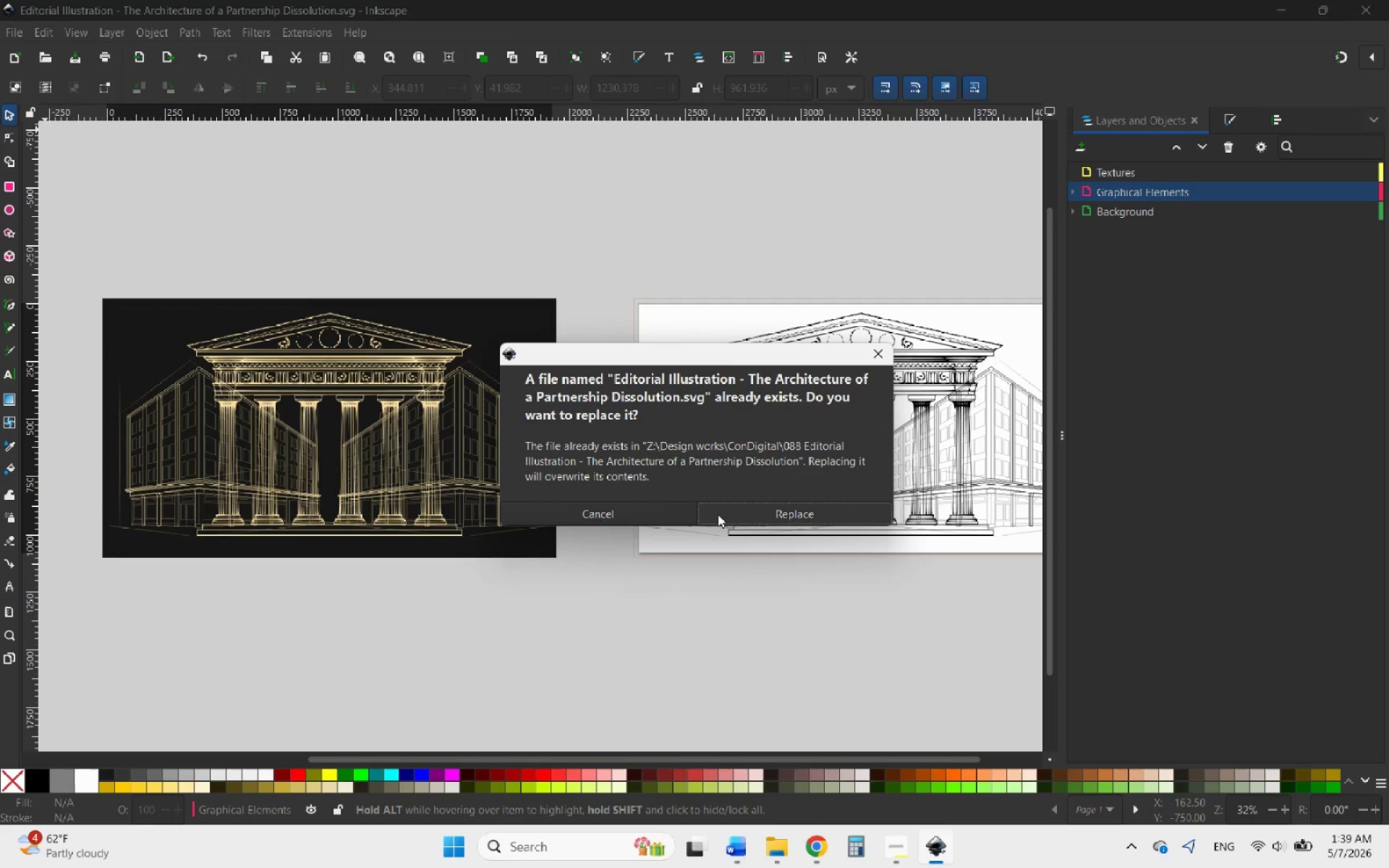 
left_click([733, 514])
 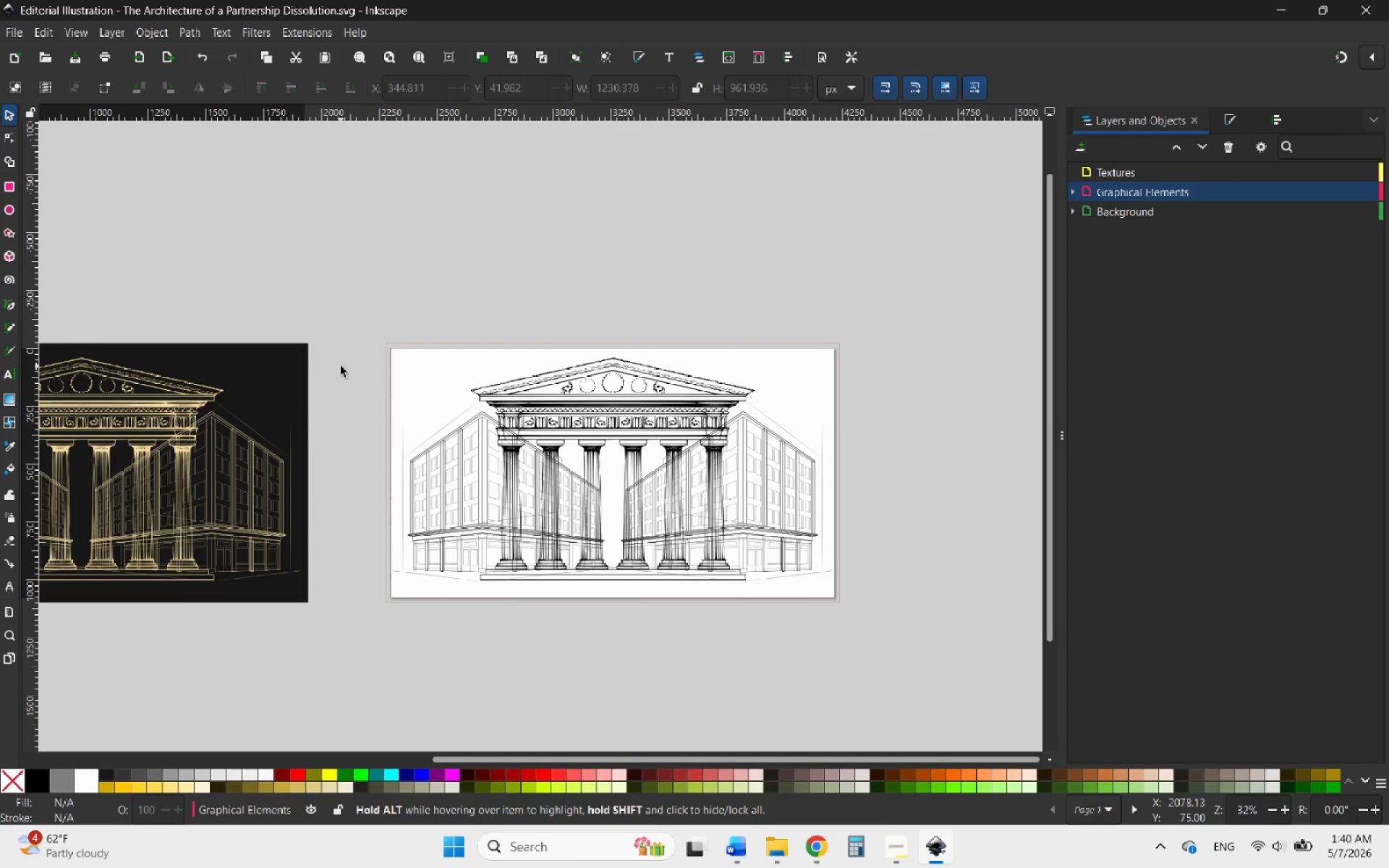 
wait(13.92)
 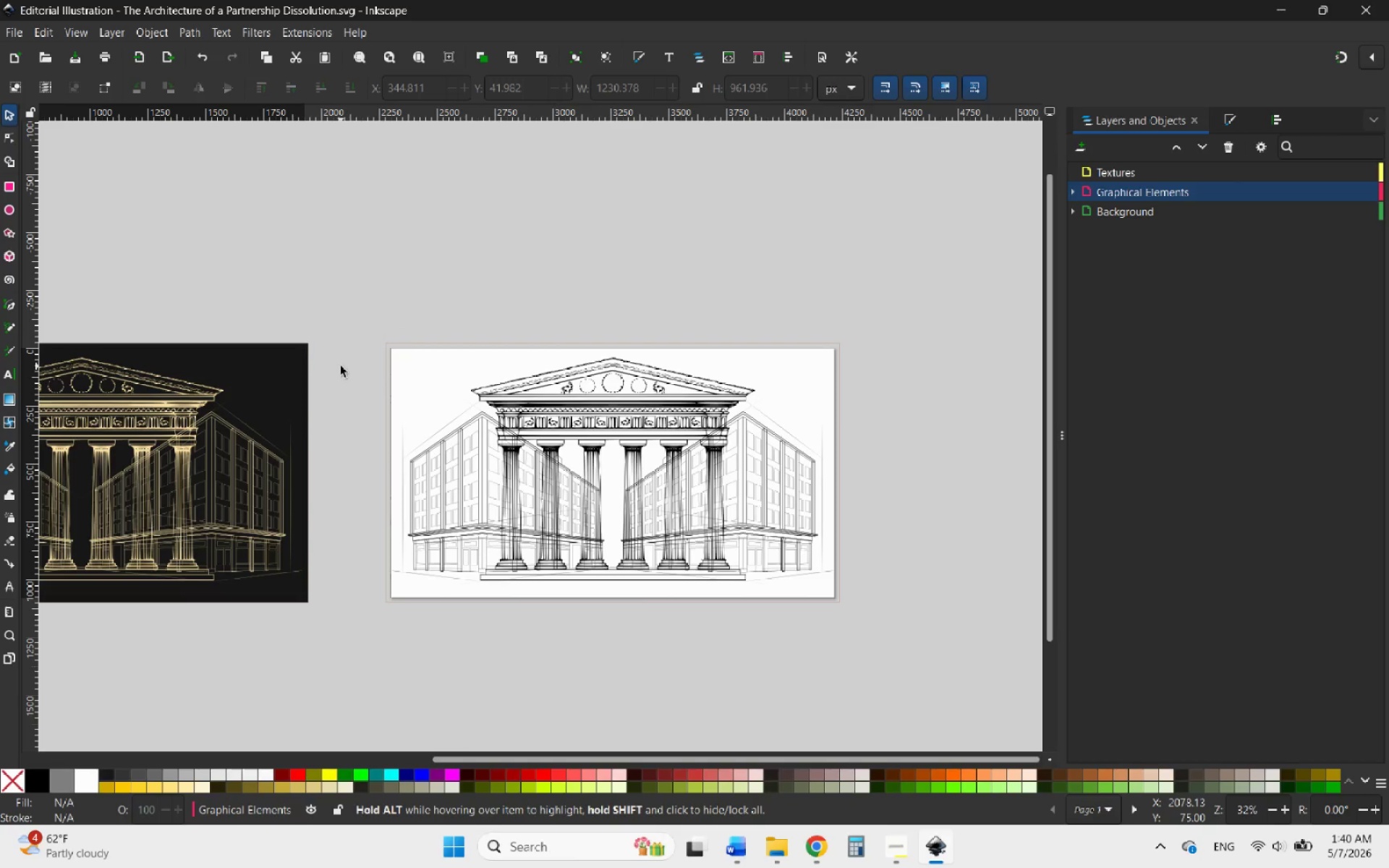 
left_click([817, 841])
 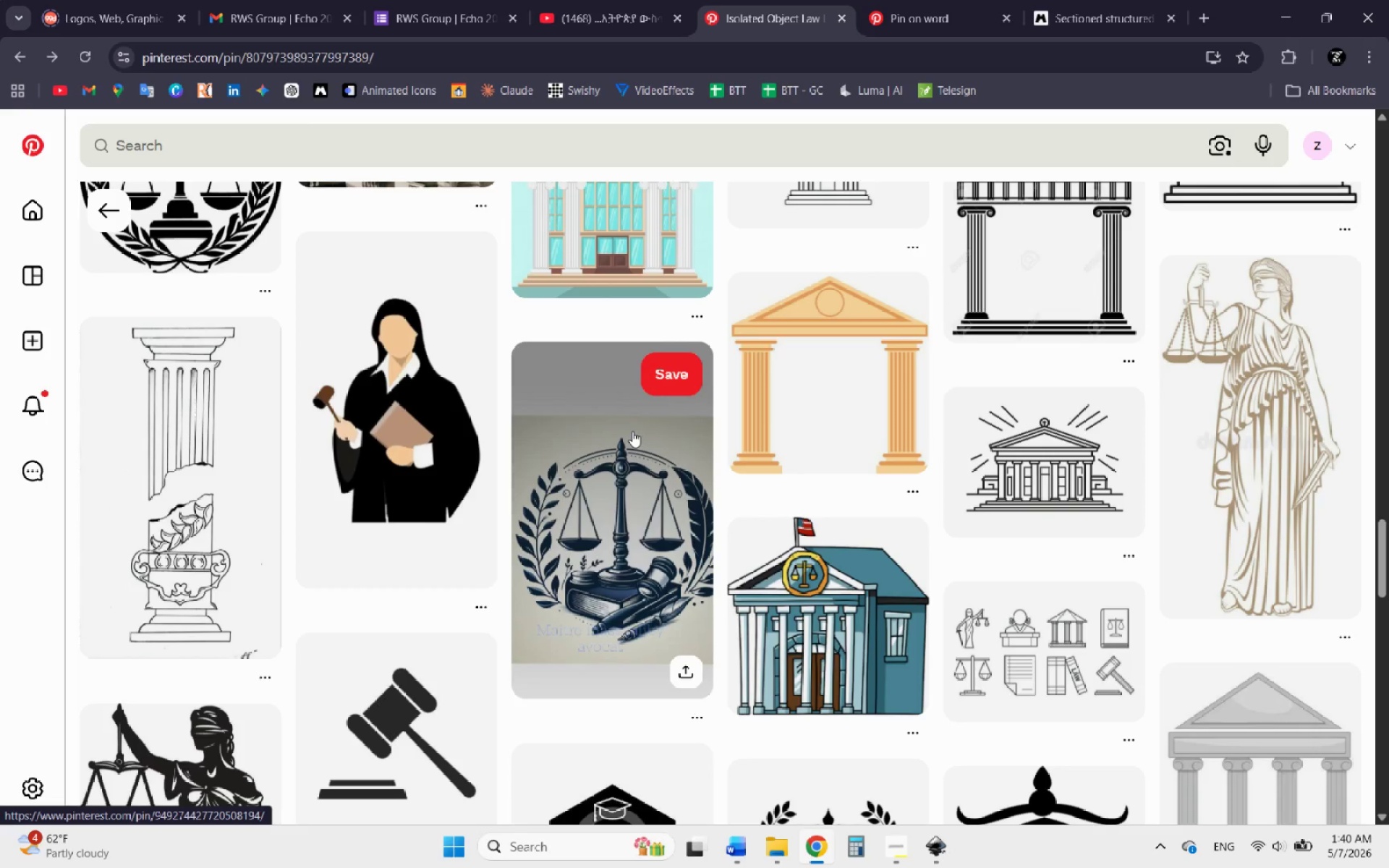 
scroll: coordinate [632, 430], scroll_direction: down, amount: 4.0
 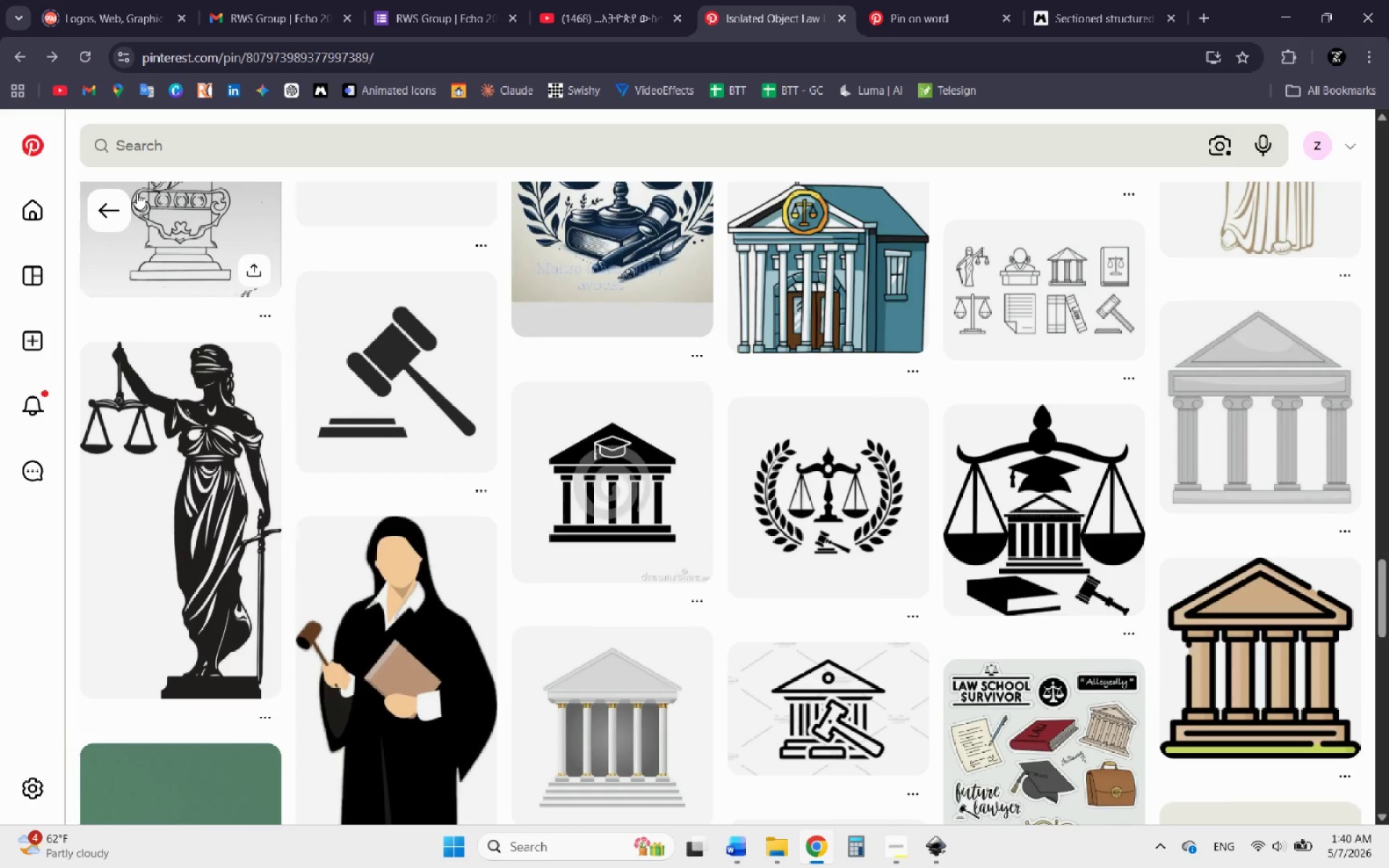 
left_click([99, 210])
 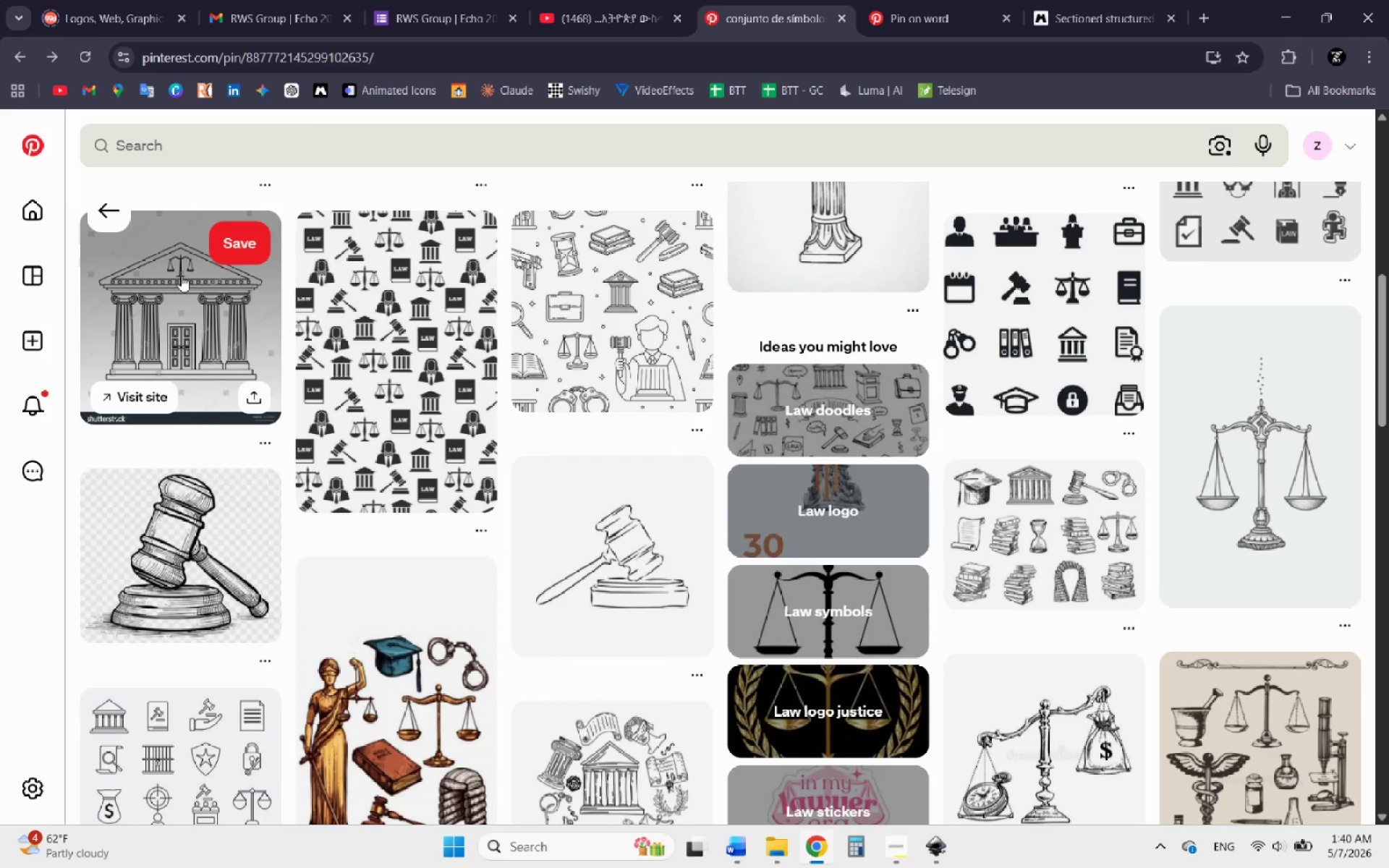 
scroll: coordinate [234, 322], scroll_direction: up, amount: 8.0
 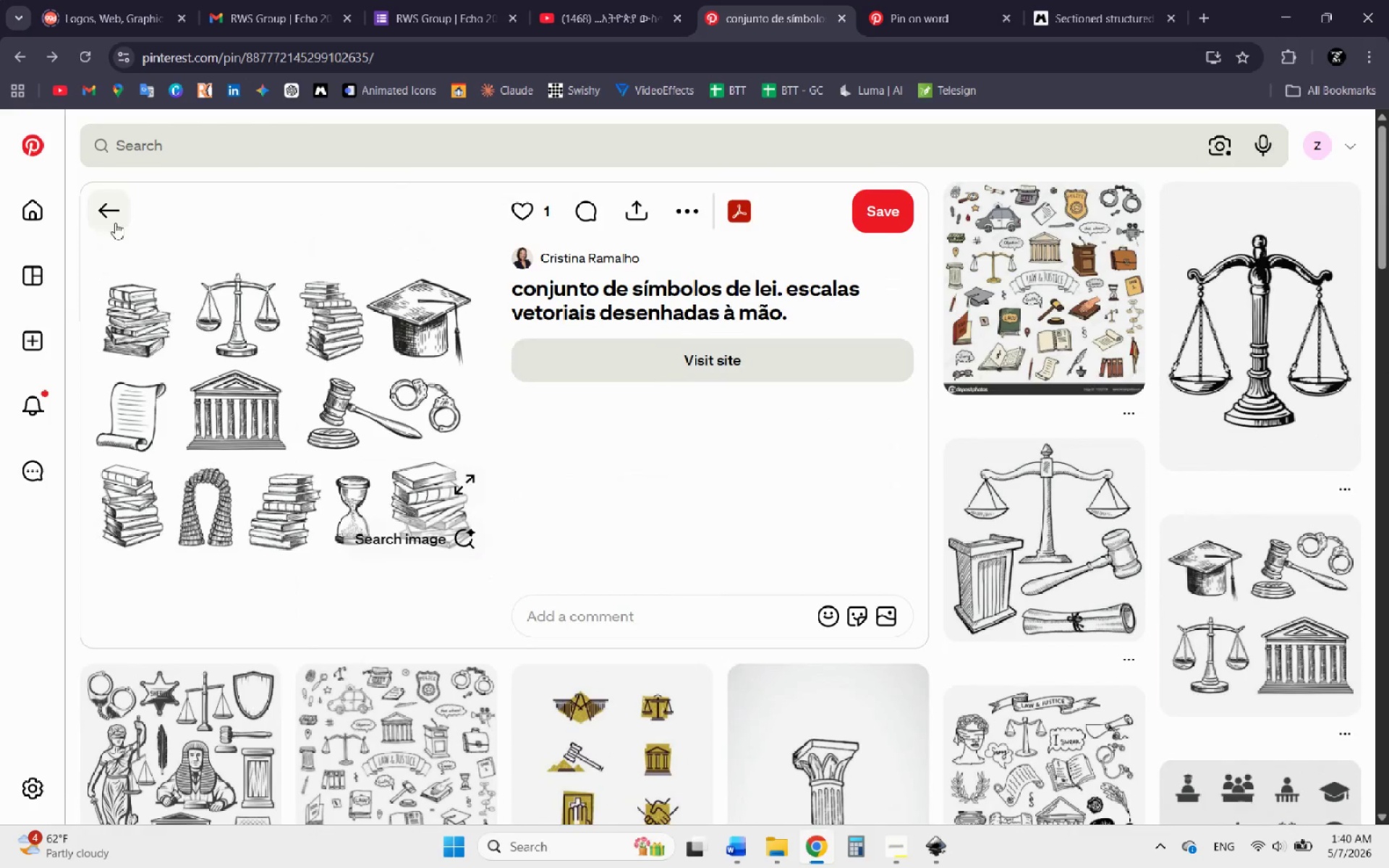 
left_click([111, 213])
 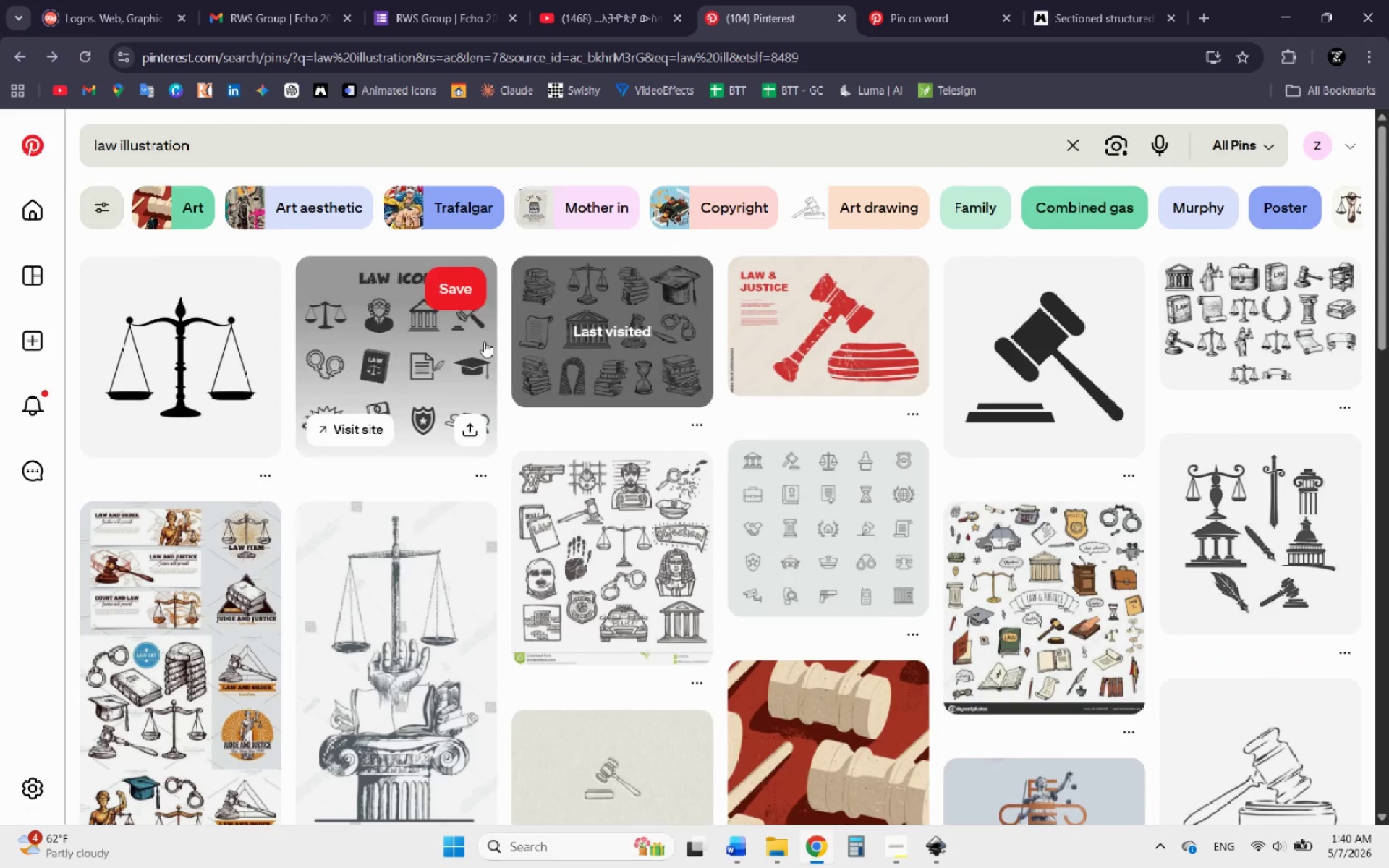 
scroll: coordinate [484, 342], scroll_direction: down, amount: 2.0
 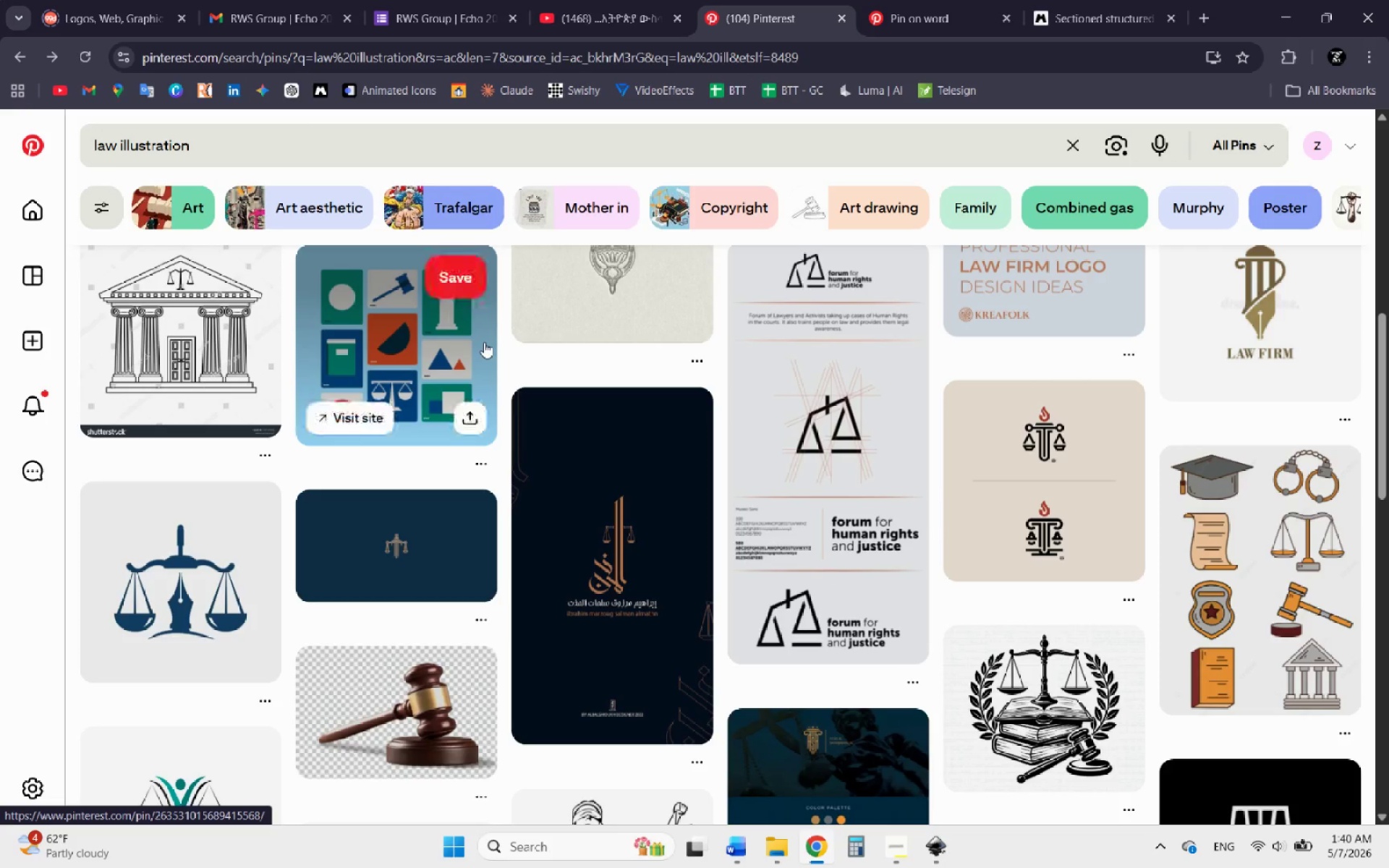 
scroll: coordinate [484, 342], scroll_direction: none, amount: 0.0
 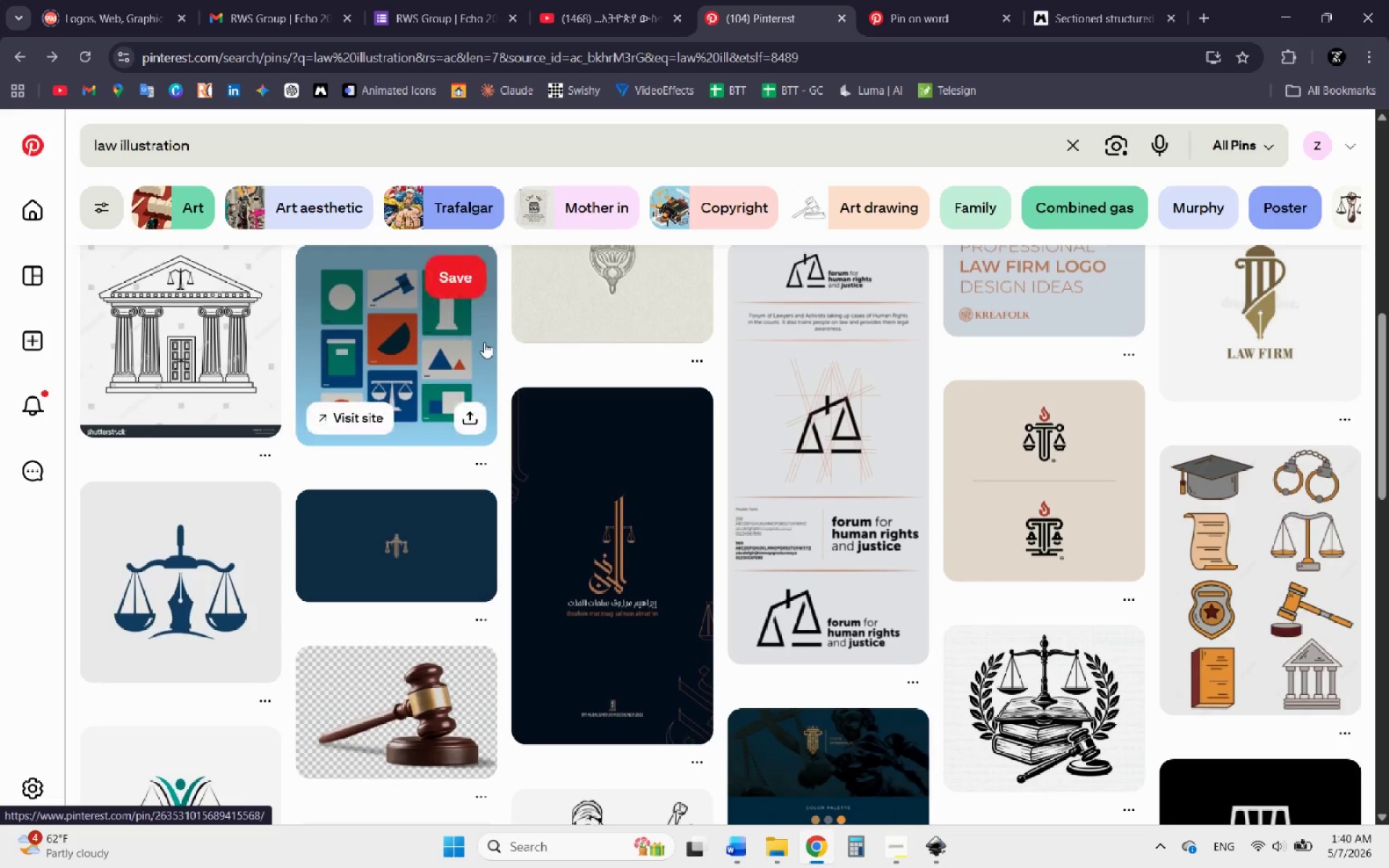 
scroll: coordinate [484, 342], scroll_direction: down, amount: 2.0
 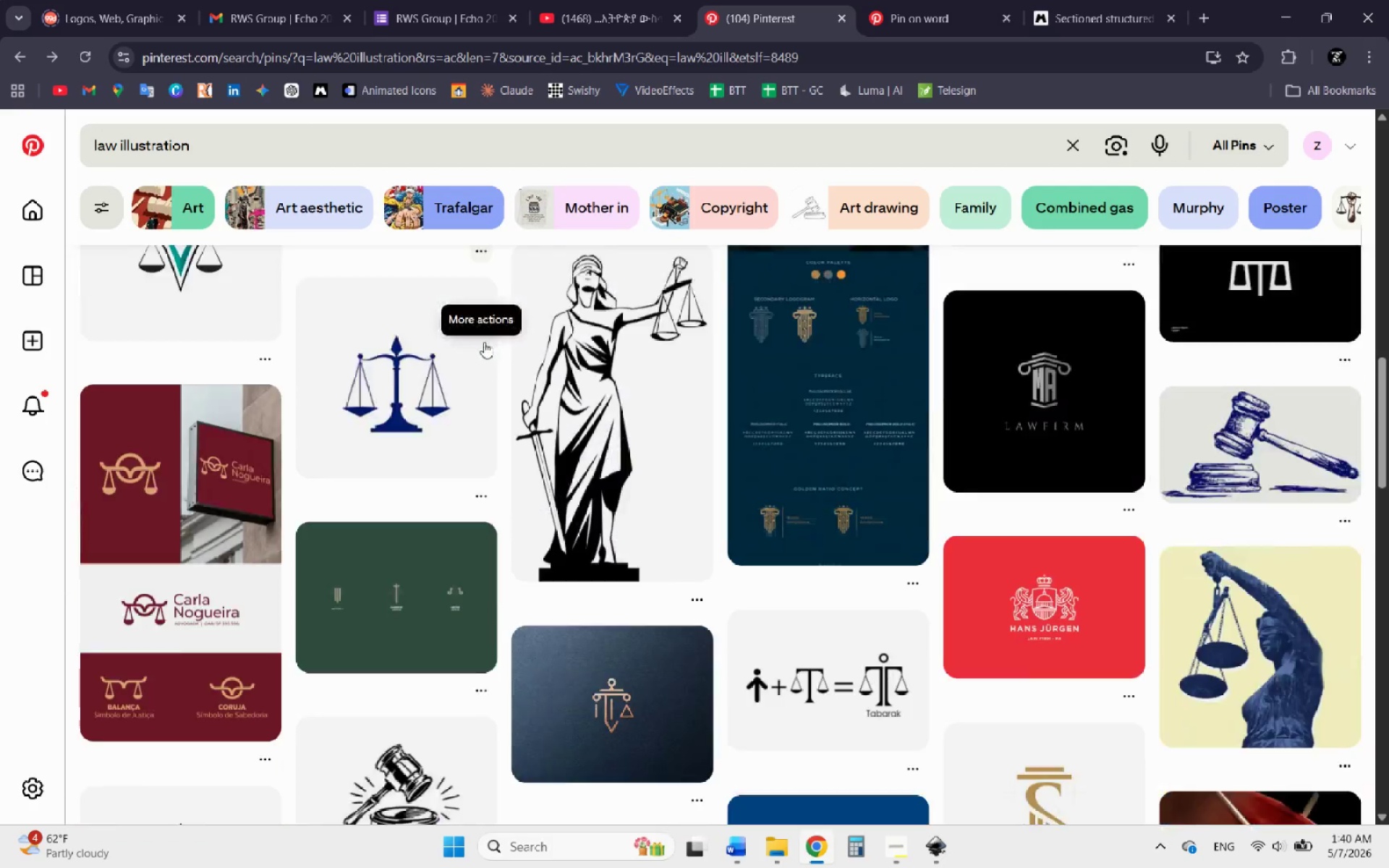 
scroll: coordinate [484, 342], scroll_direction: none, amount: 0.0
 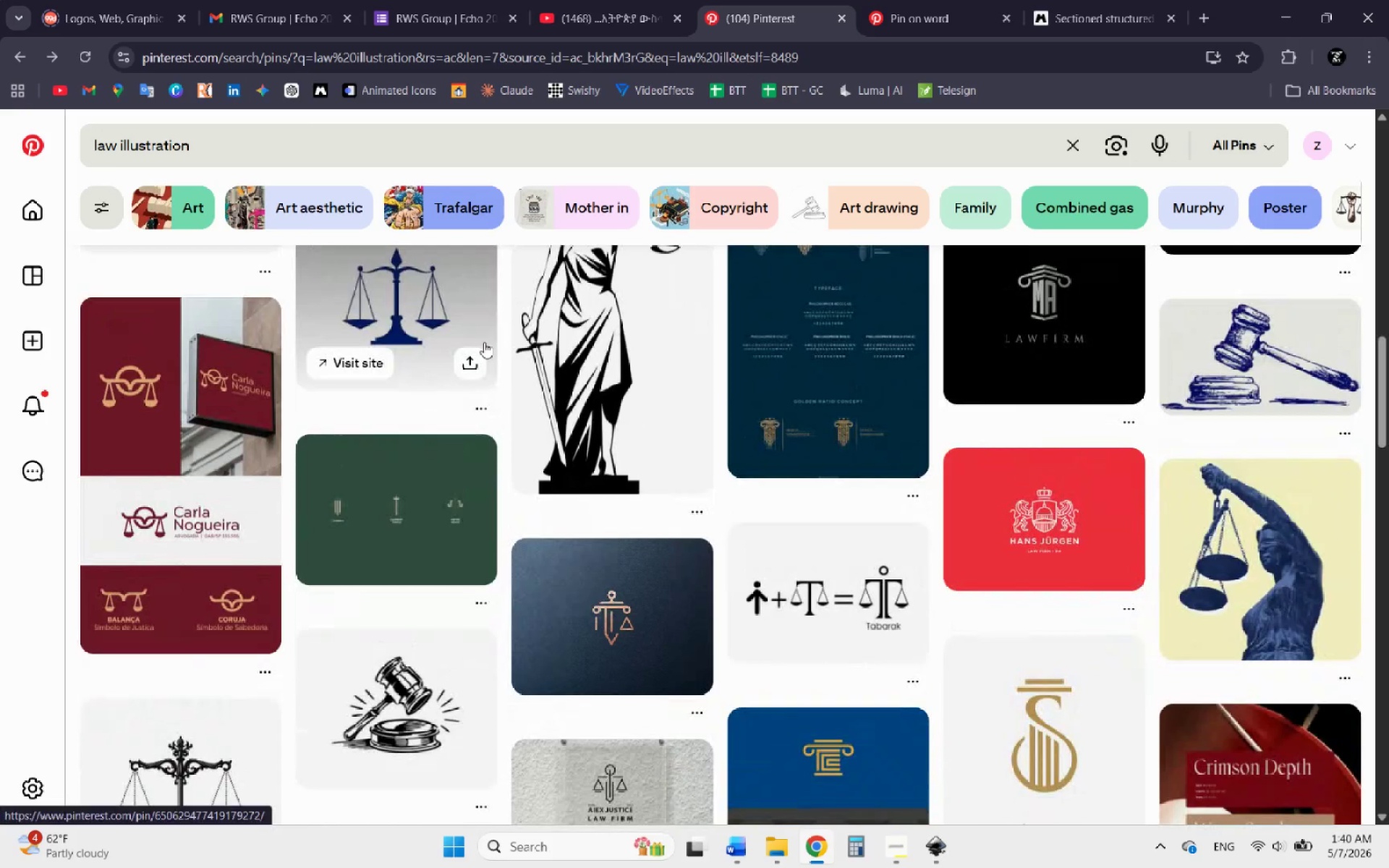 
scroll: coordinate [484, 343], scroll_direction: down, amount: 8.0
 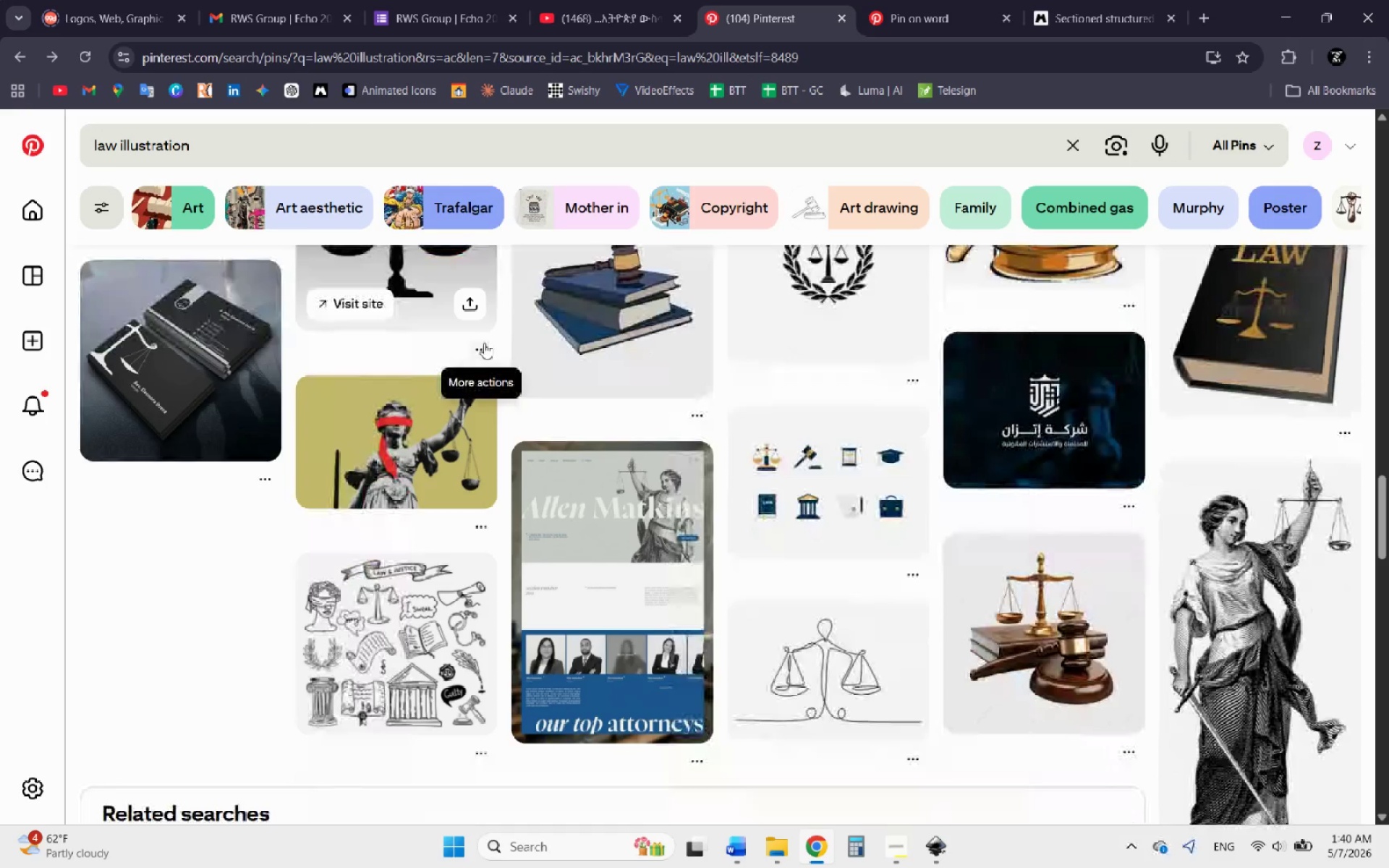 
scroll: coordinate [484, 343], scroll_direction: none, amount: 0.0
 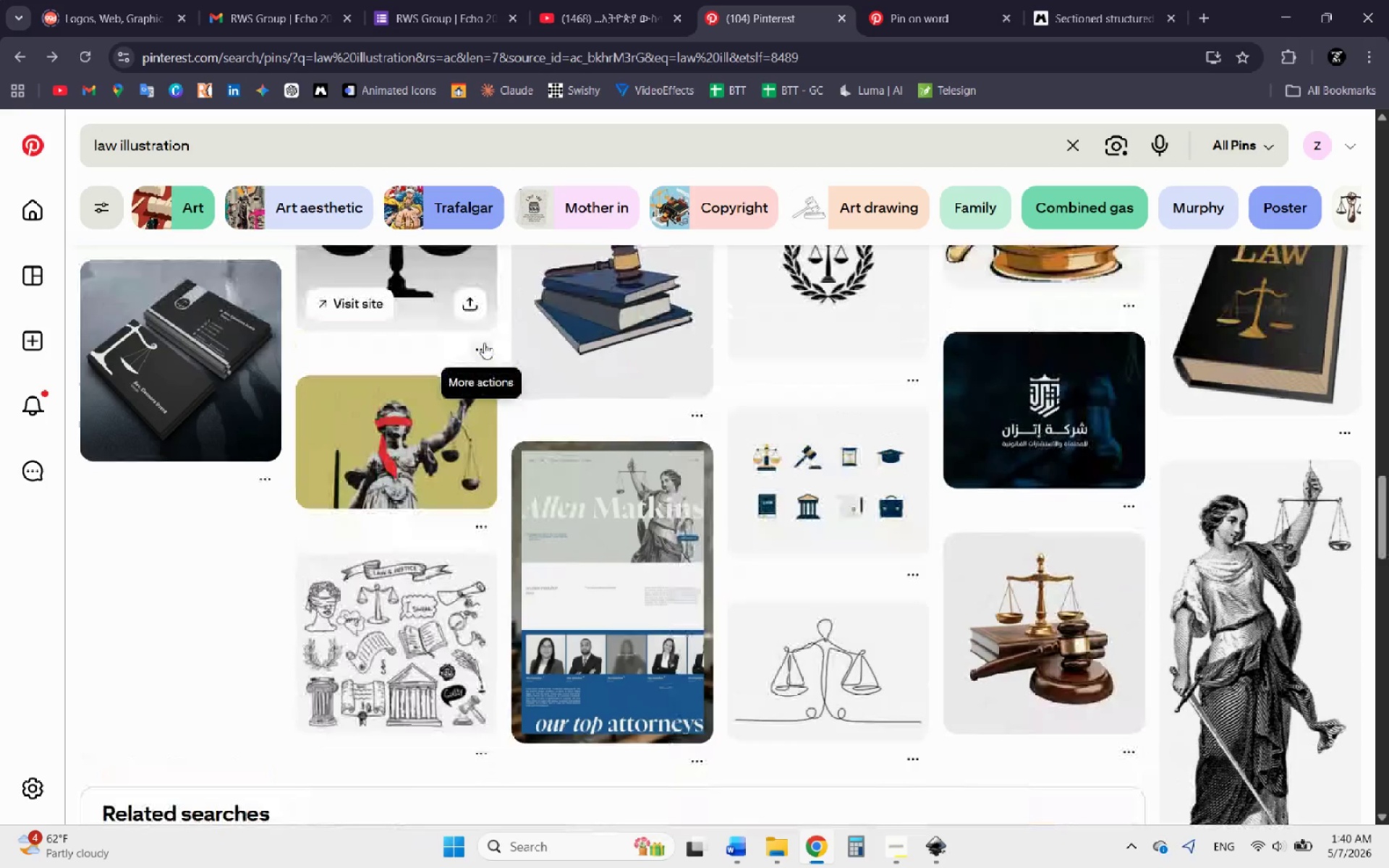 
scroll: coordinate [484, 343], scroll_direction: down, amount: 4.0
 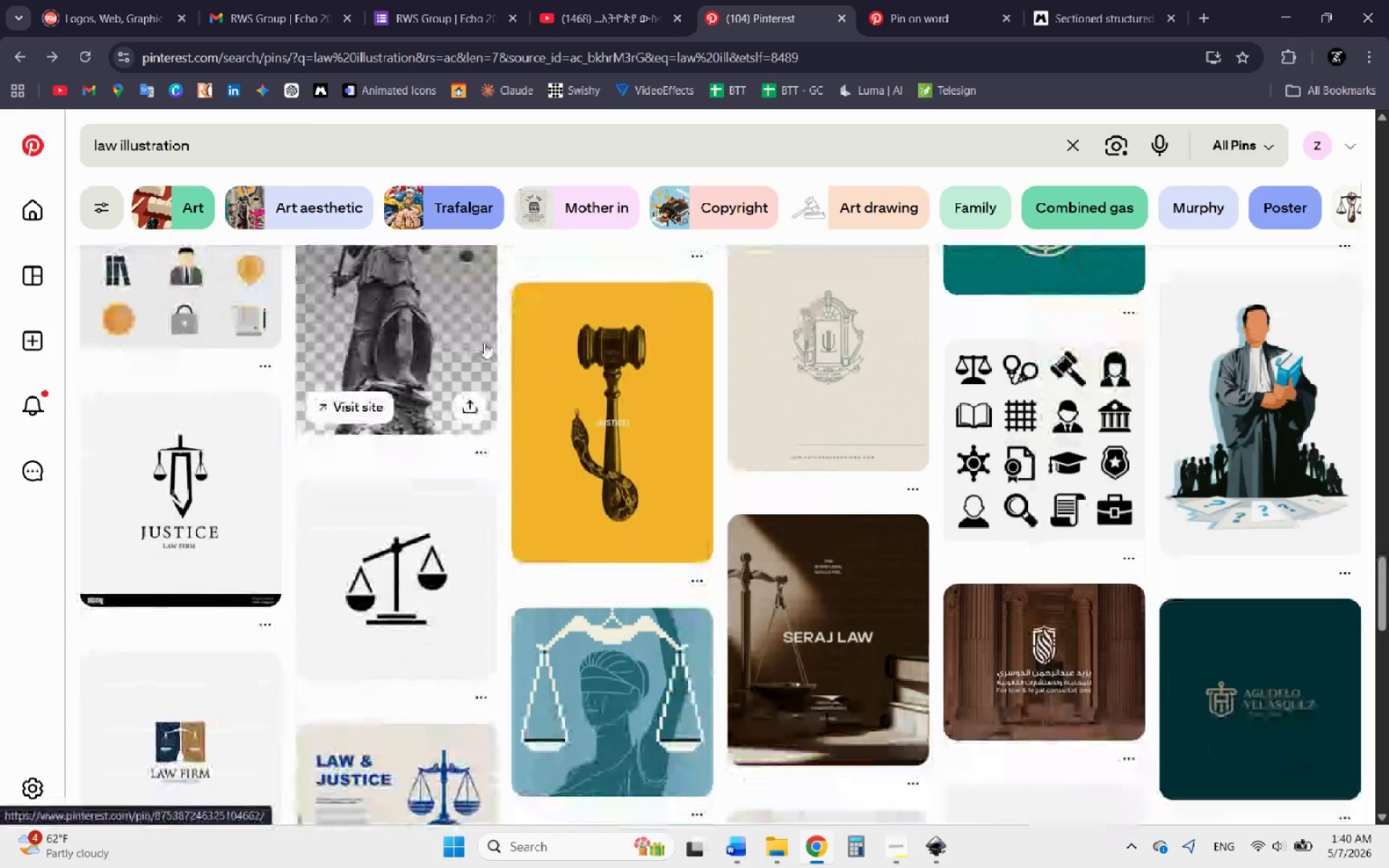 
scroll: coordinate [484, 343], scroll_direction: up, amount: 2.0
 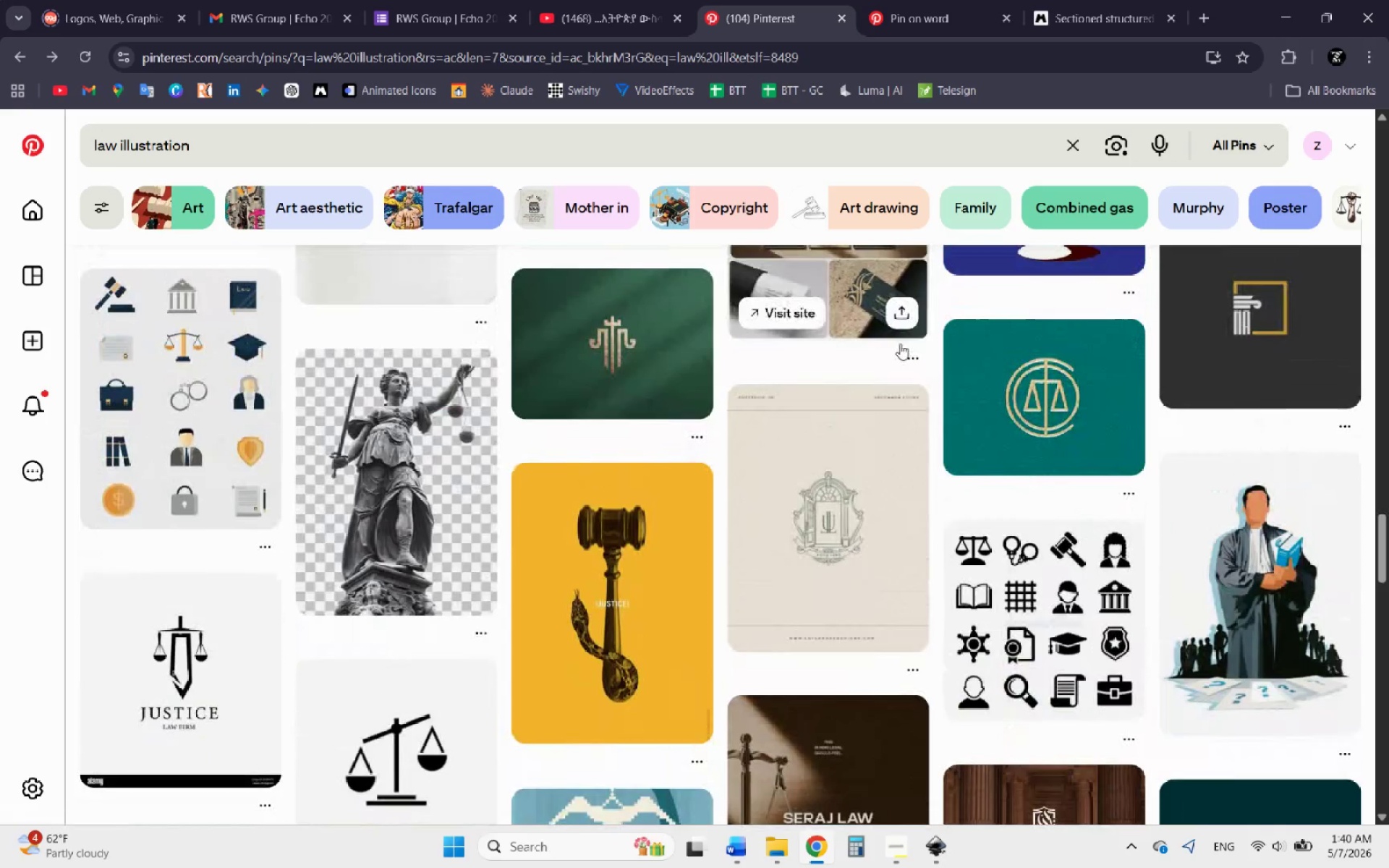 
left_click([1042, 391])
 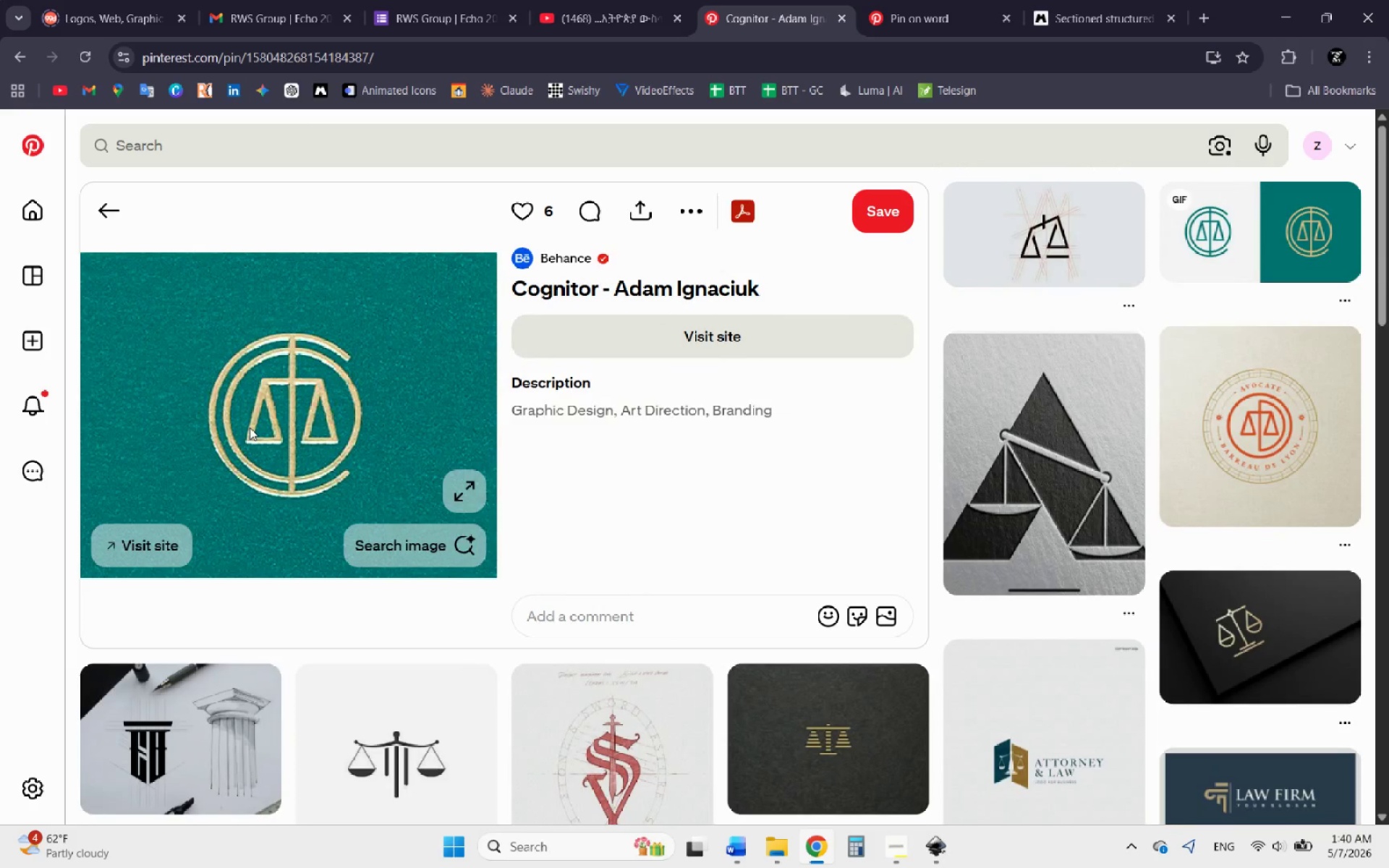 
wait(5.52)
 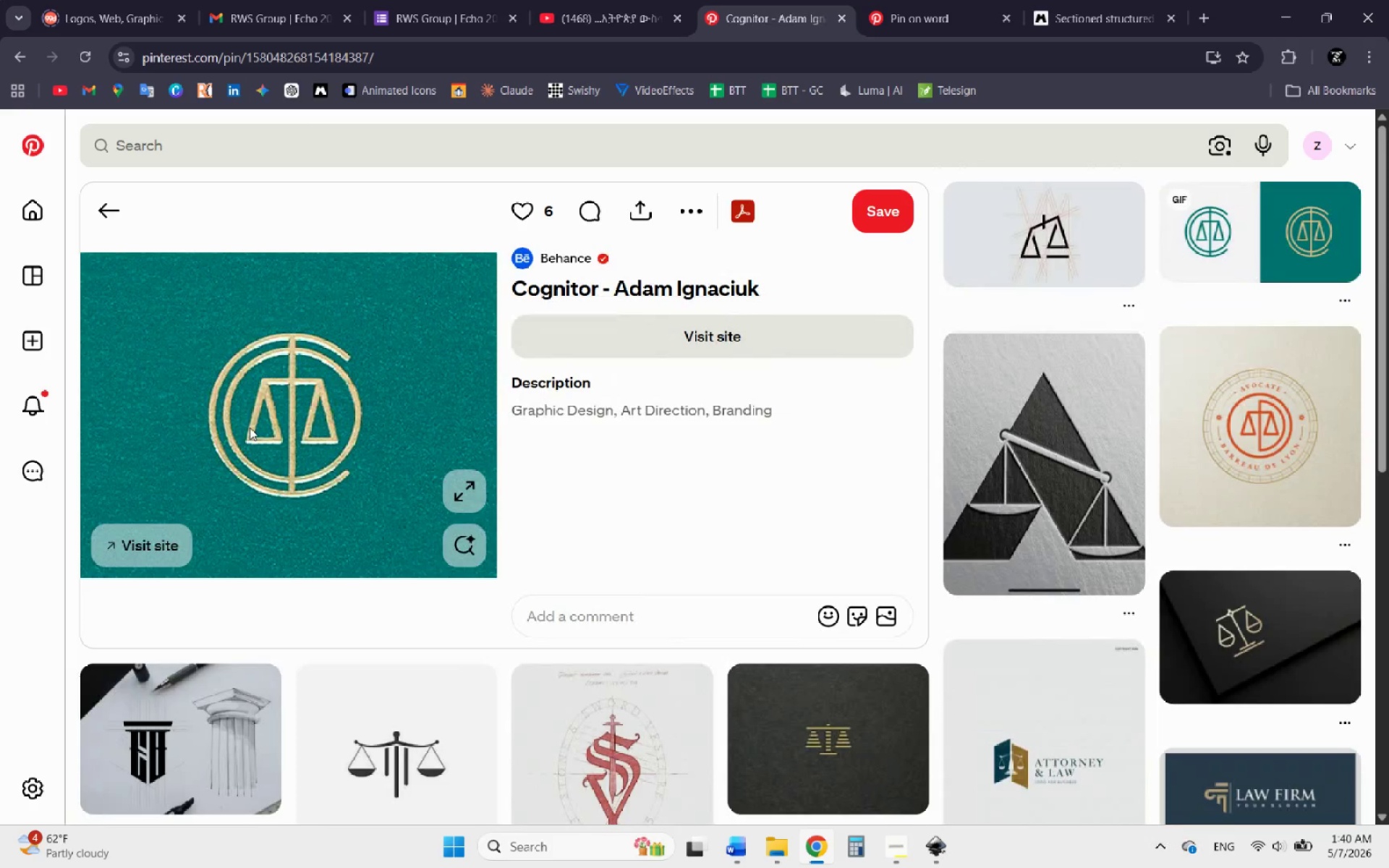 
right_click([250, 427])
 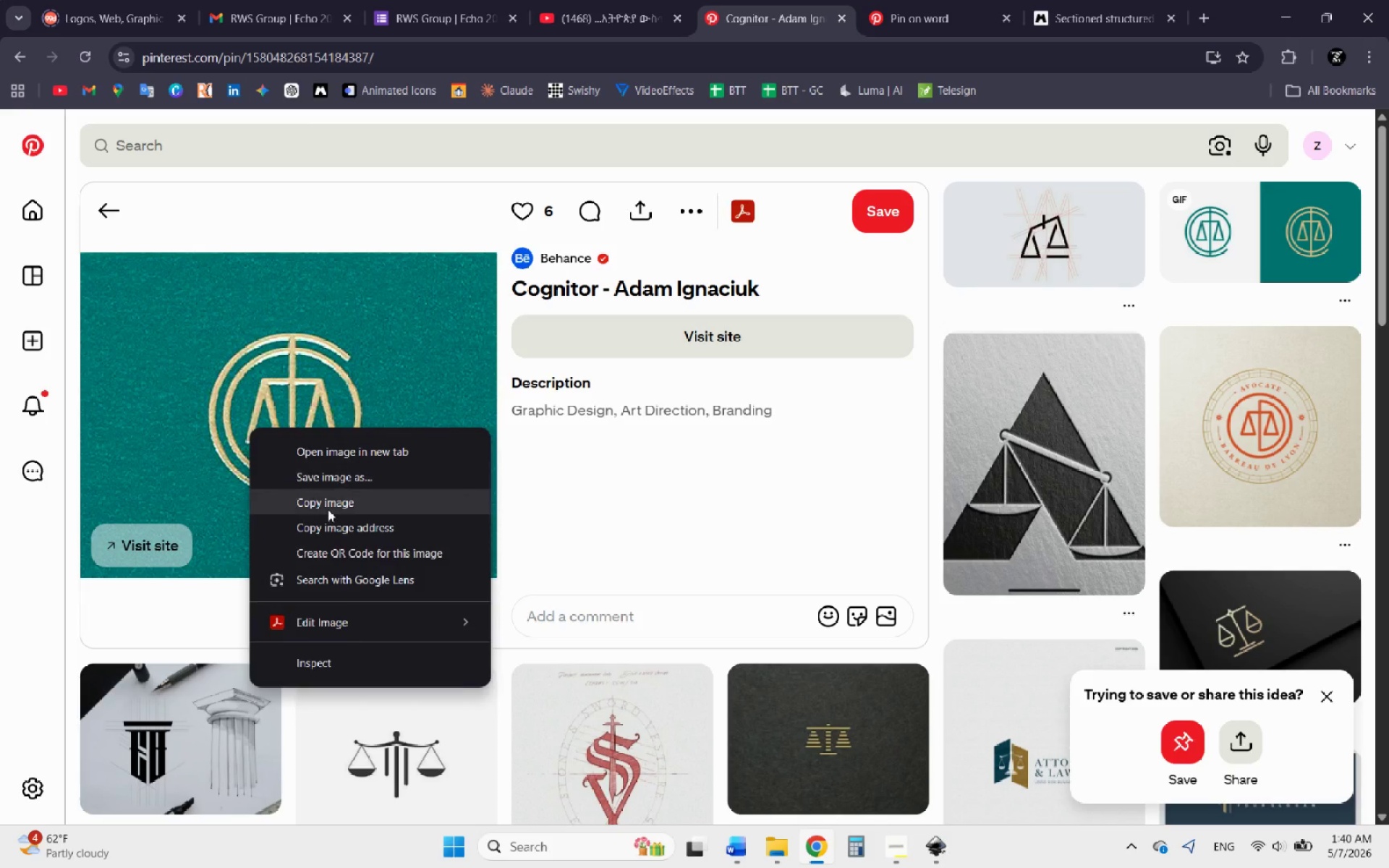 
left_click([328, 509])
 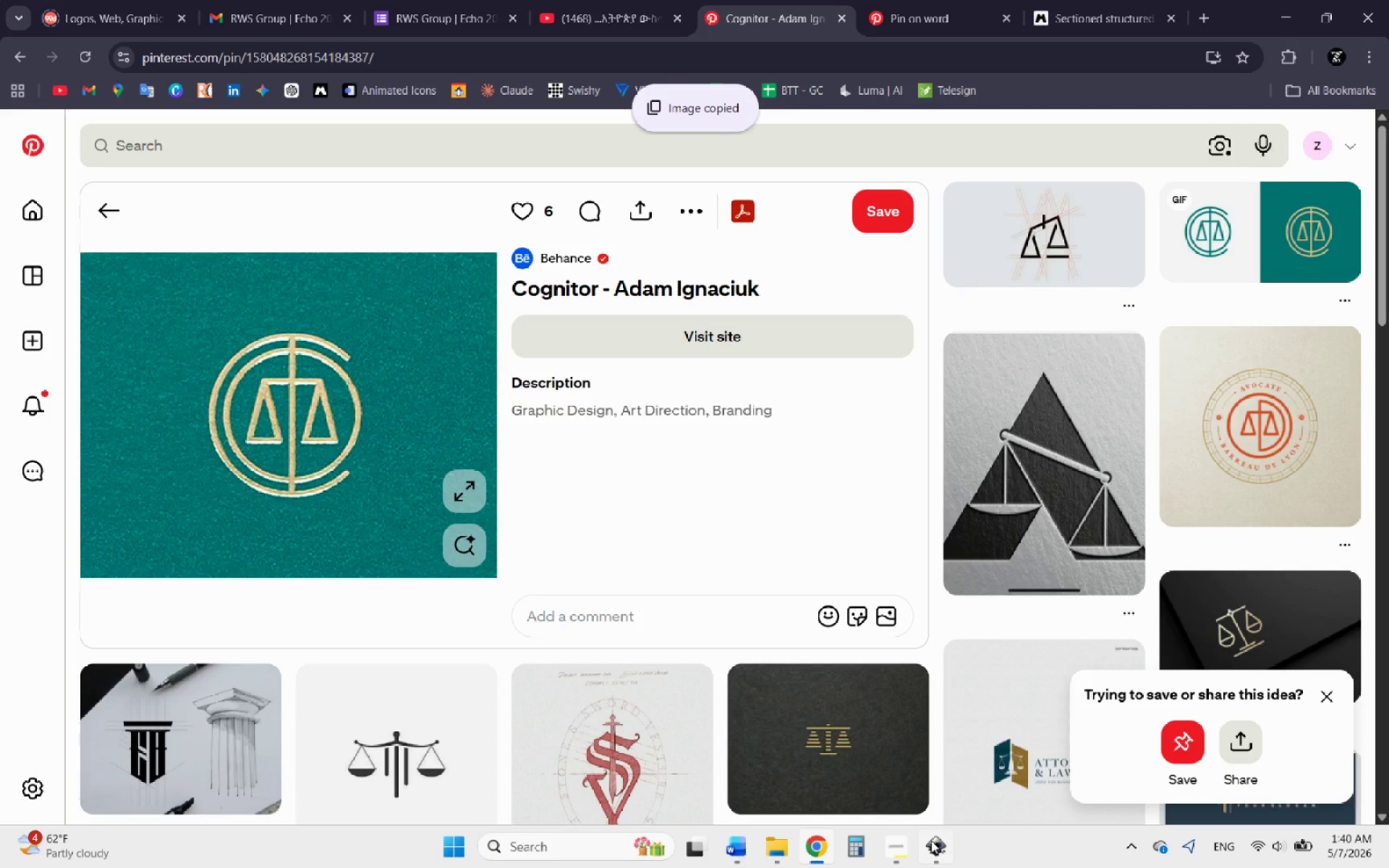 
left_click([936, 847])
 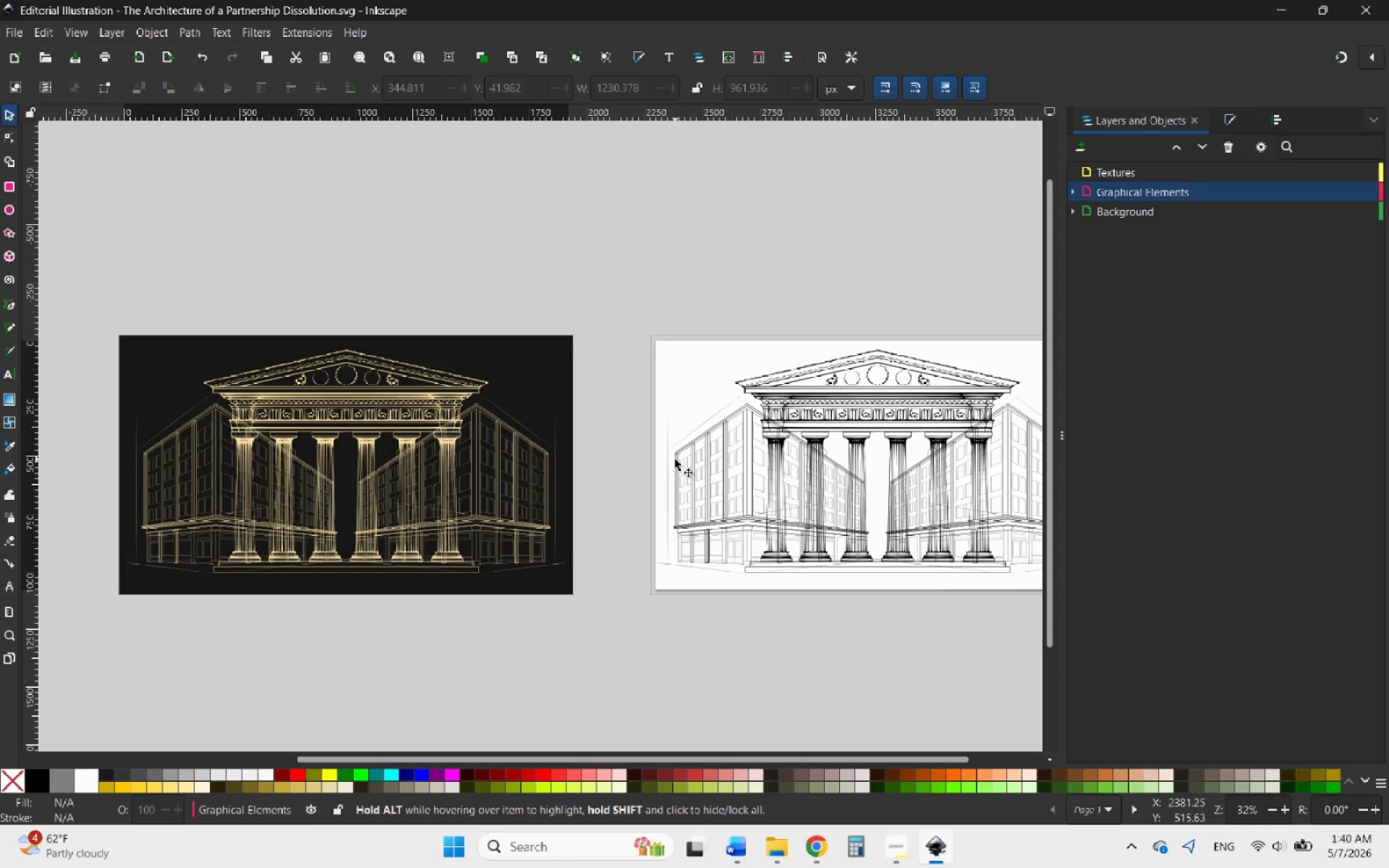 
hold_key(key=ControlLeft, duration=0.69)
scroll: coordinate [616, 540], scroll_direction: down, amount: 2.0
 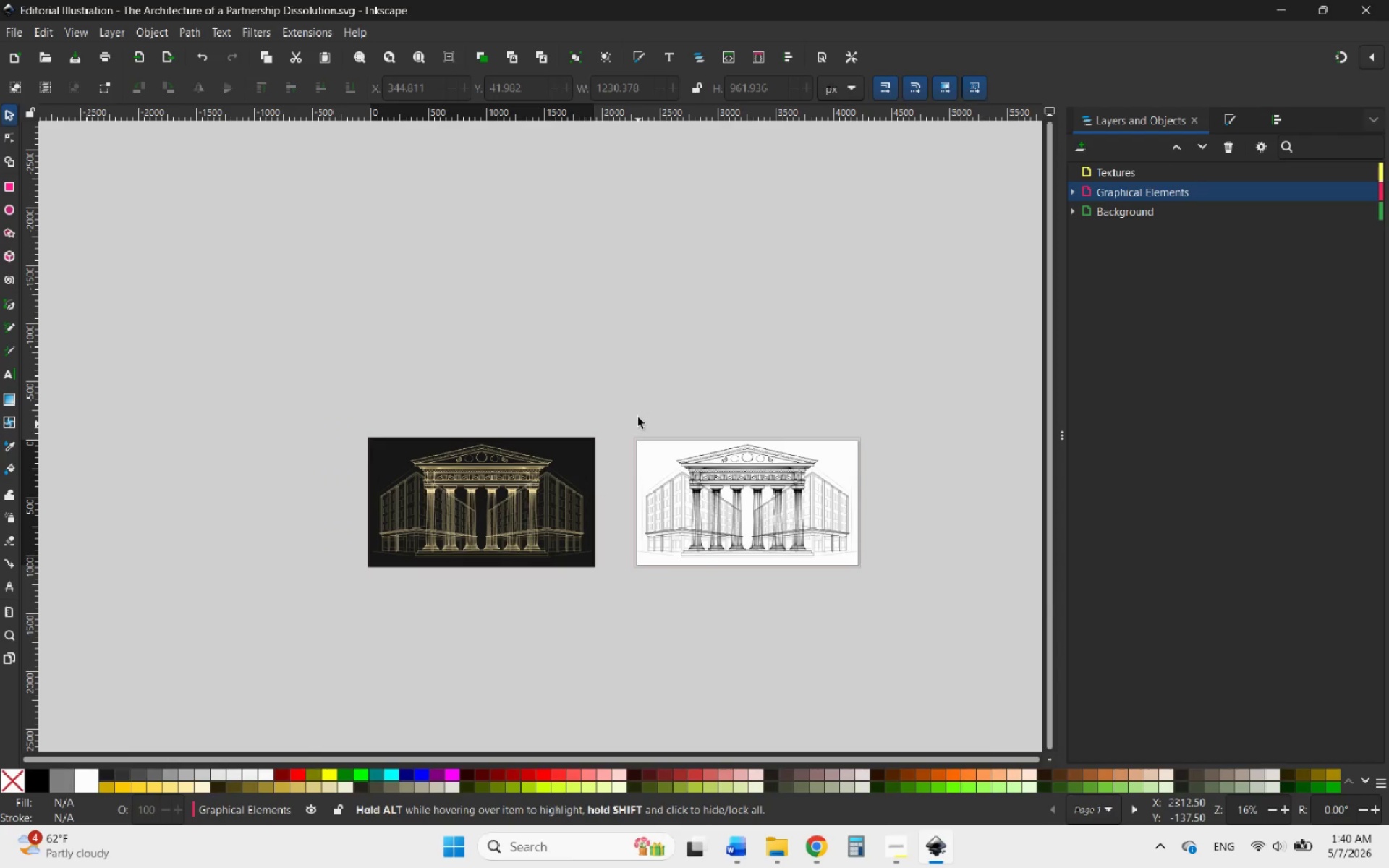 
left_click([635, 407])
 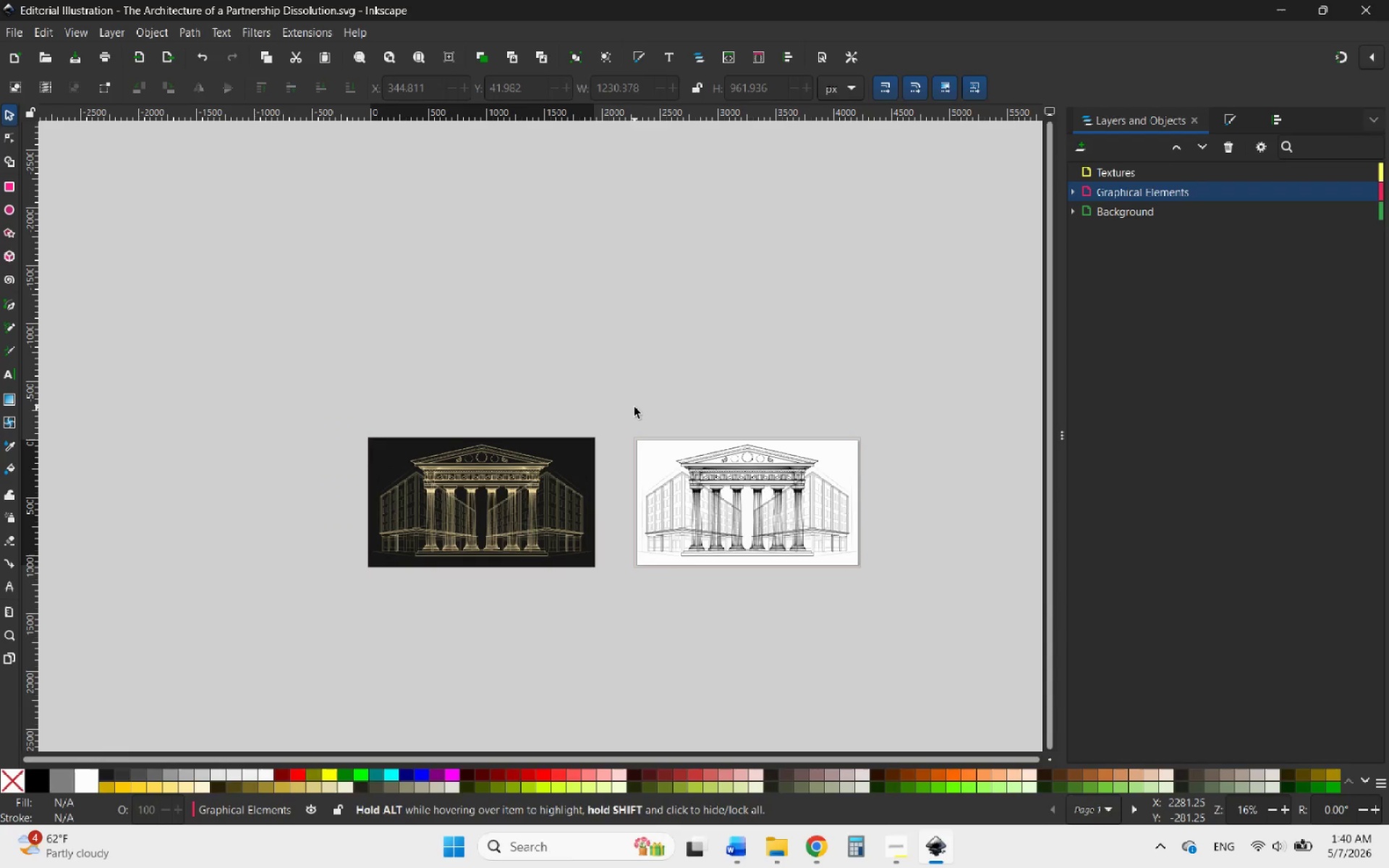 
key(Control+V)
 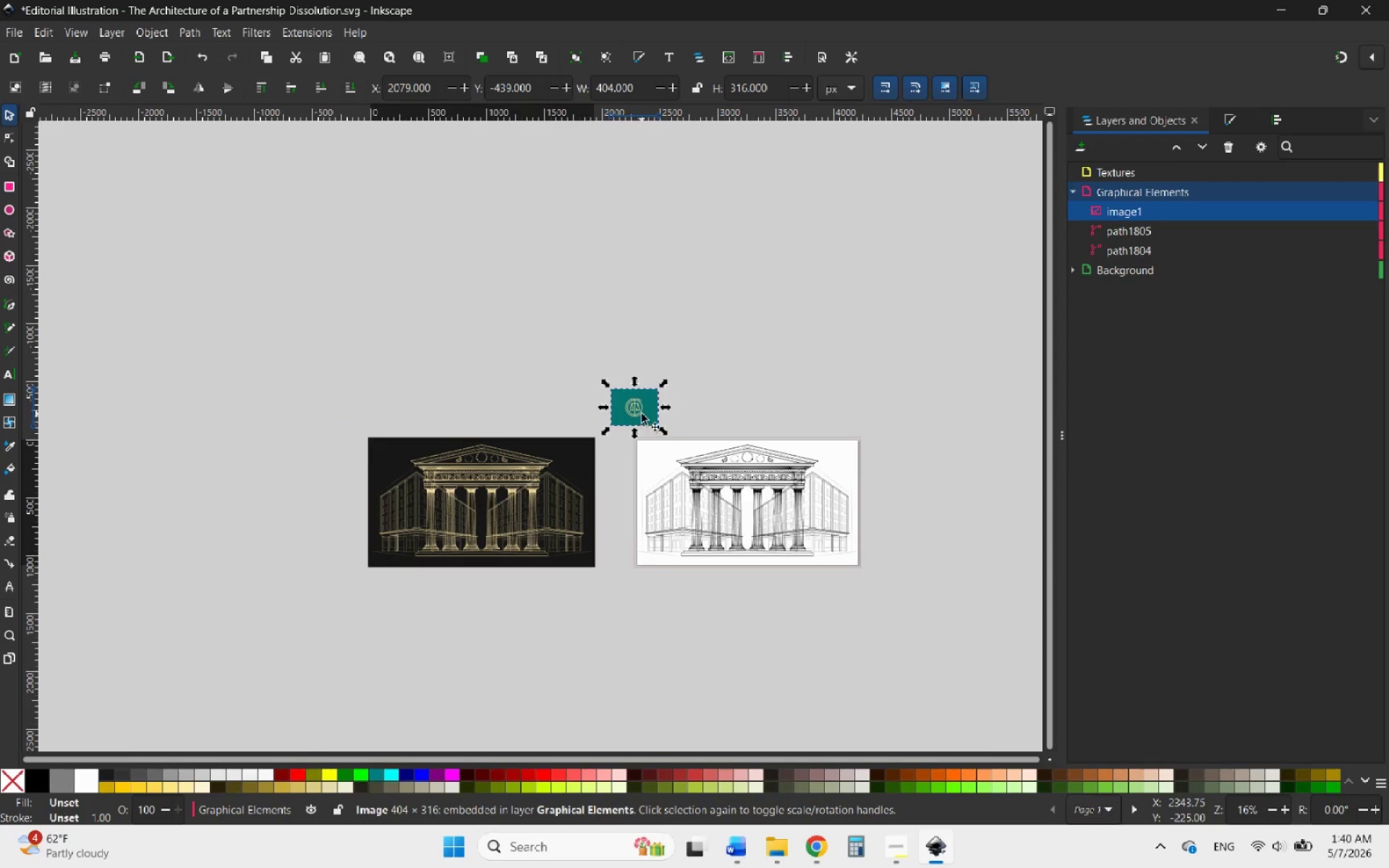 
left_click_drag(start_coordinate=[642, 414], to_coordinate=[587, 334])
 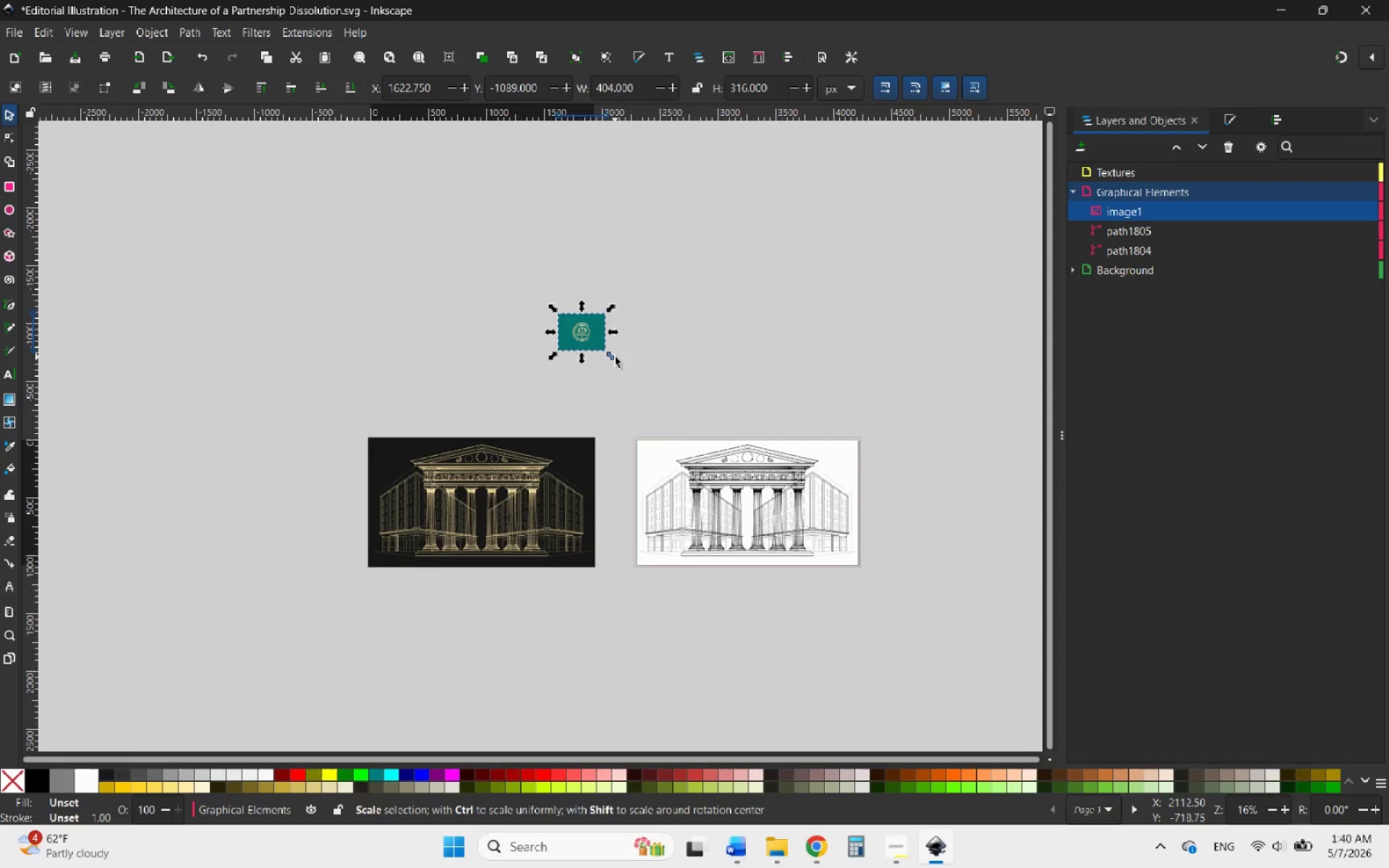 
hold_key(key=ControlLeft, duration=1.34)
left_click_drag(start_coordinate=[614, 357], to_coordinate=[711, 420])
 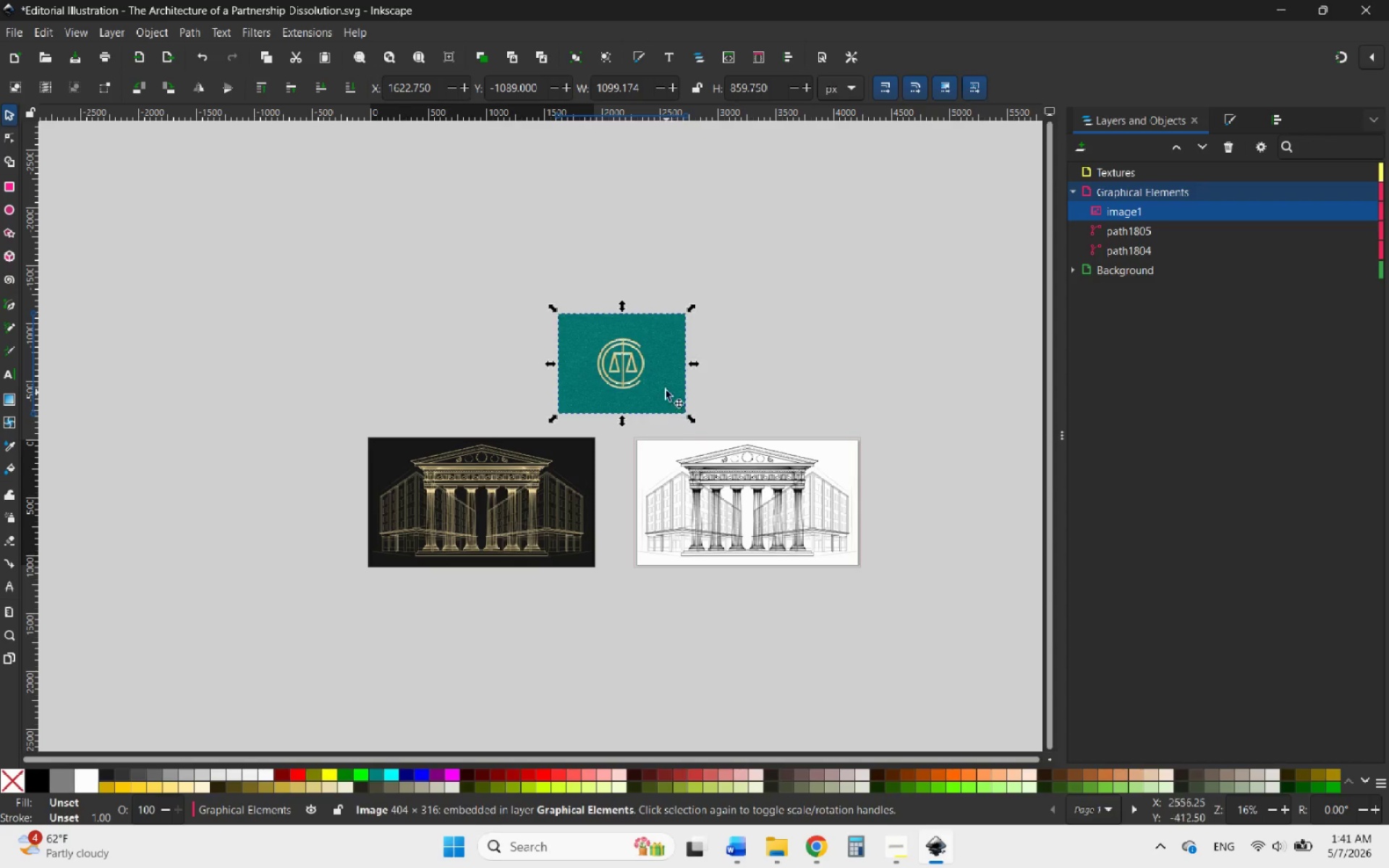 
hold_key(key=AltLeft, duration=0.64)
scroll: coordinate [646, 367], scroll_direction: up, amount: 4.0
 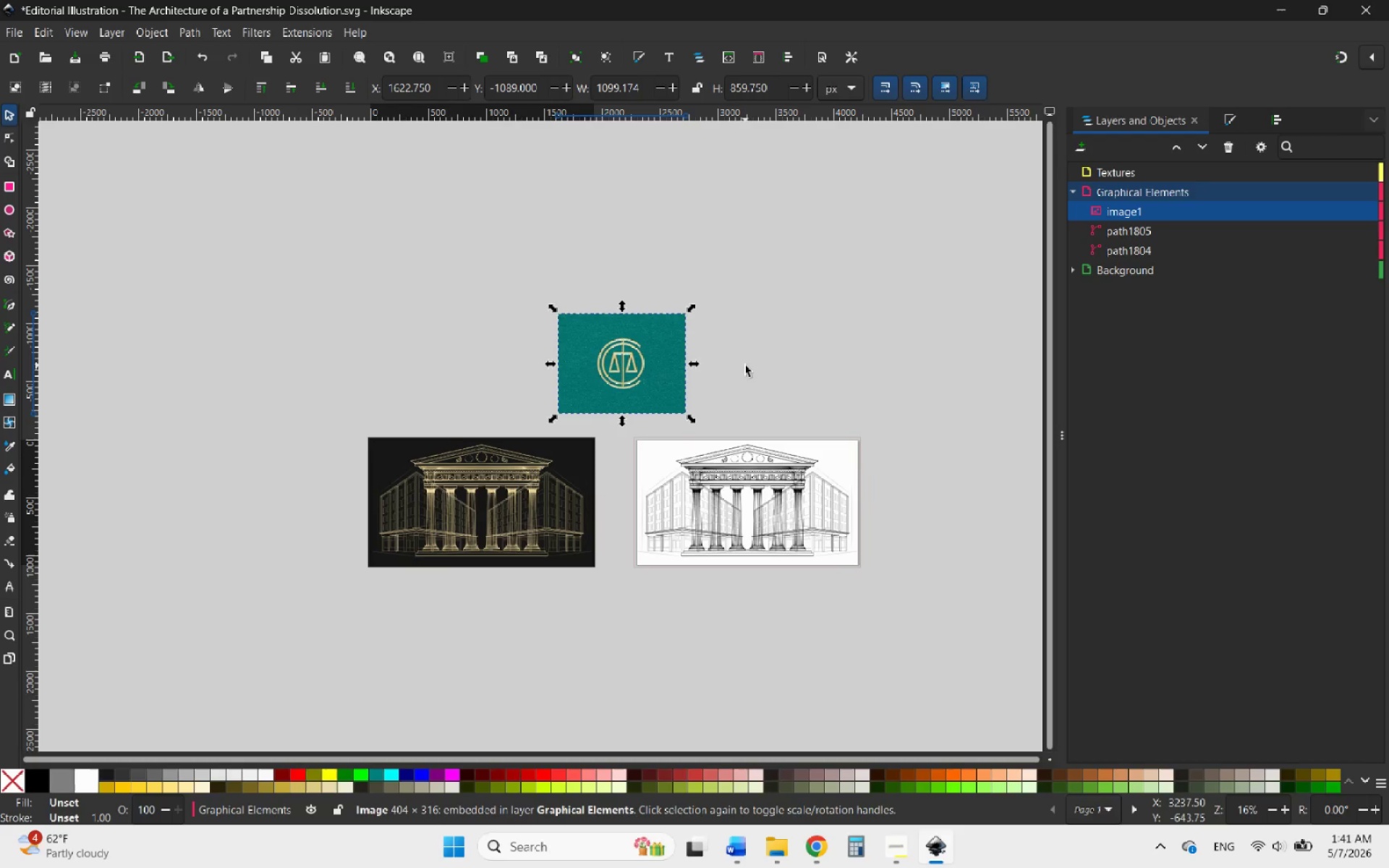 
left_click([745, 365])
 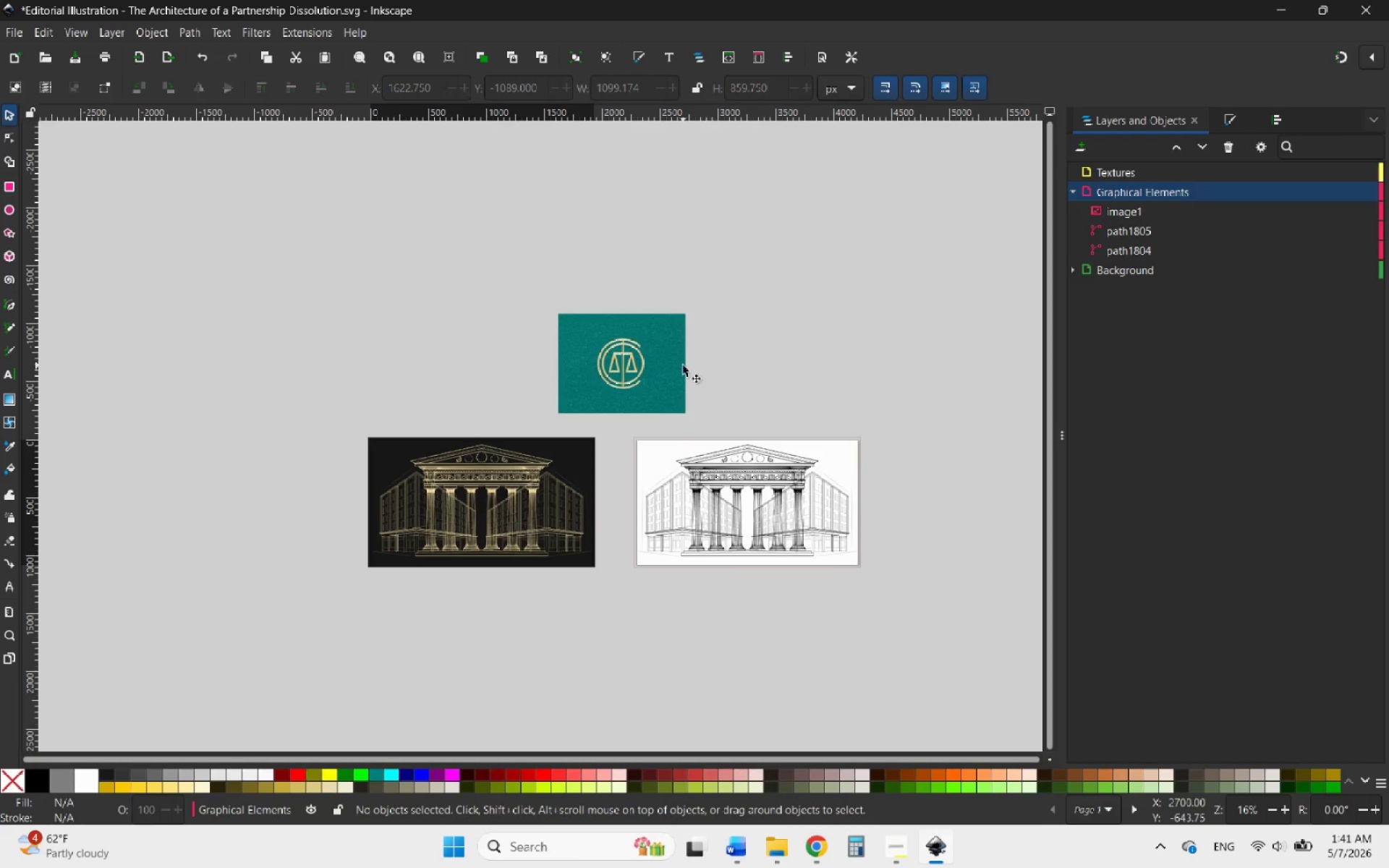 
hold_key(key=ControlLeft, duration=1.48)
scroll: coordinate [572, 323], scroll_direction: up, amount: 6.0
 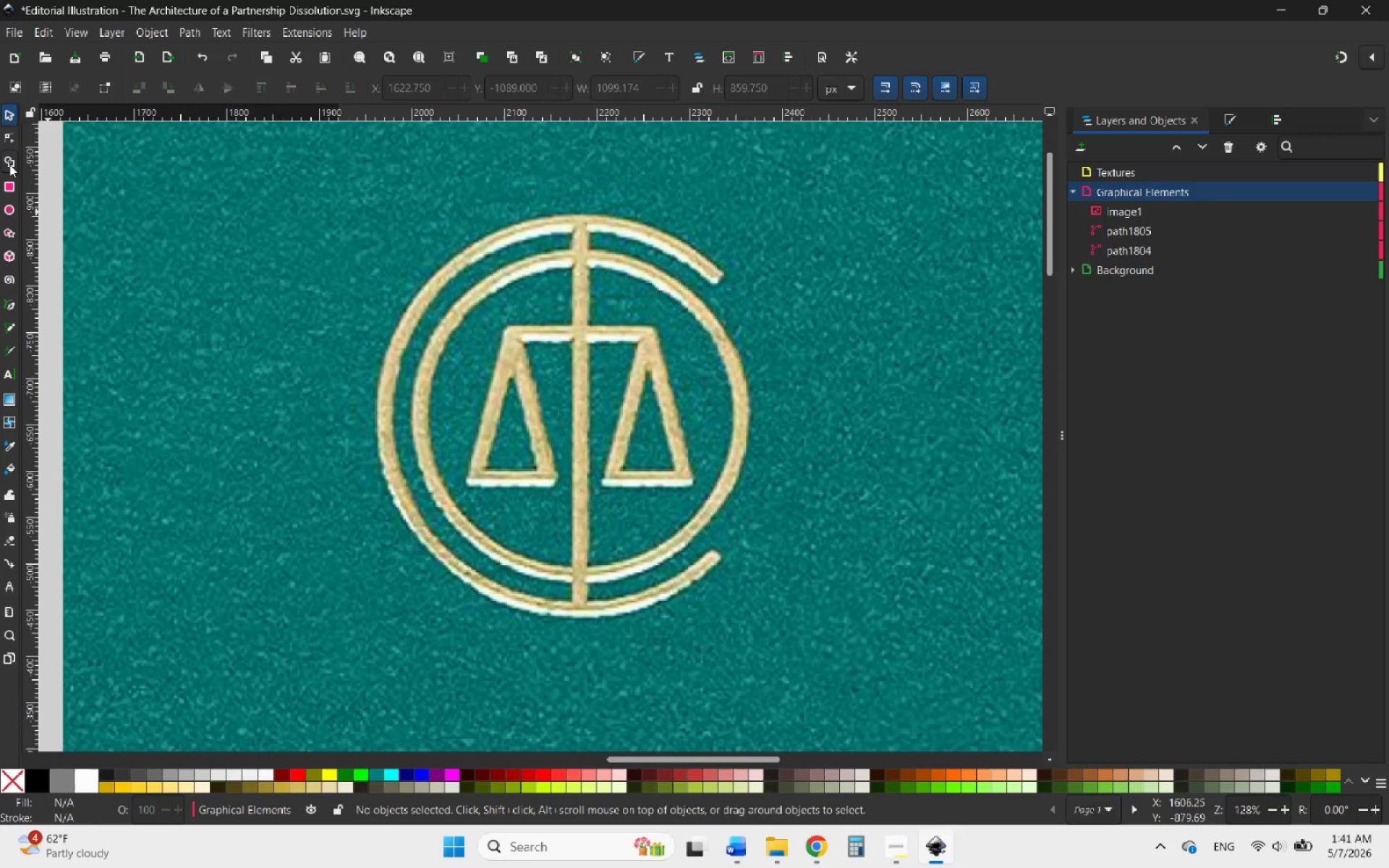 
left_click([13, 208])
 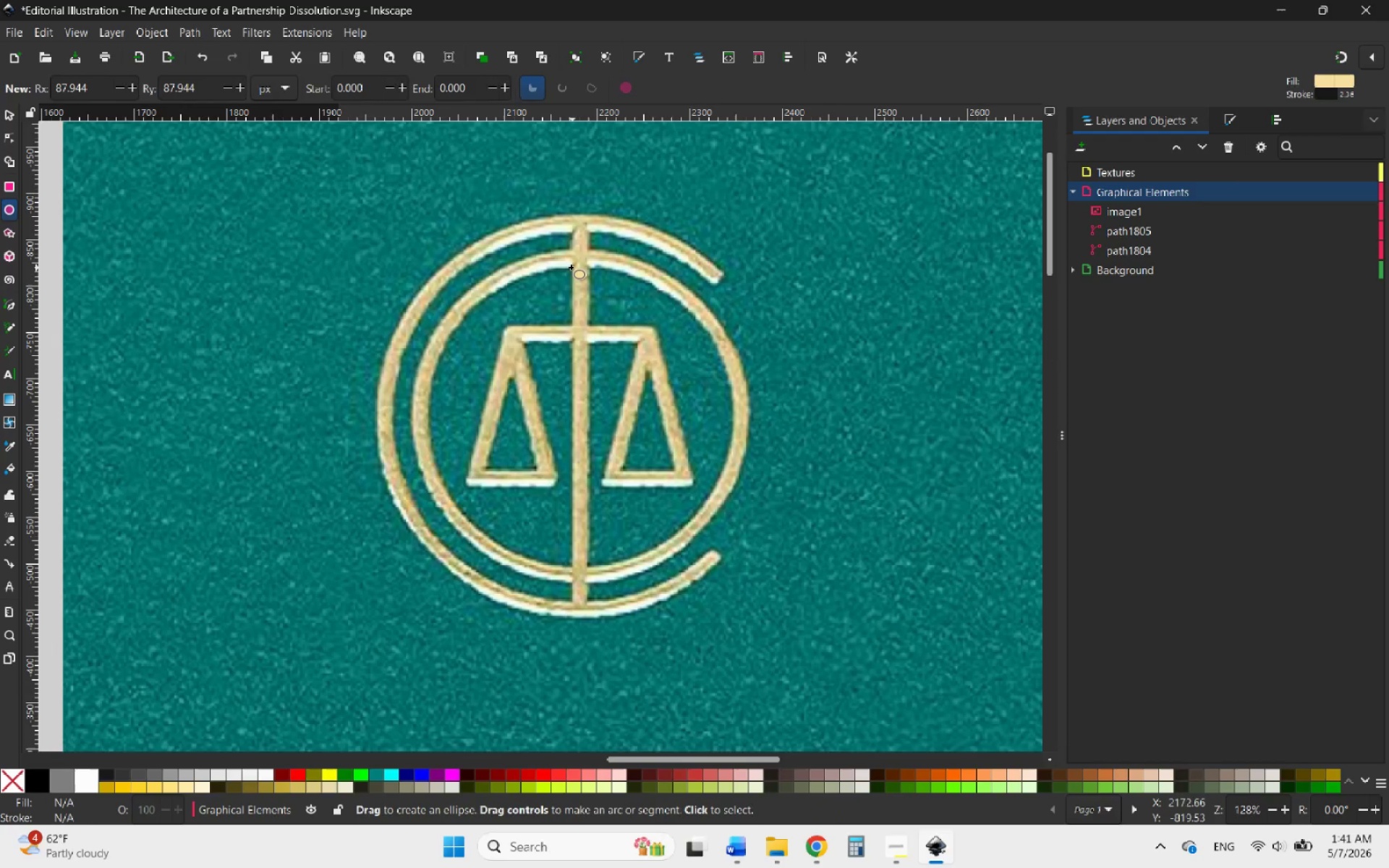 
left_click_drag(start_coordinate=[568, 267], to_coordinate=[878, 567])
 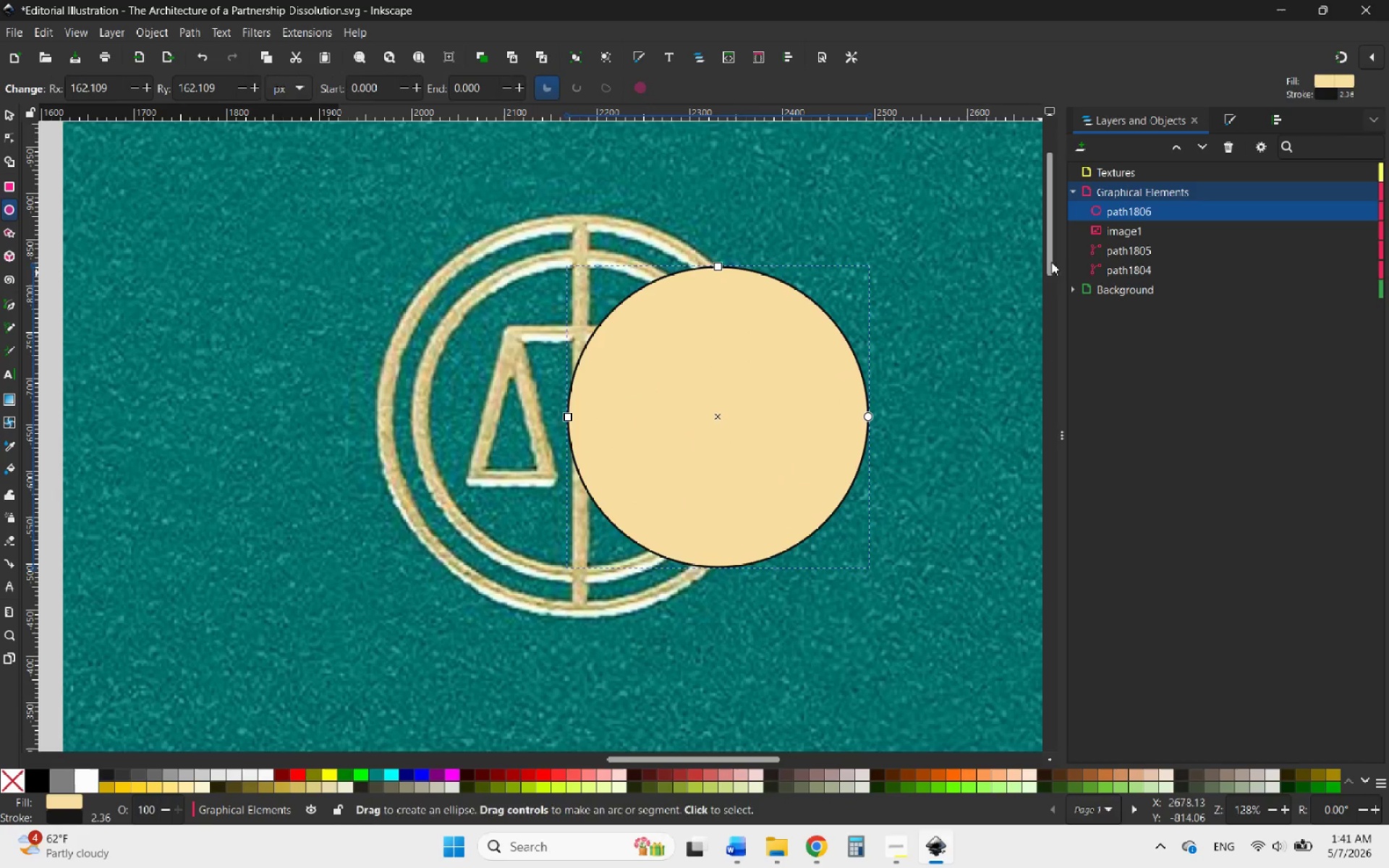 
hold_key(key=ControlLeft, duration=1.01)
 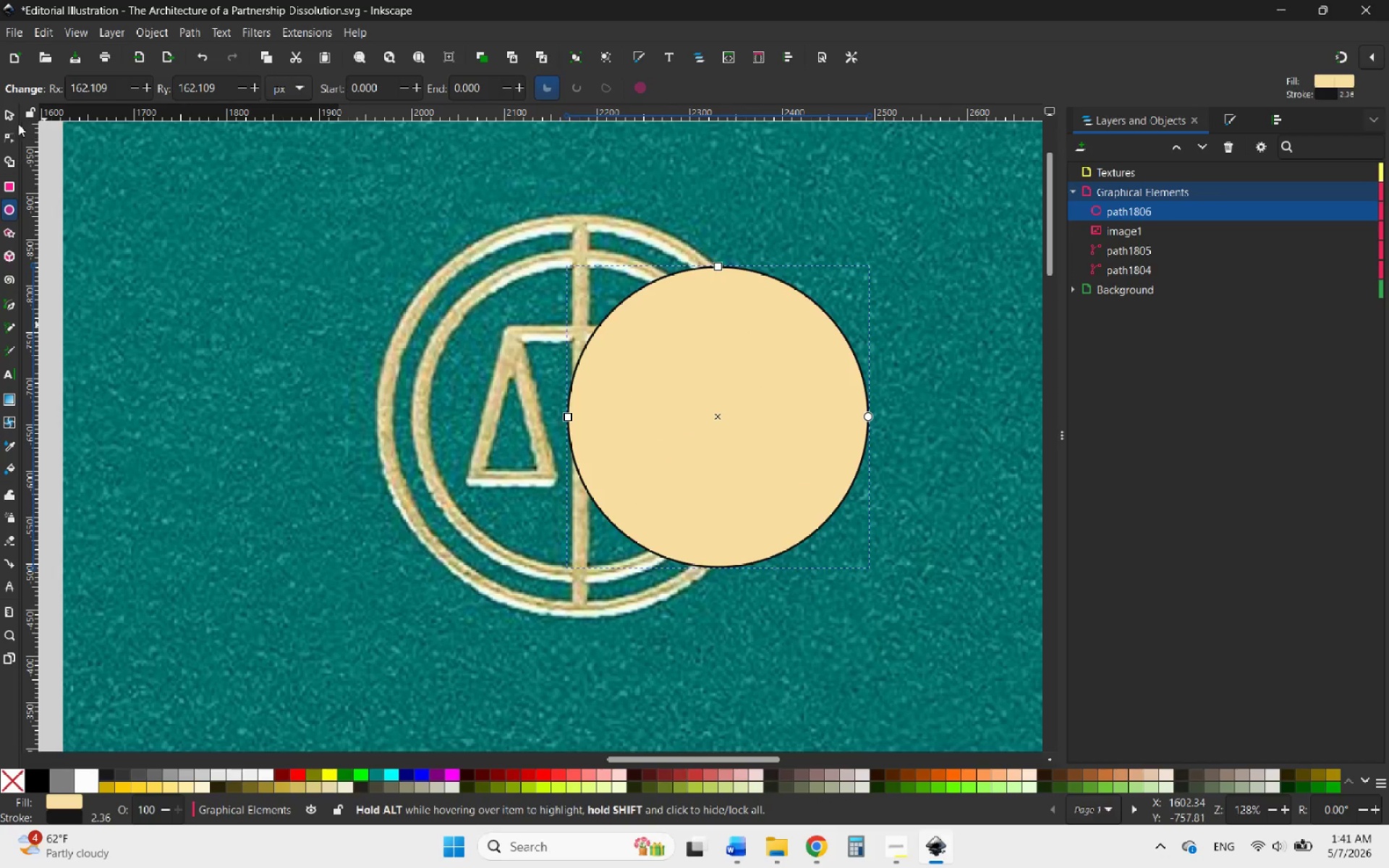 
left_click([7, 113])
 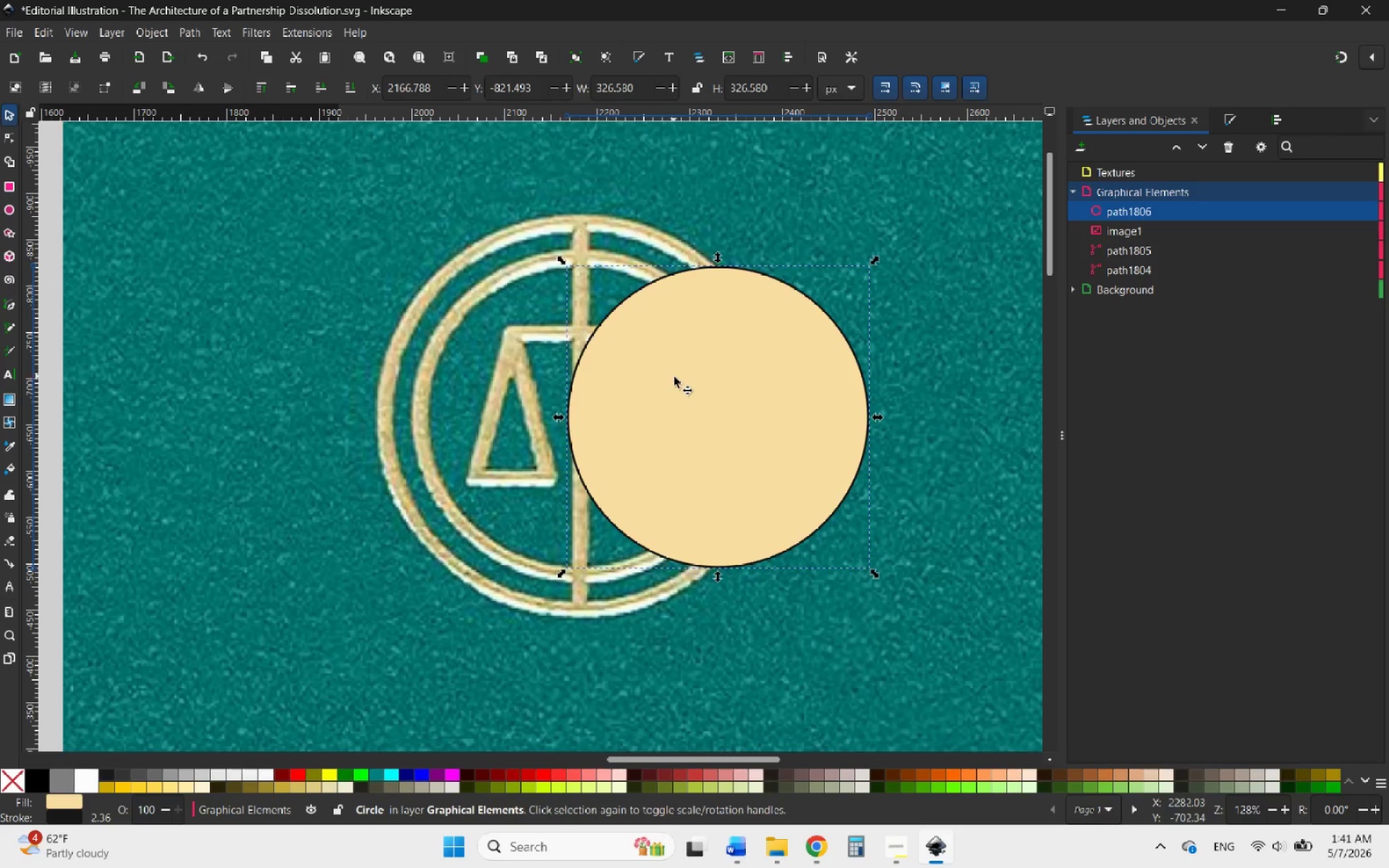 
left_click_drag(start_coordinate=[675, 378], to_coordinate=[531, 368])
 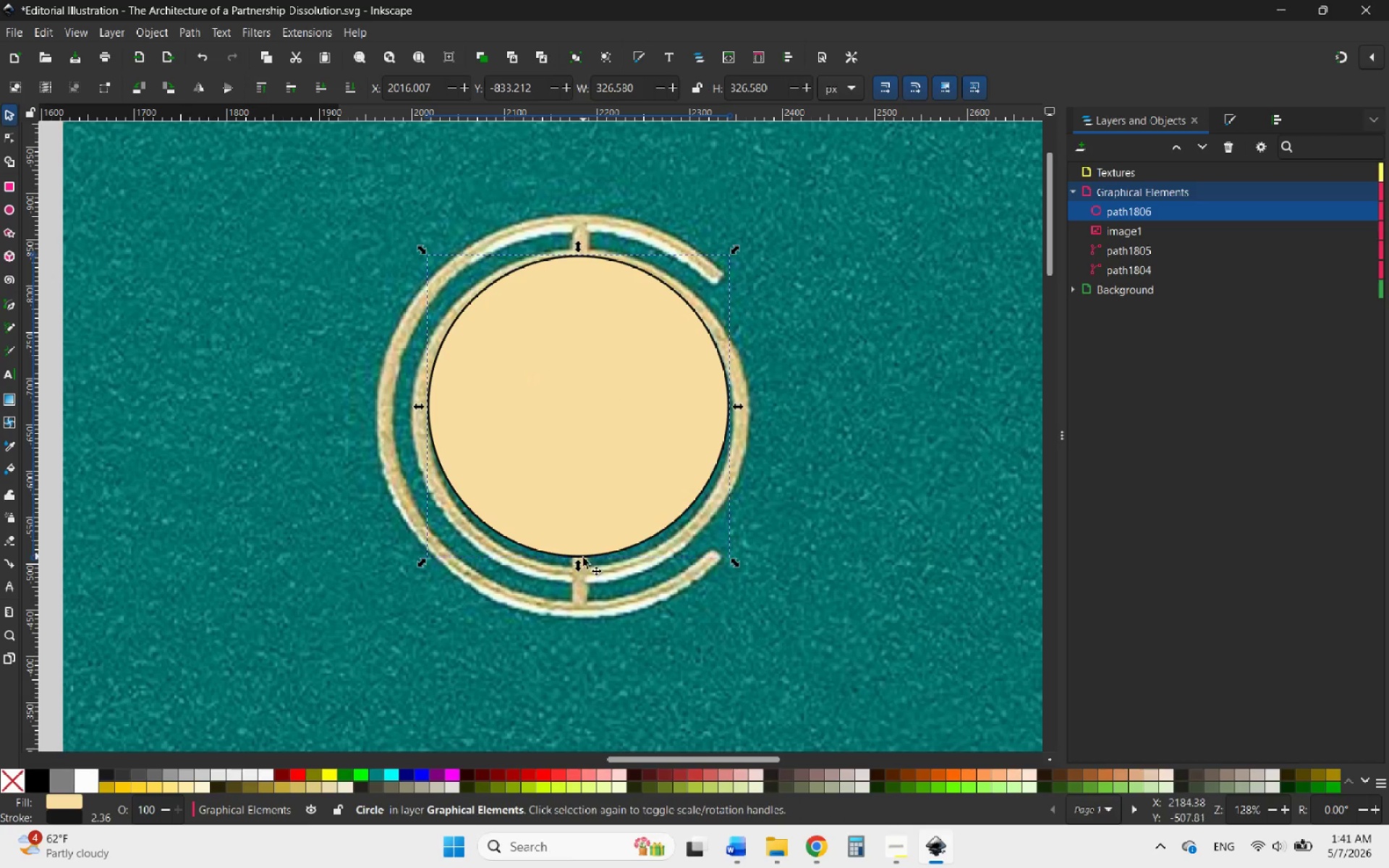 
hold_key(key=ControlLeft, duration=3.22)
left_click_drag(start_coordinate=[579, 562], to_coordinate=[535, 585])
 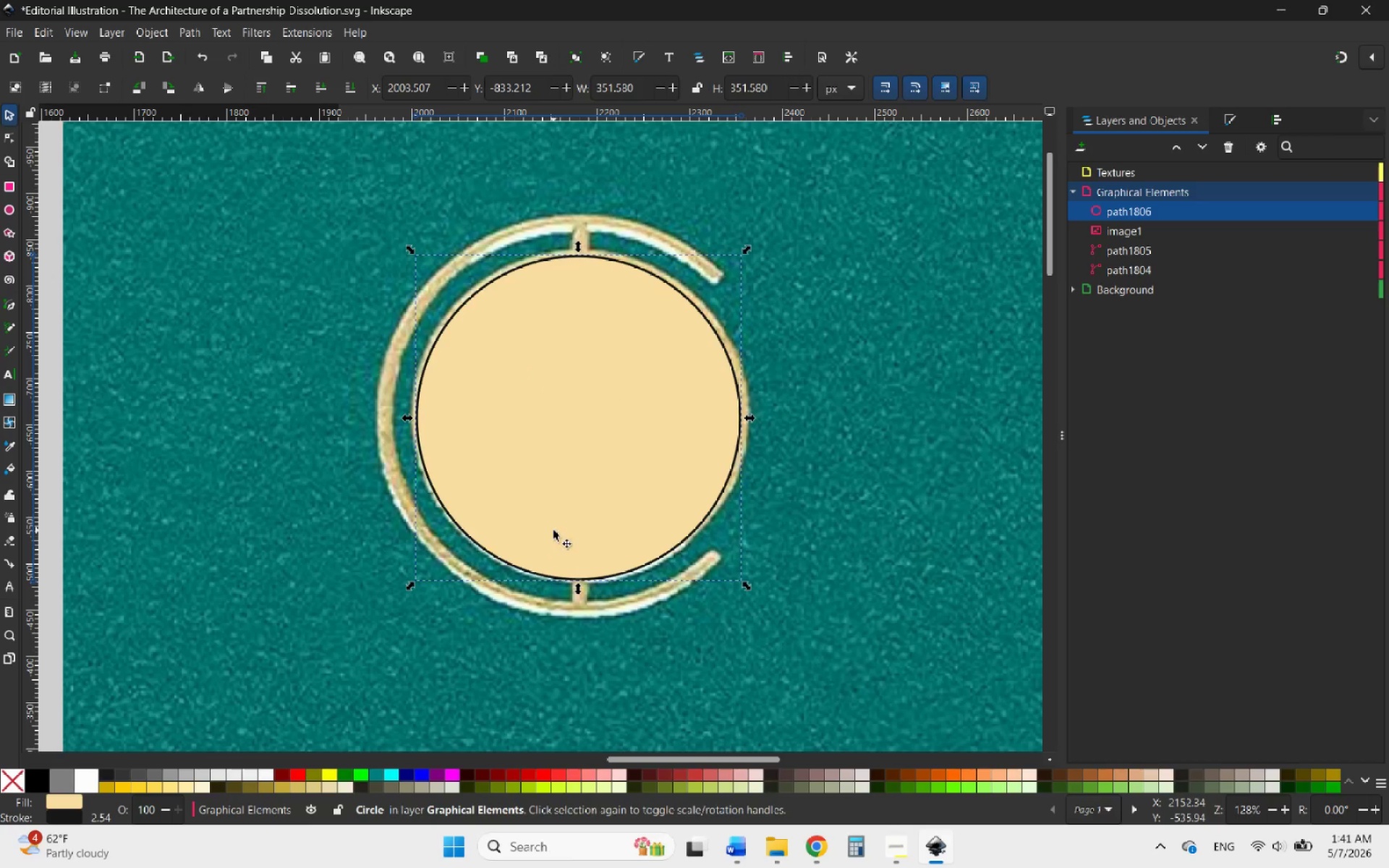 
left_click_drag(start_coordinate=[553, 530], to_coordinate=[558, 528])
 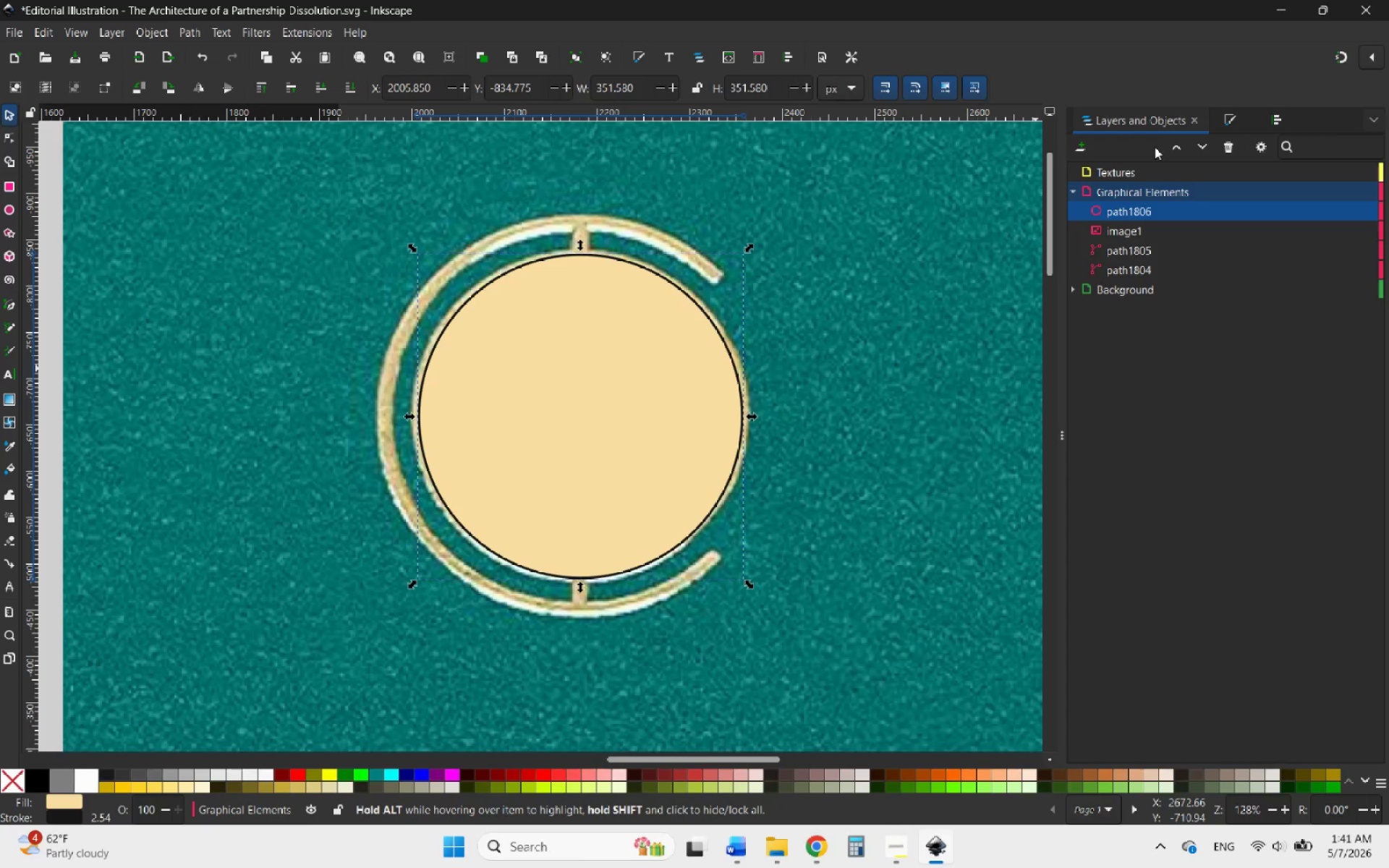 
left_click([1231, 116])
 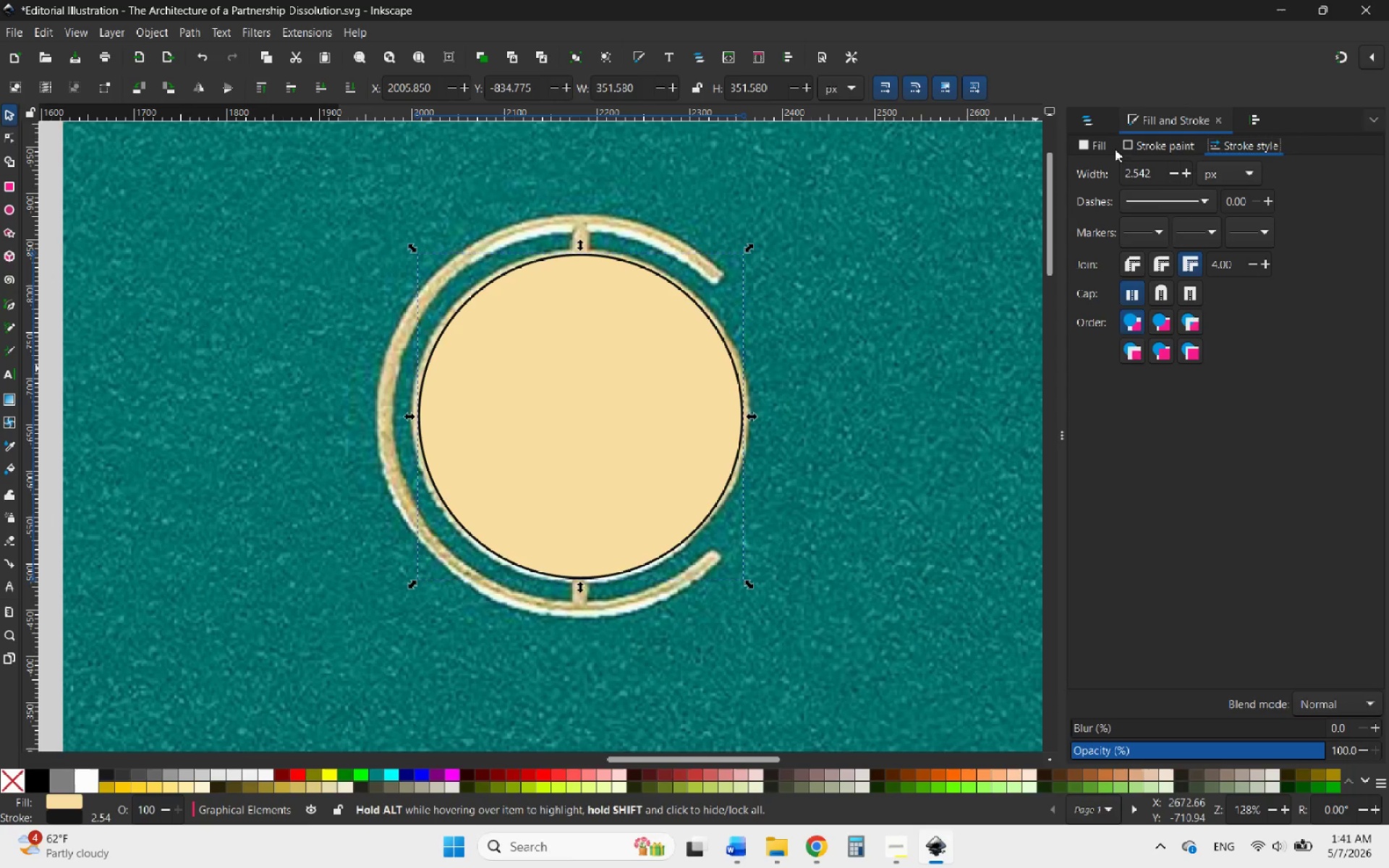 
left_click([1089, 140])
 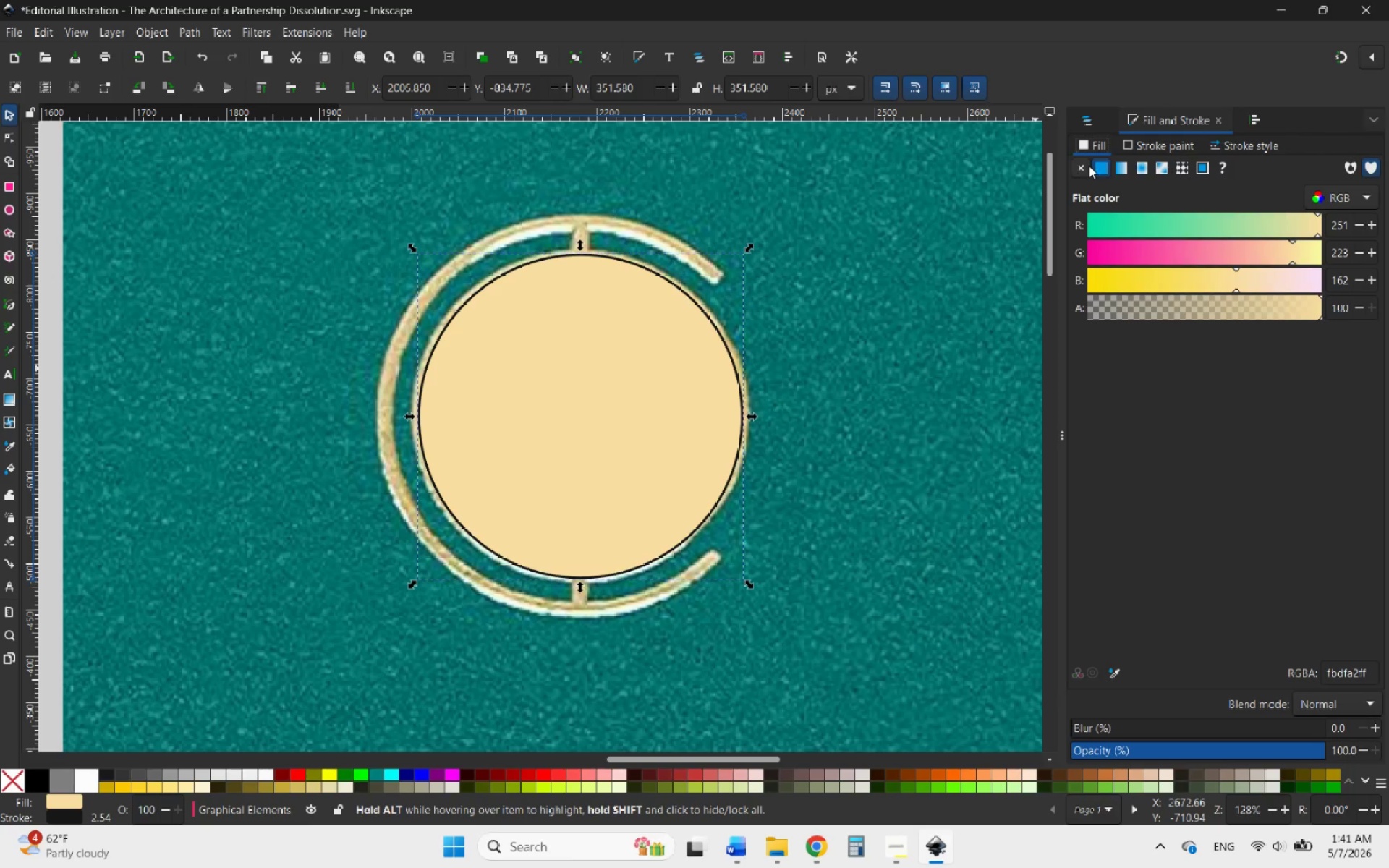 
left_click([1082, 169])
 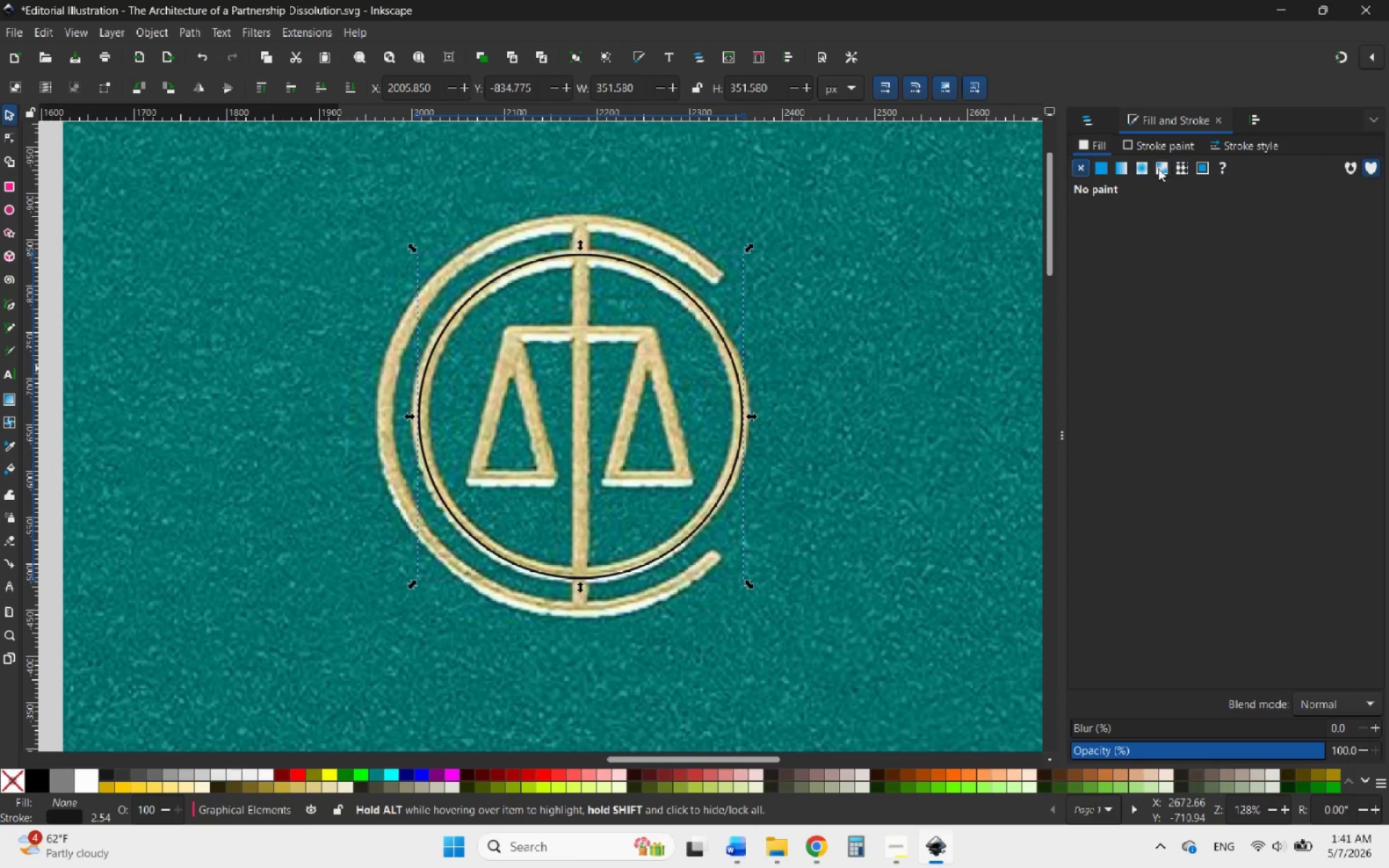 
left_click([1157, 138])
 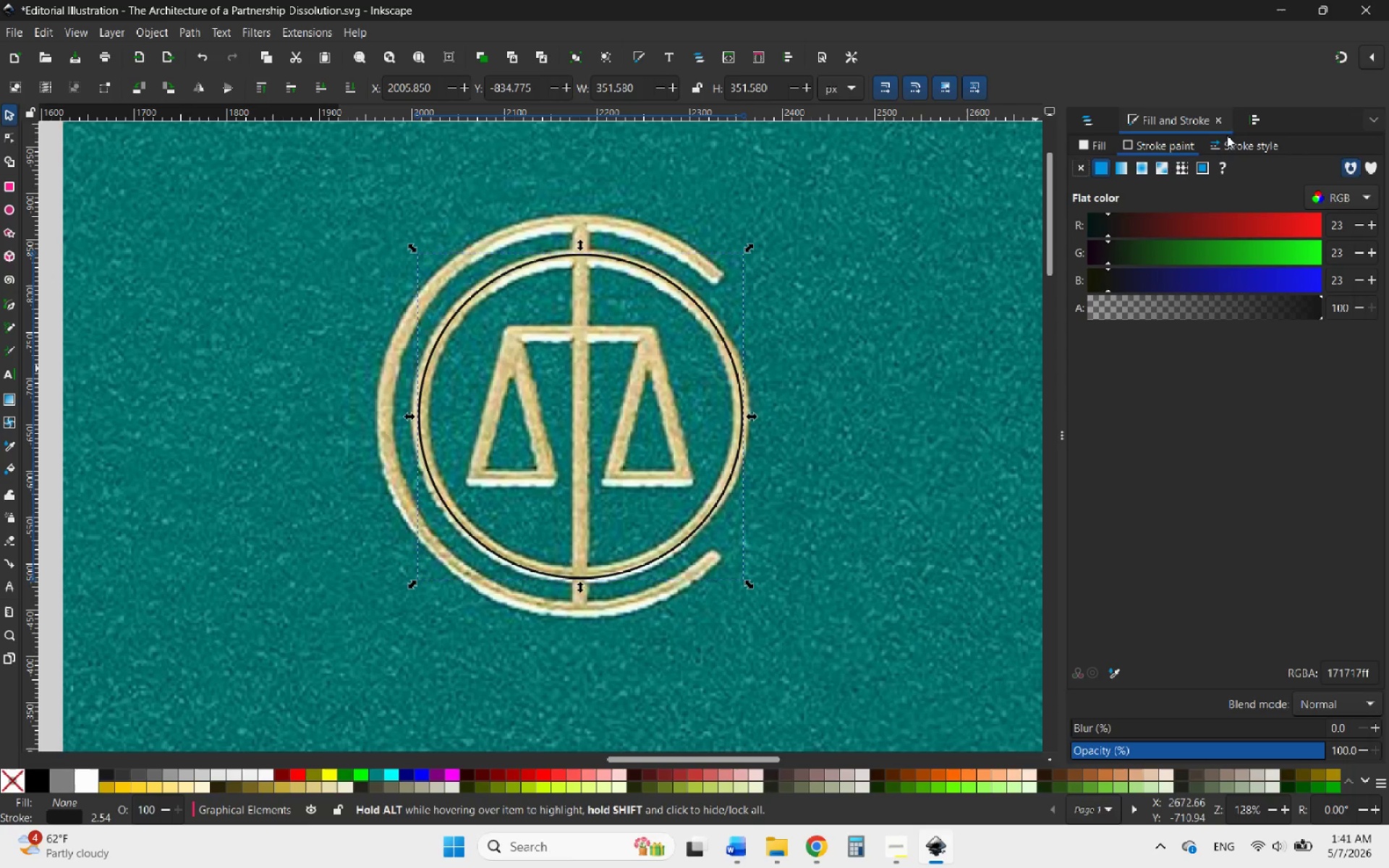 
left_click([1233, 138])
 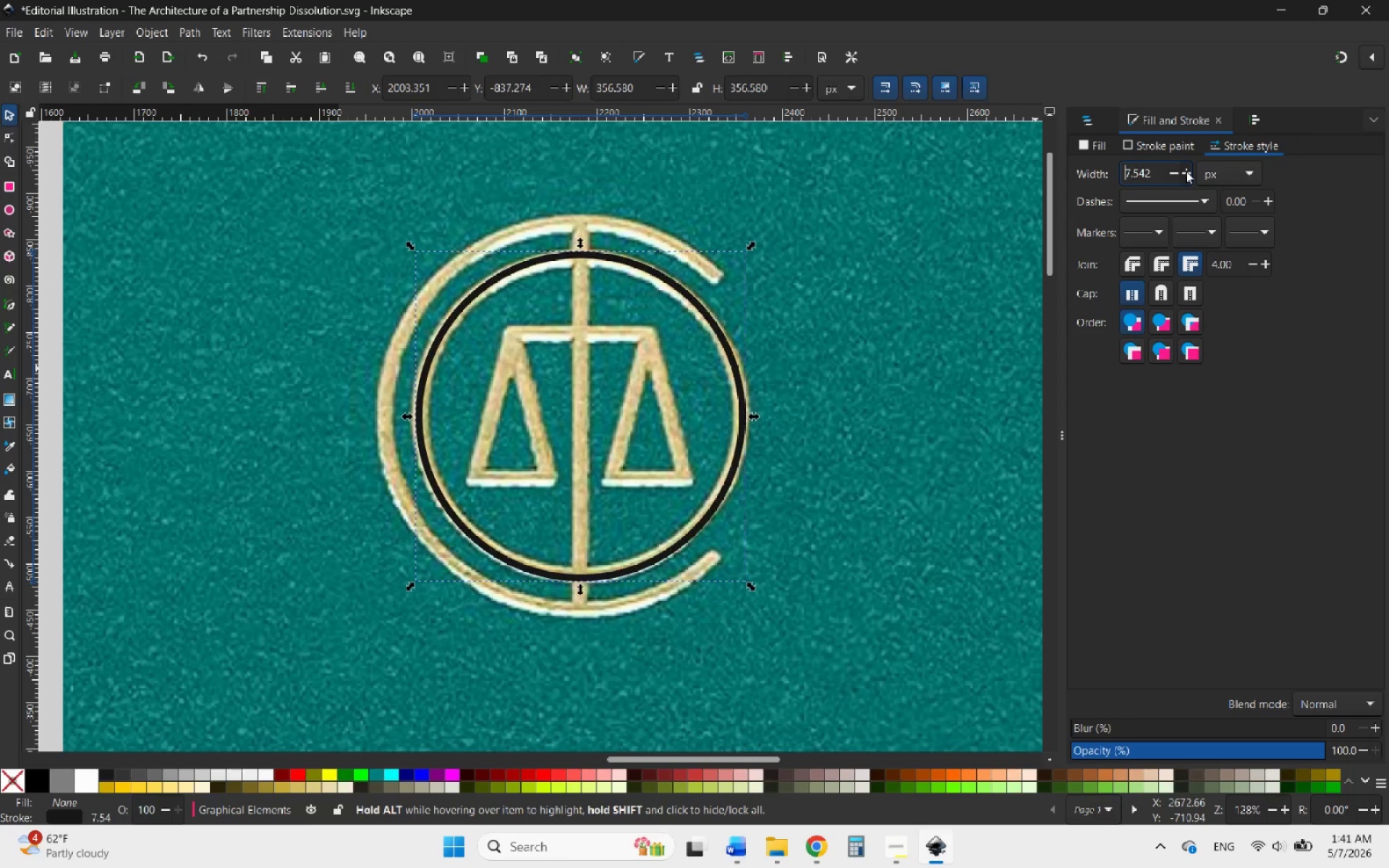 
triple_click([1186, 171])
 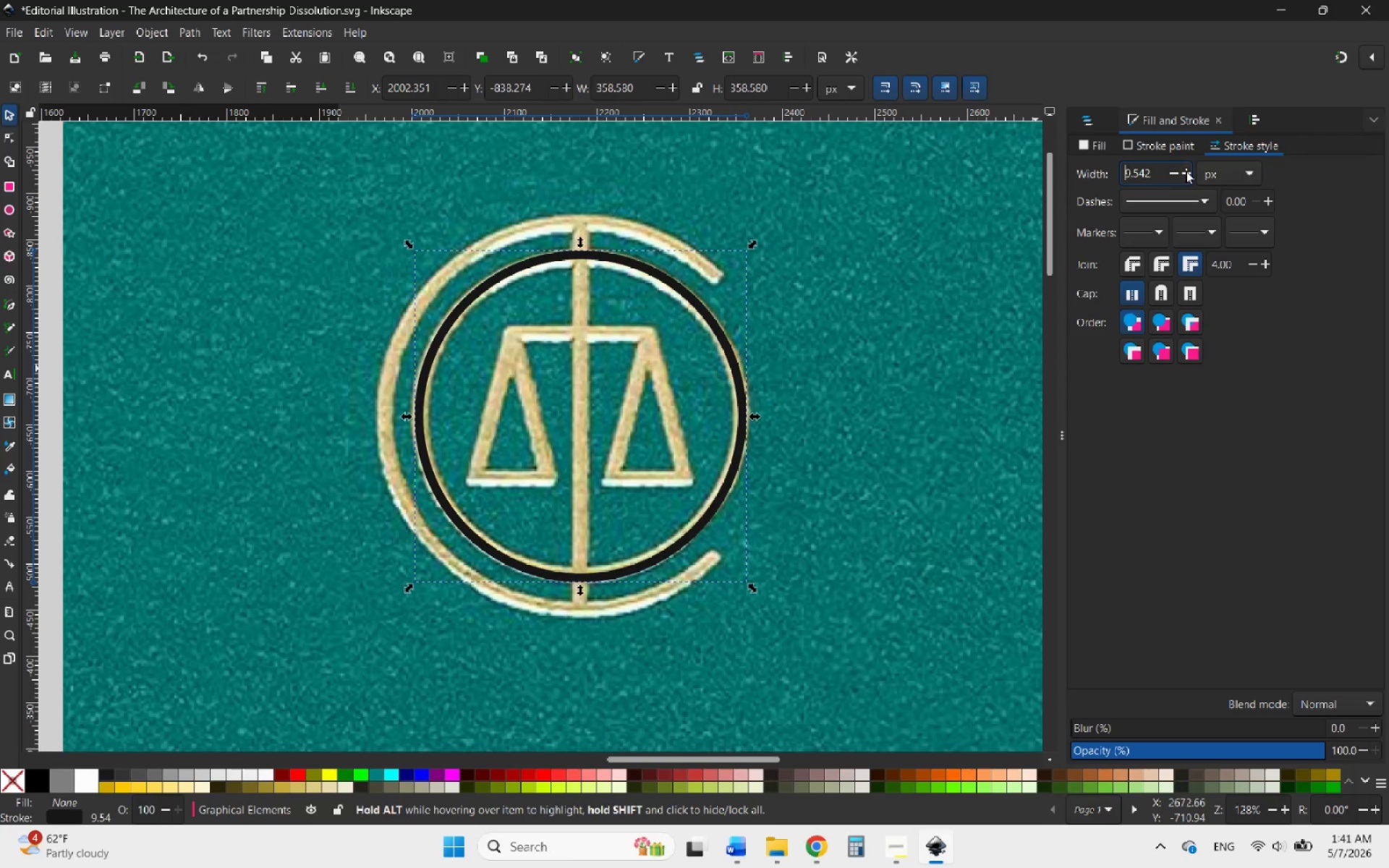 
triple_click([1186, 171])
 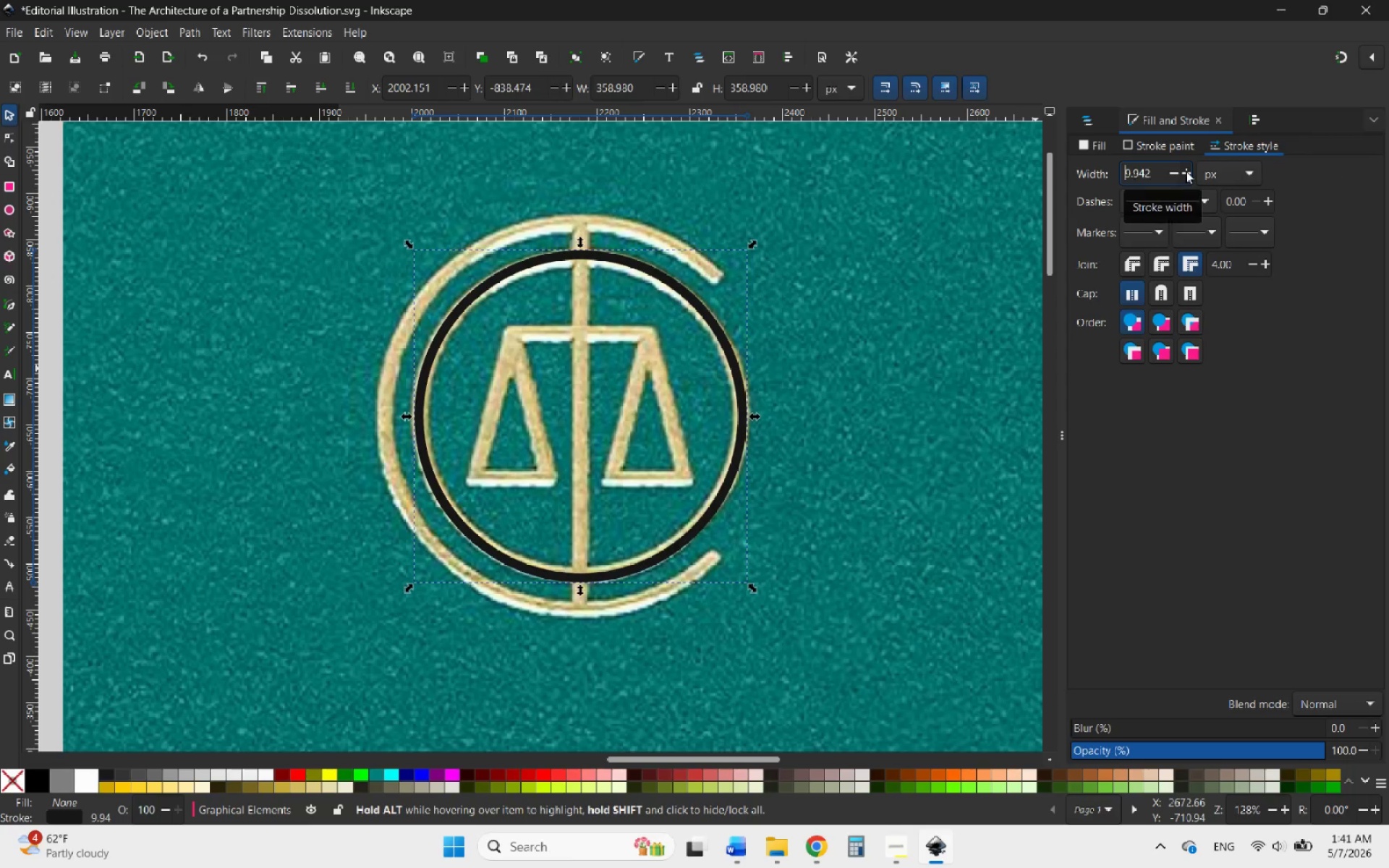 
triple_click([1186, 171])
 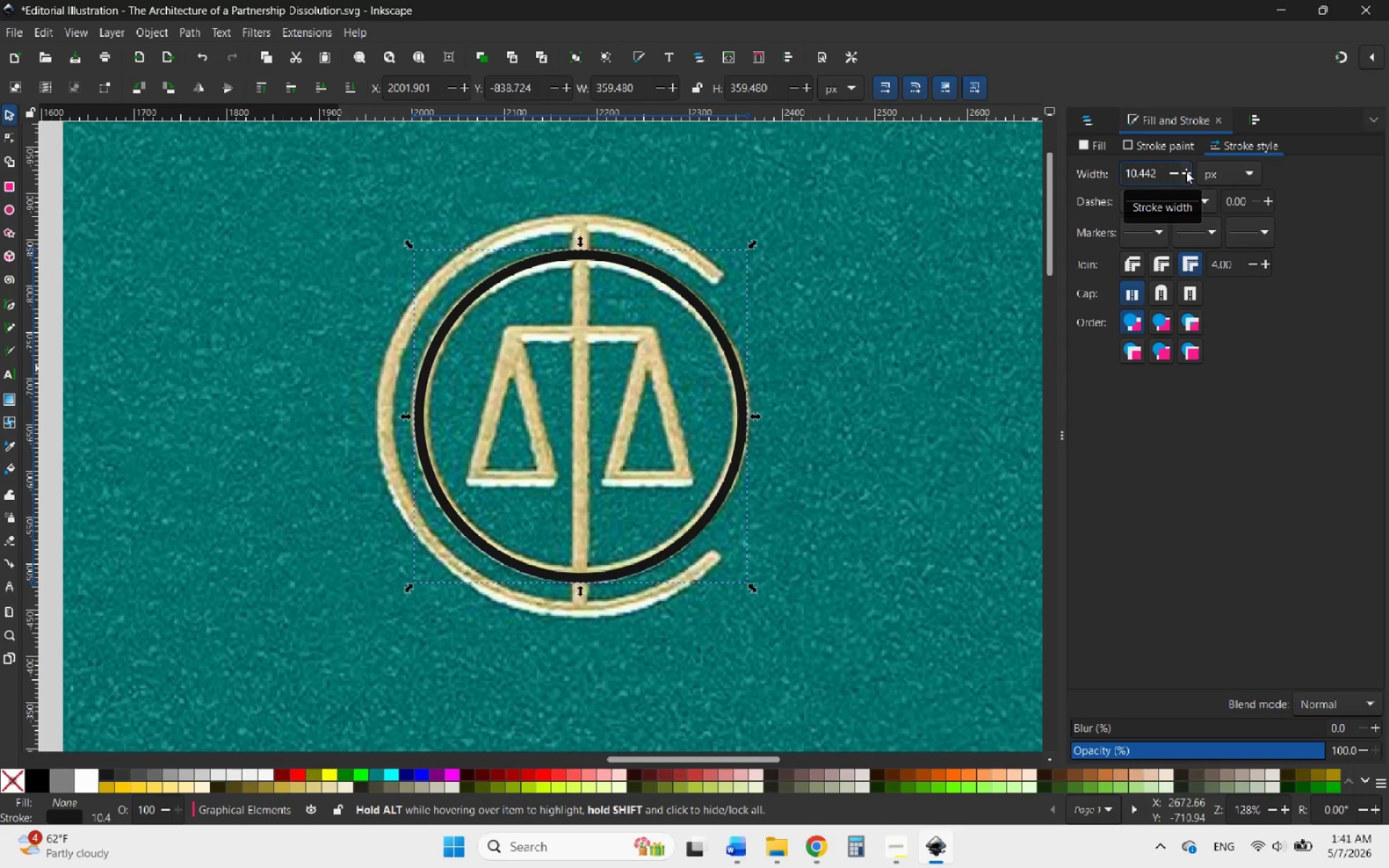 
double_click([1186, 171])
 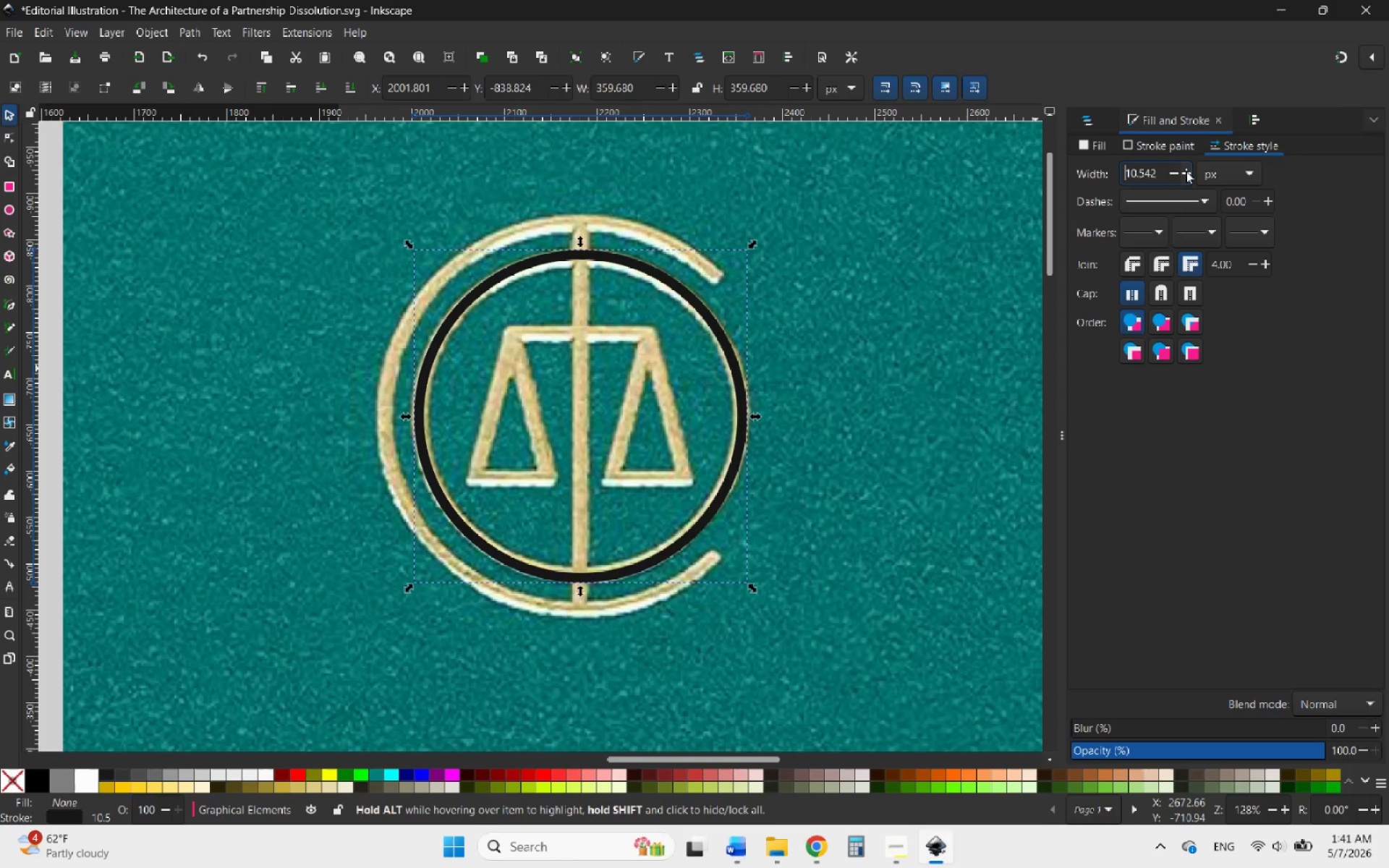 
triple_click([1186, 171])
 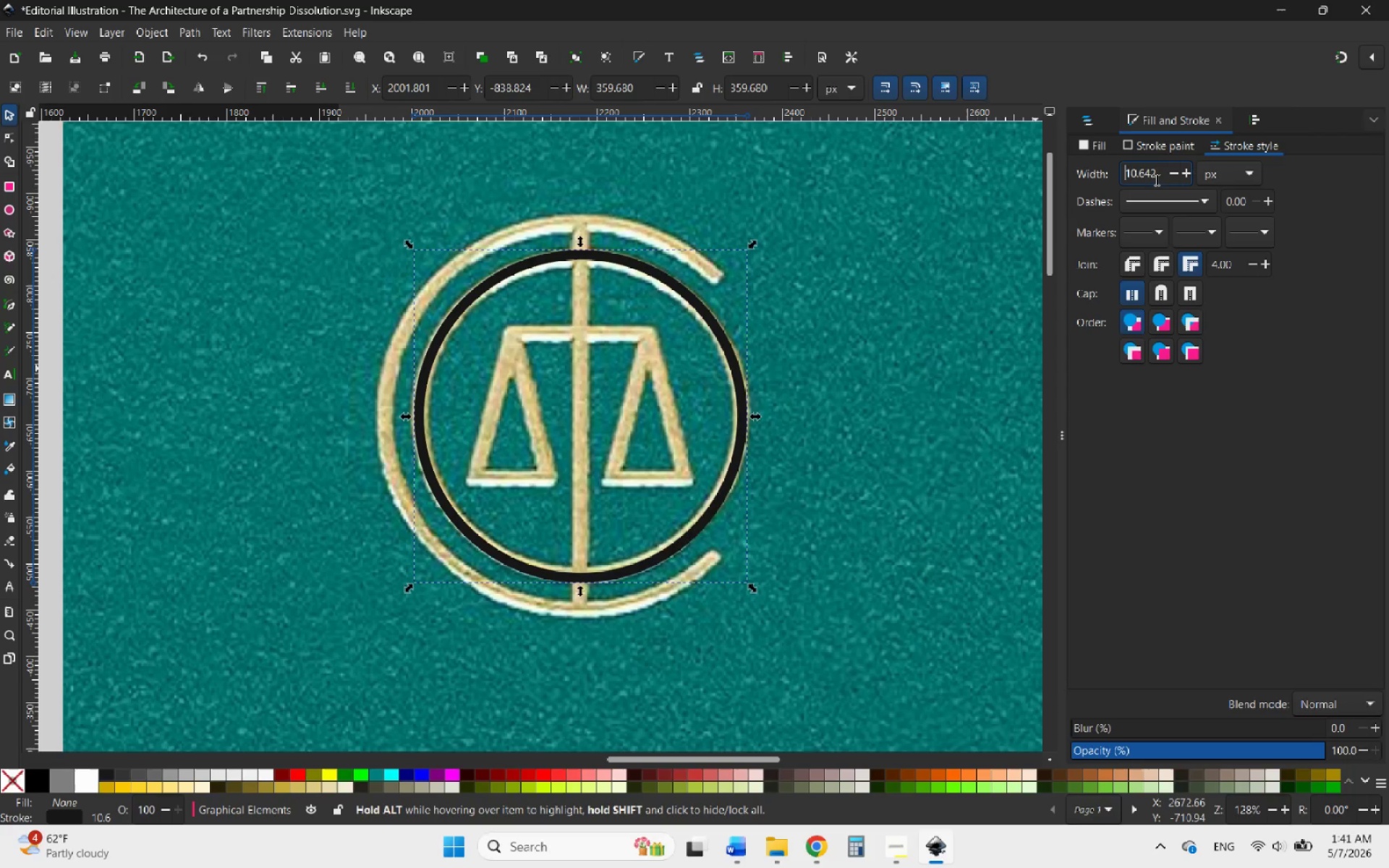 
left_click_drag(start_coordinate=[1156, 179], to_coordinate=[1126, 179])
 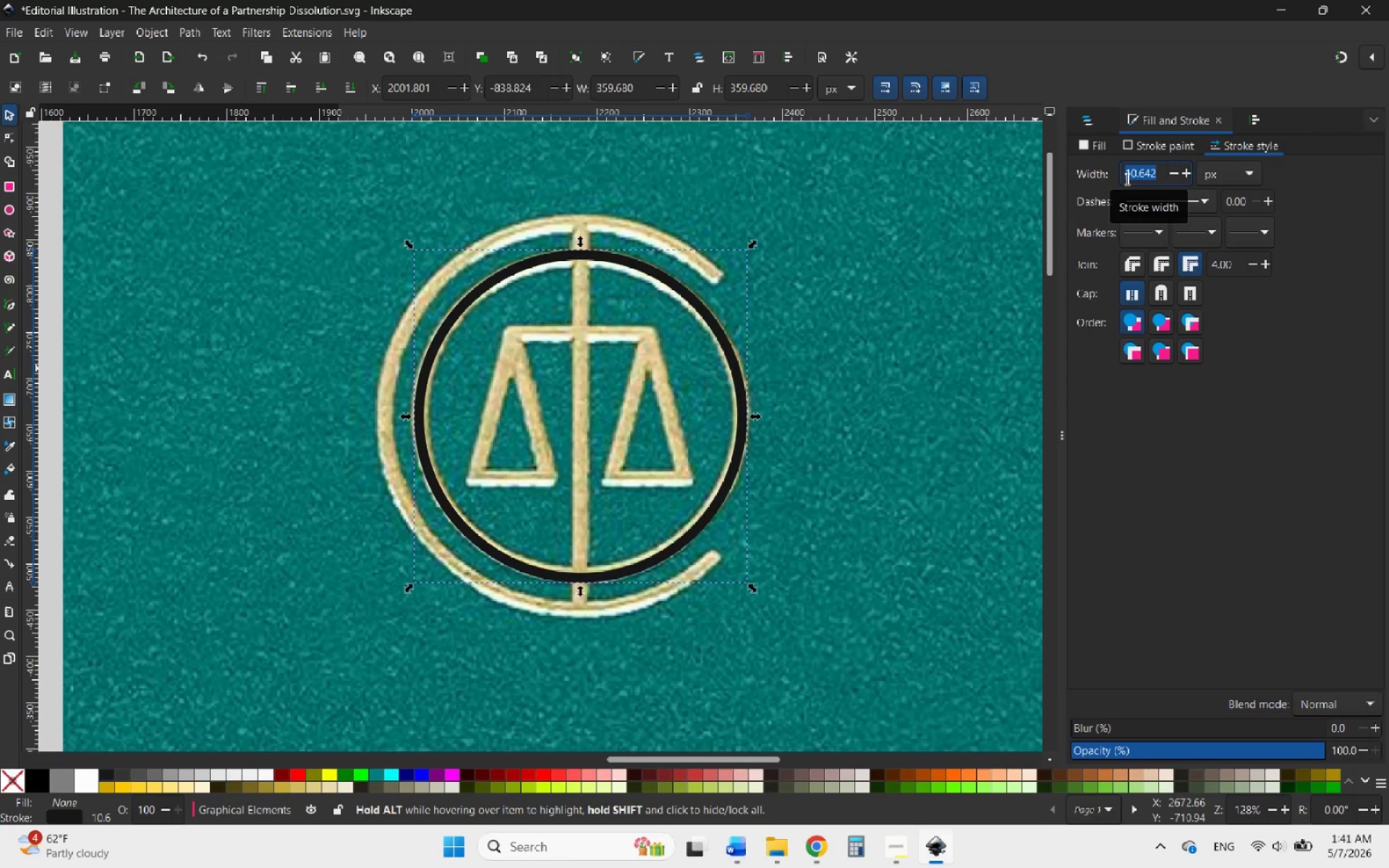 
type(15)
 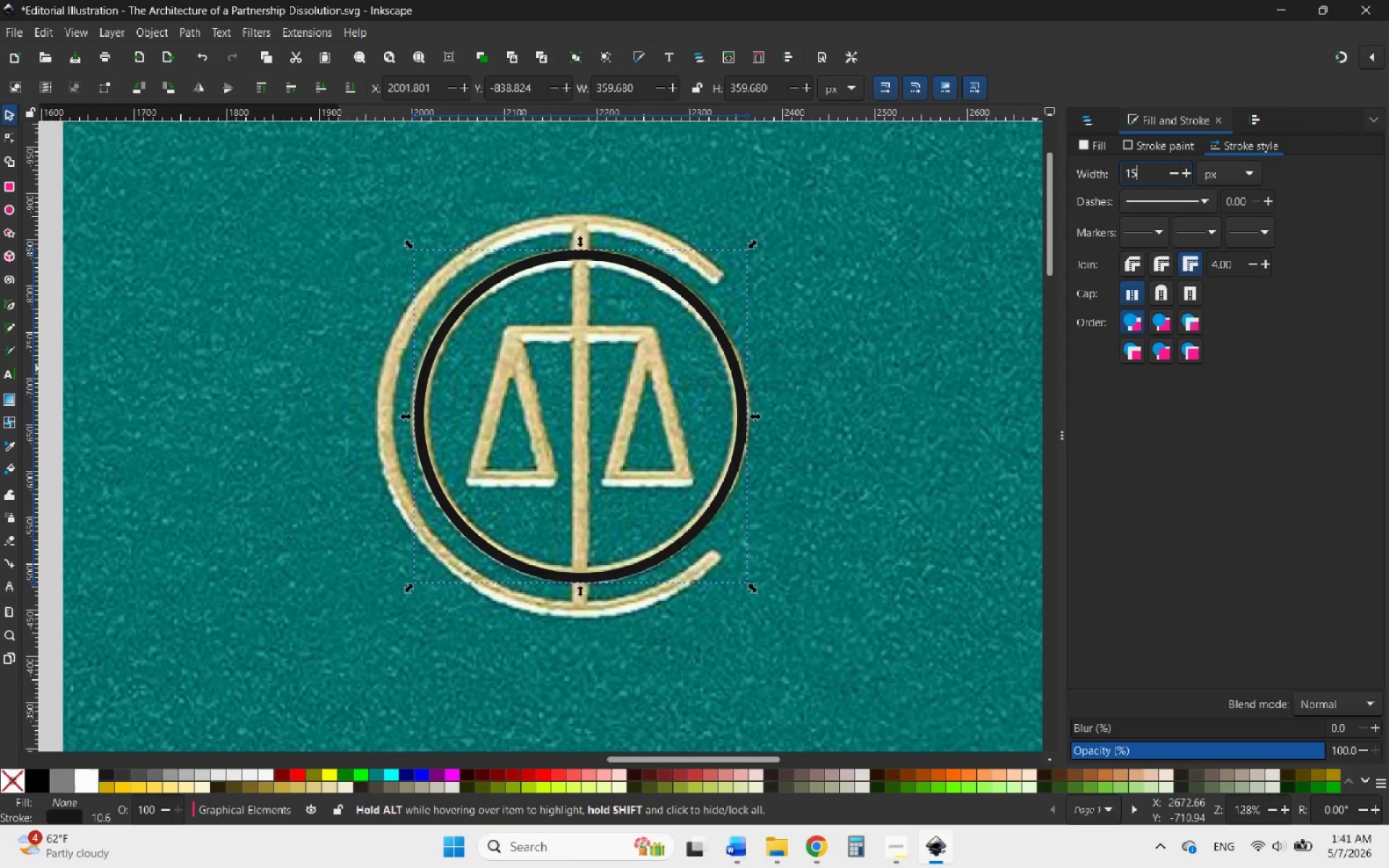 
key(Enter)
 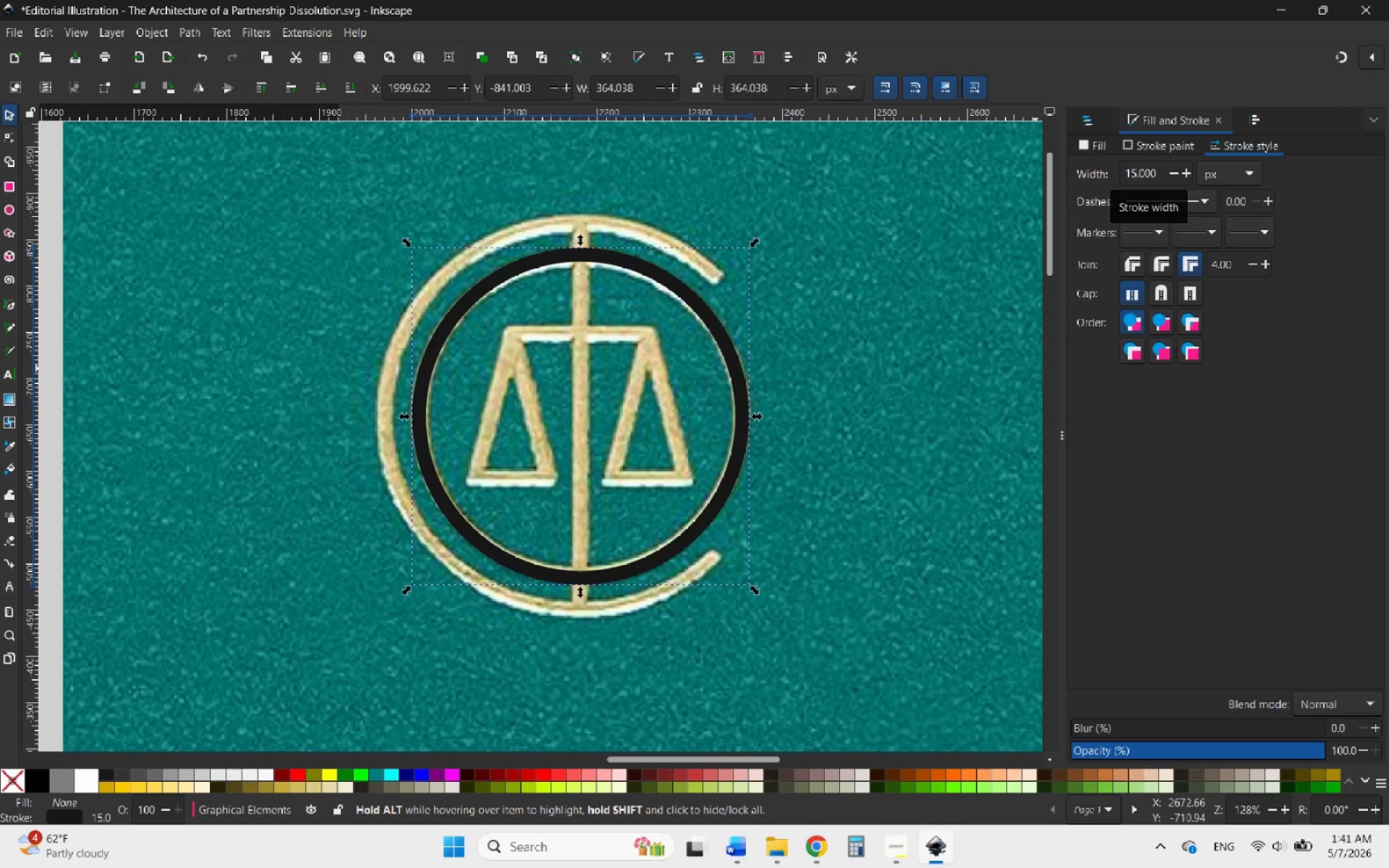 
wait(21.66)
 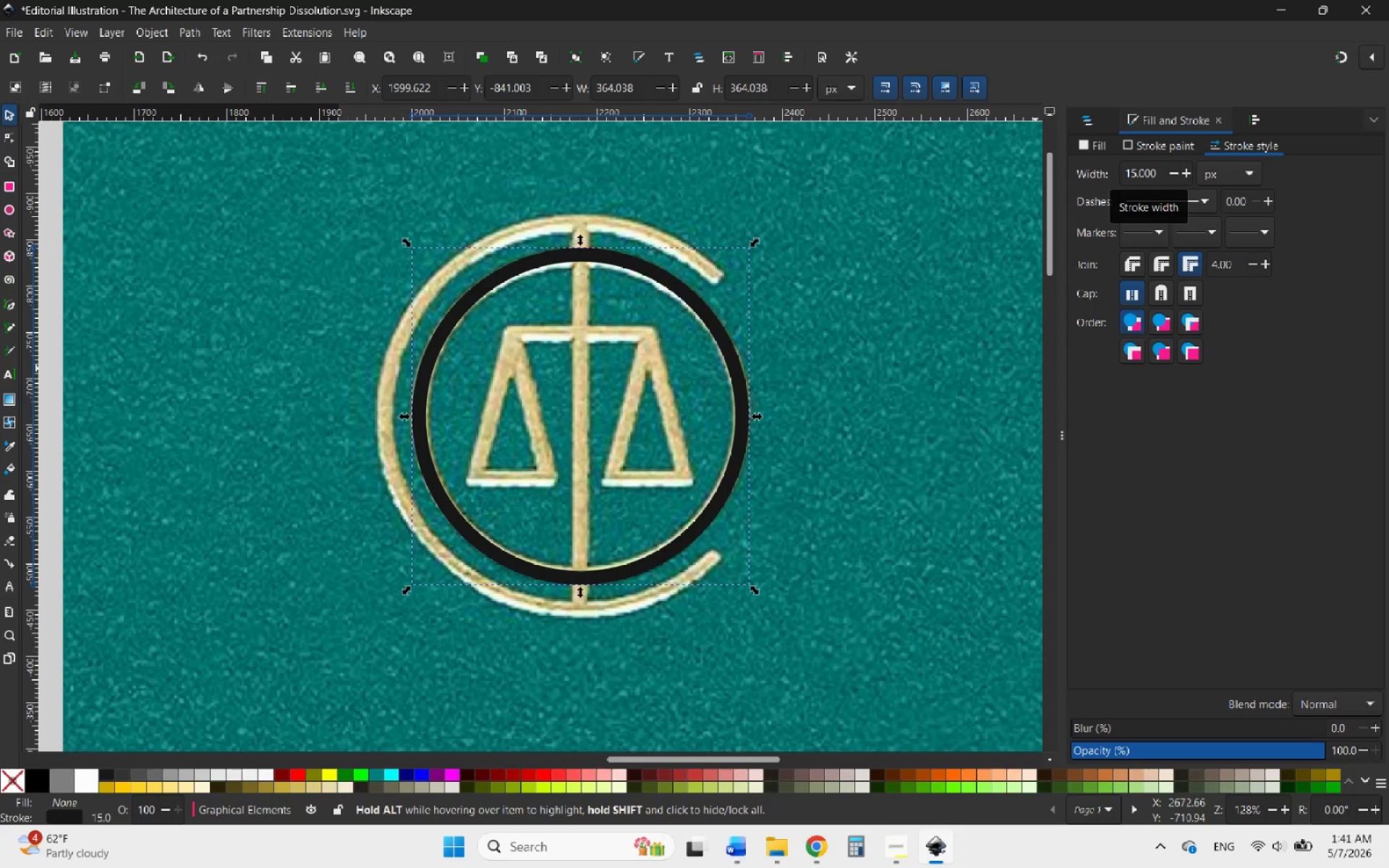 
left_click([186, 31])
 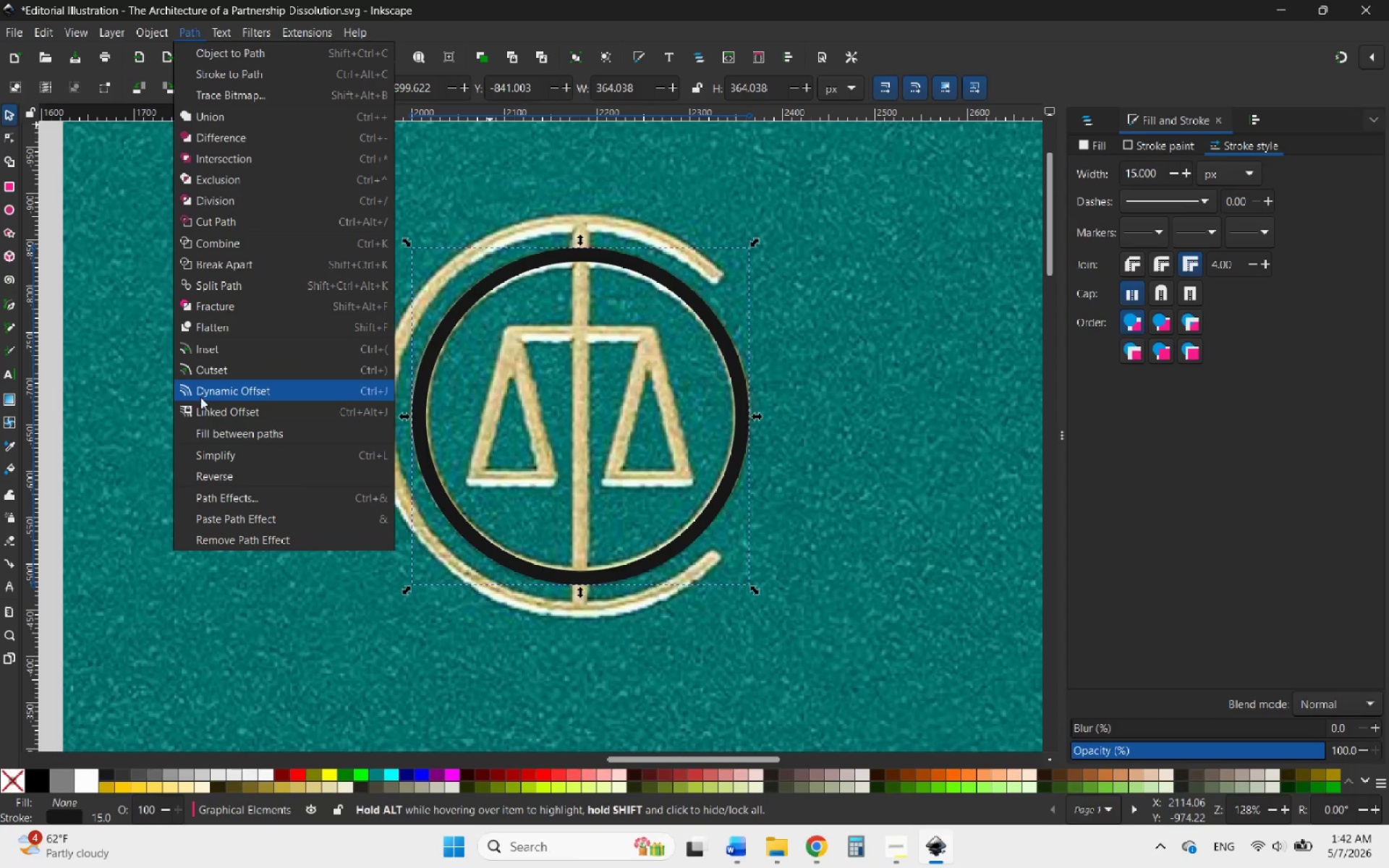 
left_click([212, 410])
 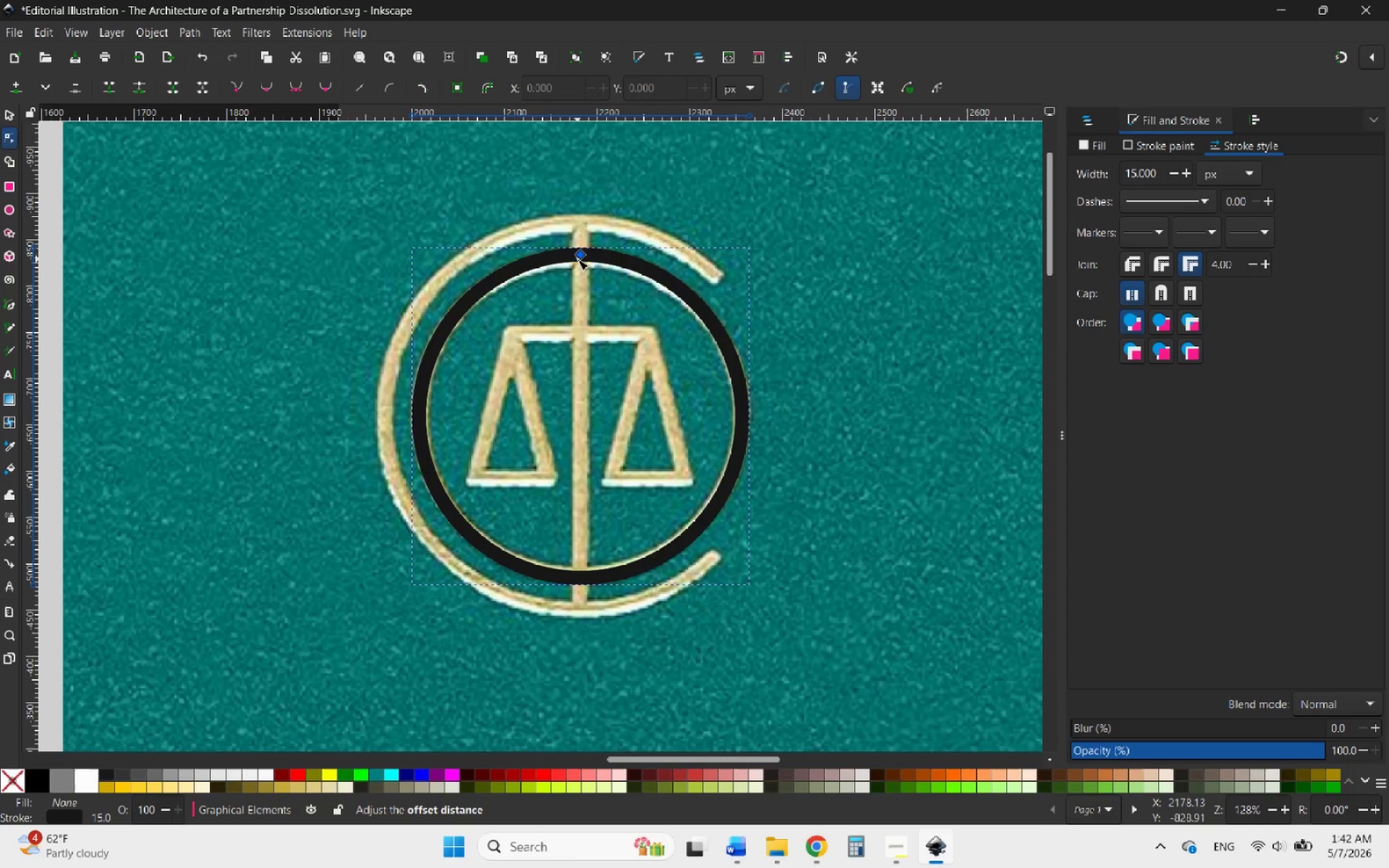 
left_click_drag(start_coordinate=[583, 255], to_coordinate=[570, 223])
 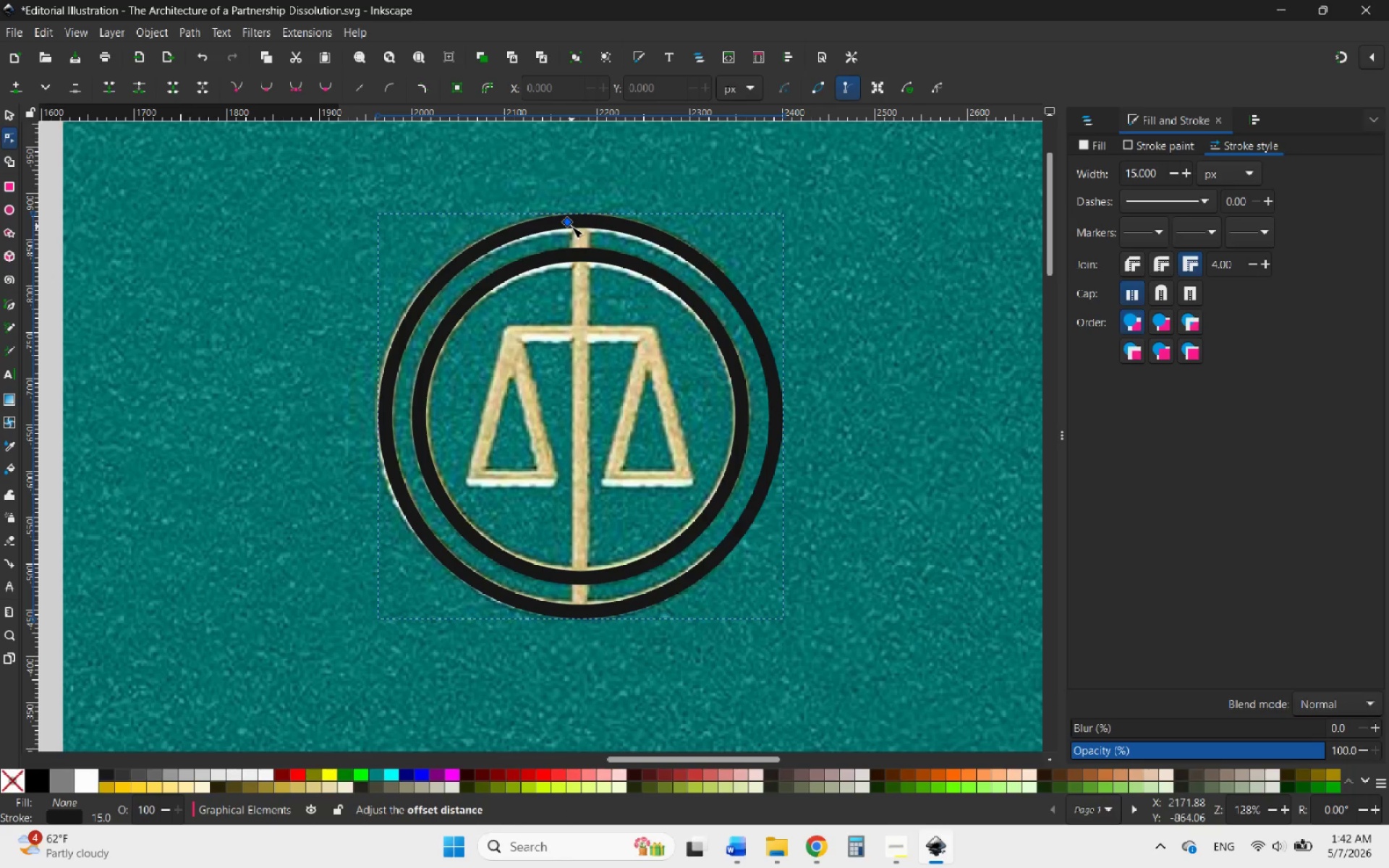 
wait(8.41)
 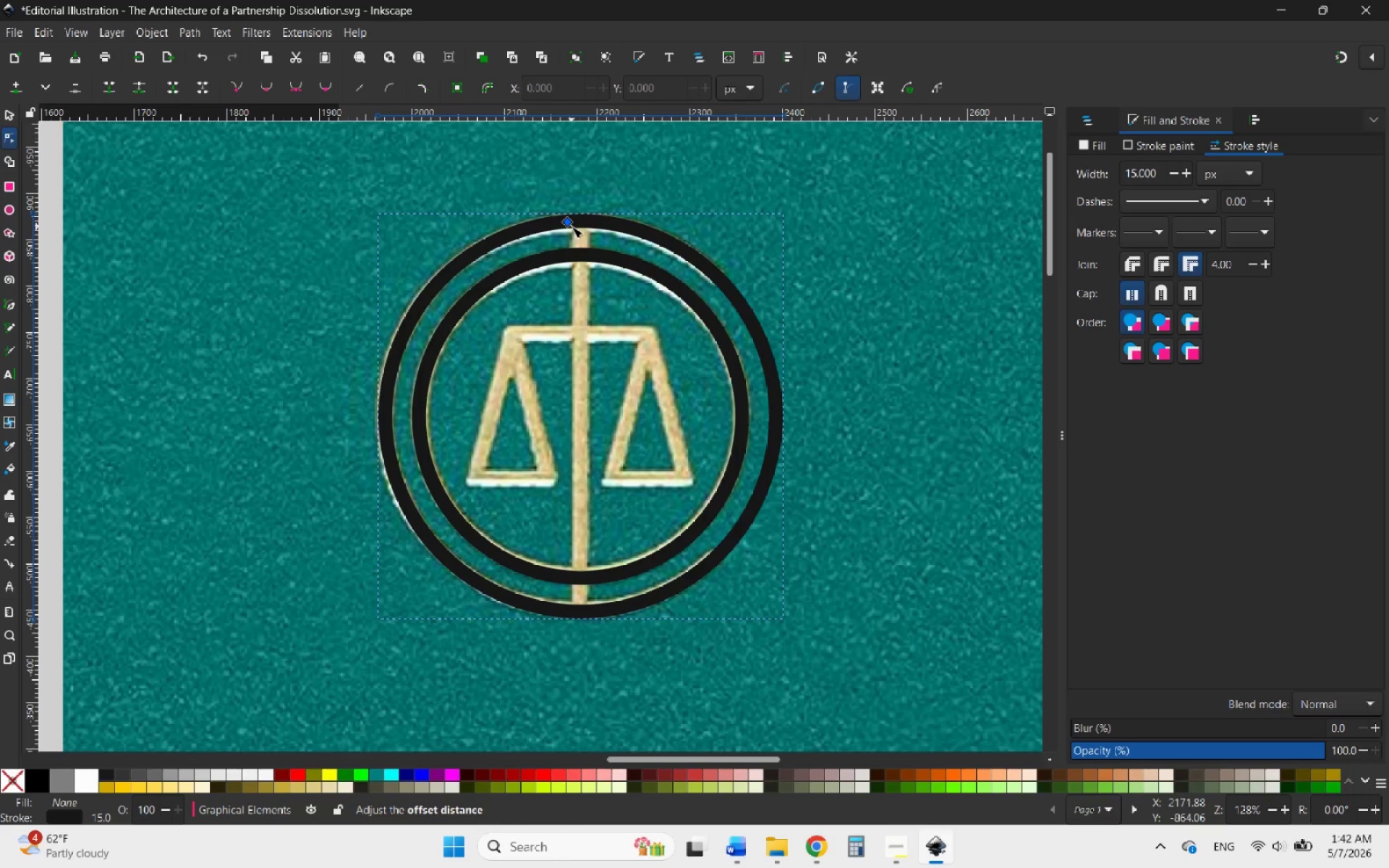 
left_click([9, 113])
 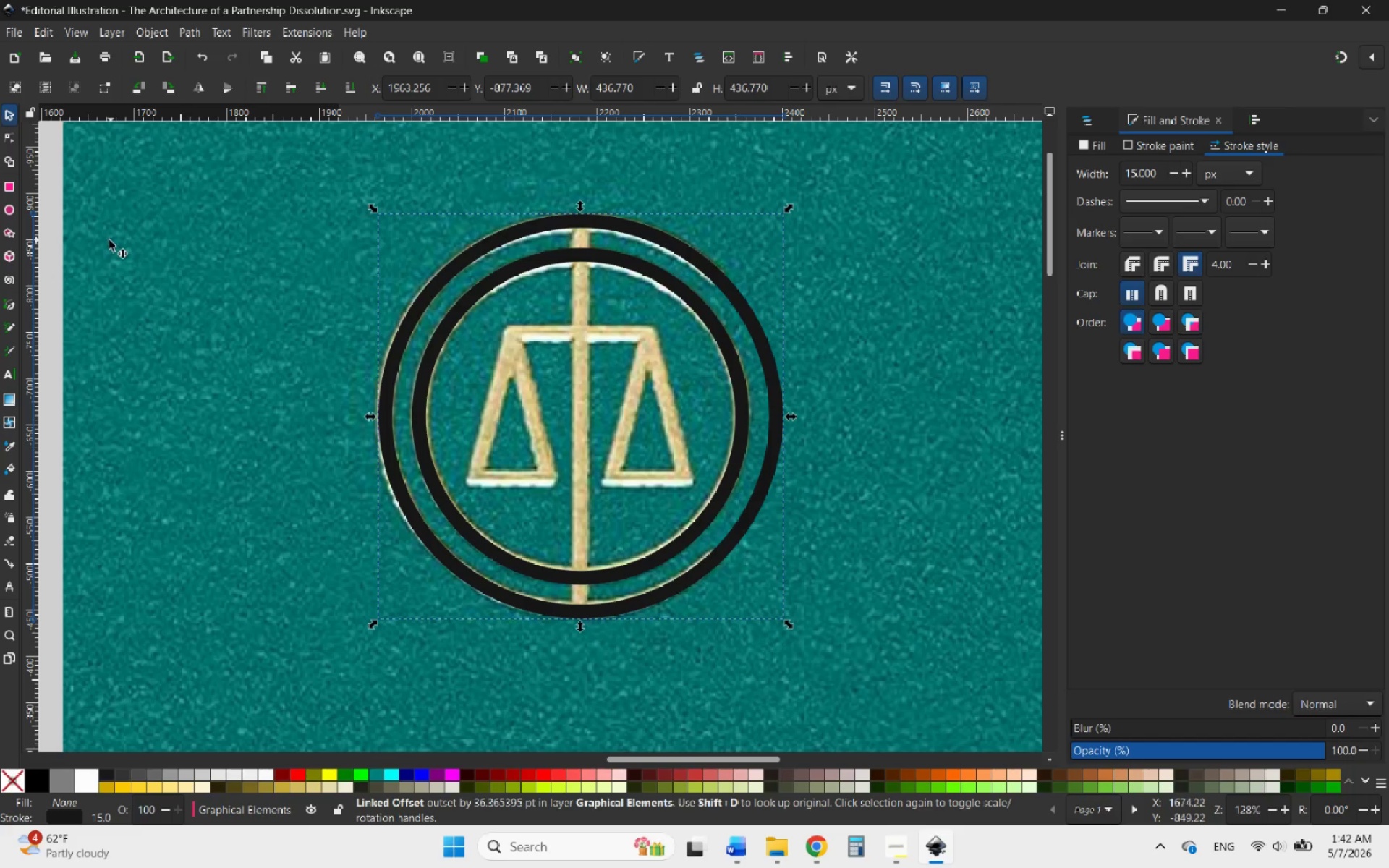 
left_click([54, 237])
 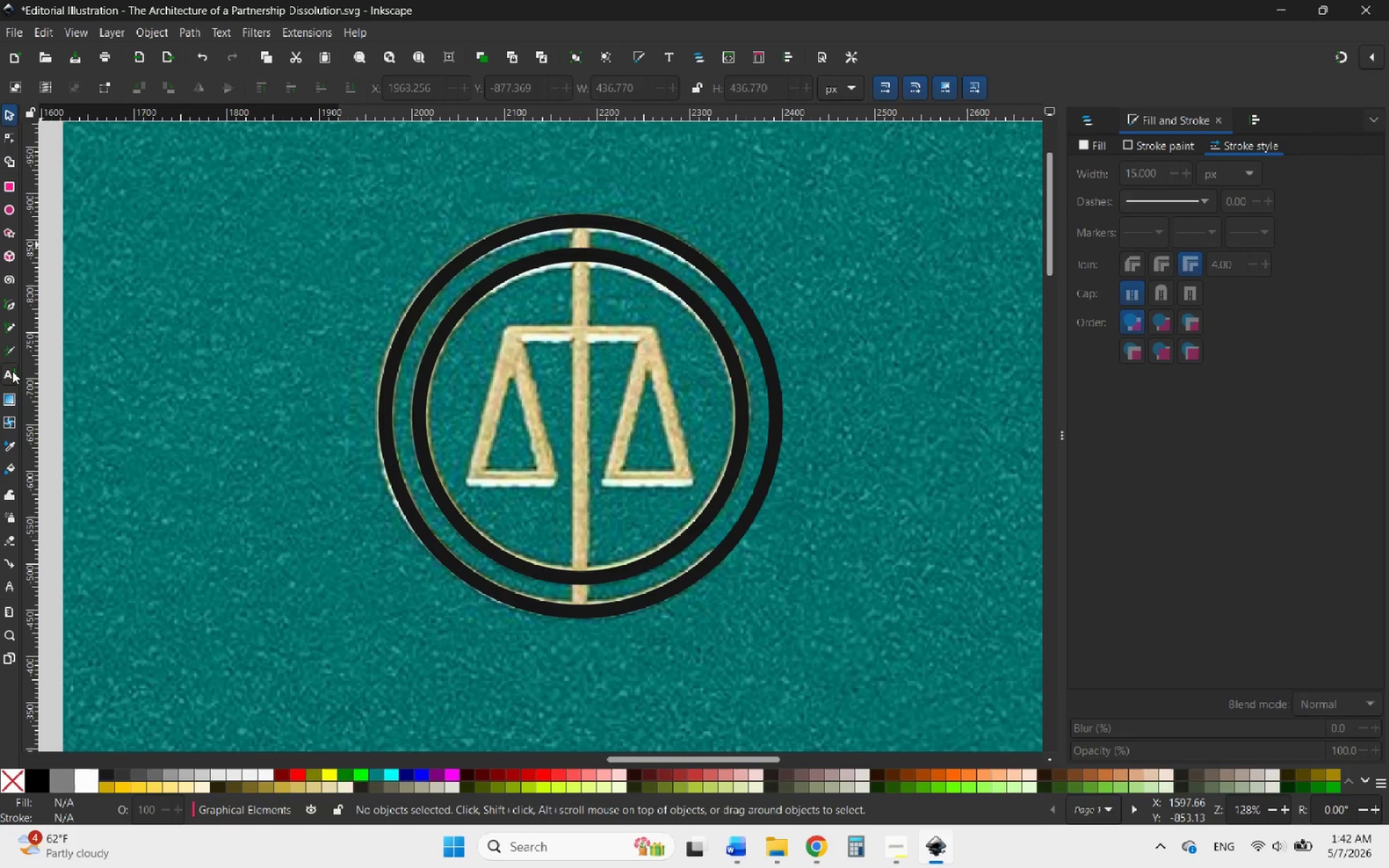 
left_click([7, 305])
 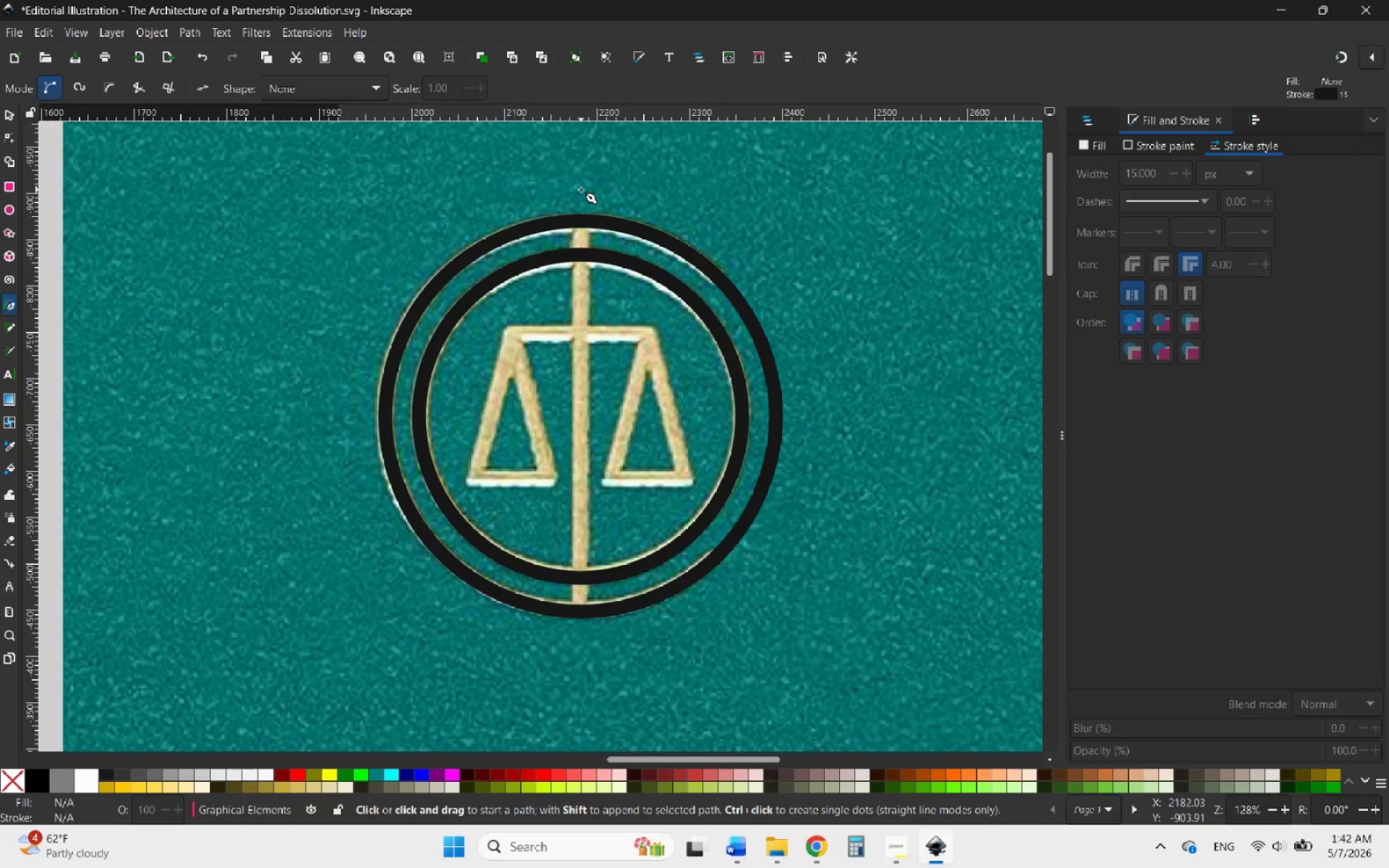 
left_click([582, 189])
 